 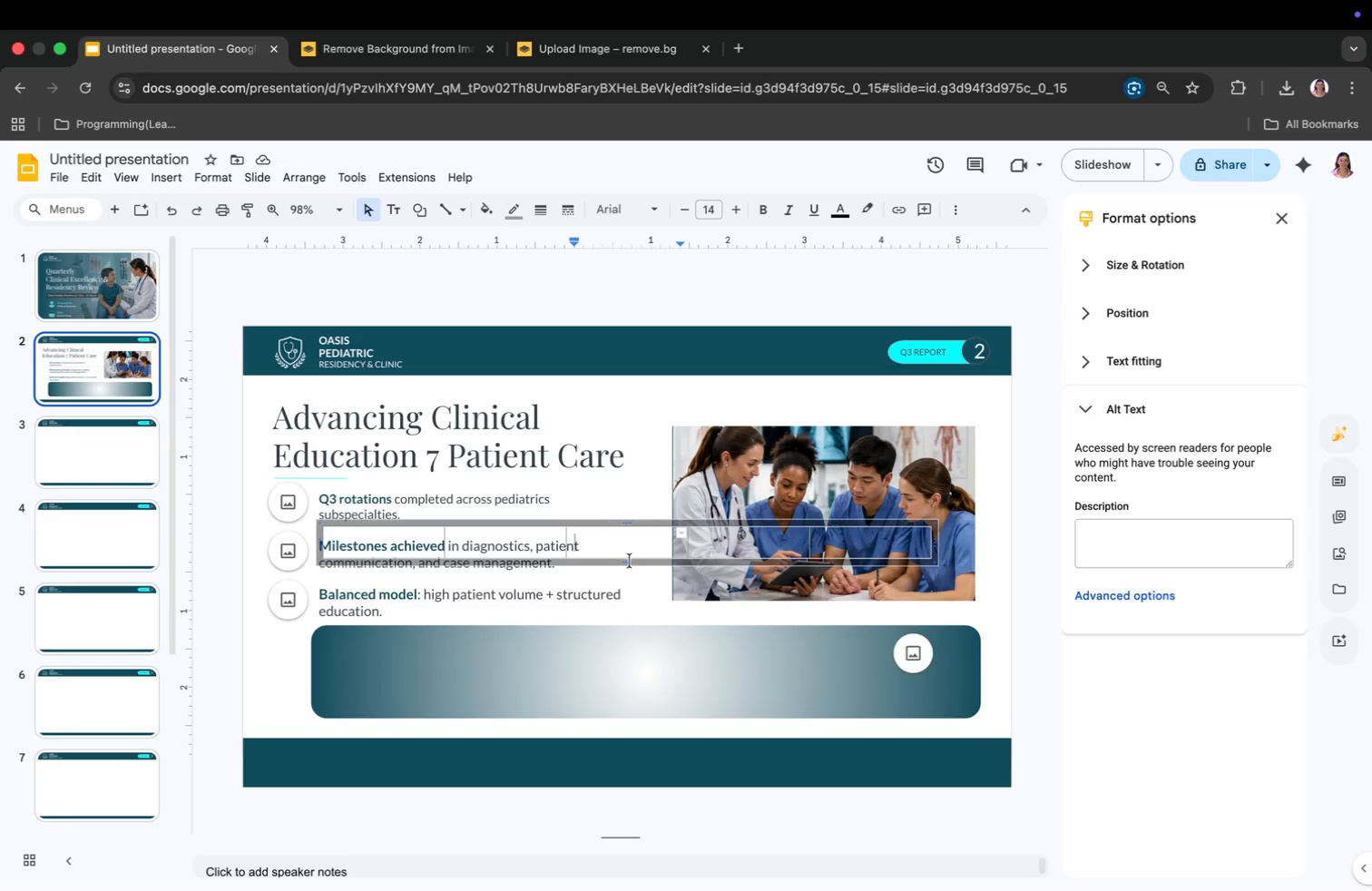 
left_click_drag(start_coordinate=[640, 558], to_coordinate=[675, 703])
 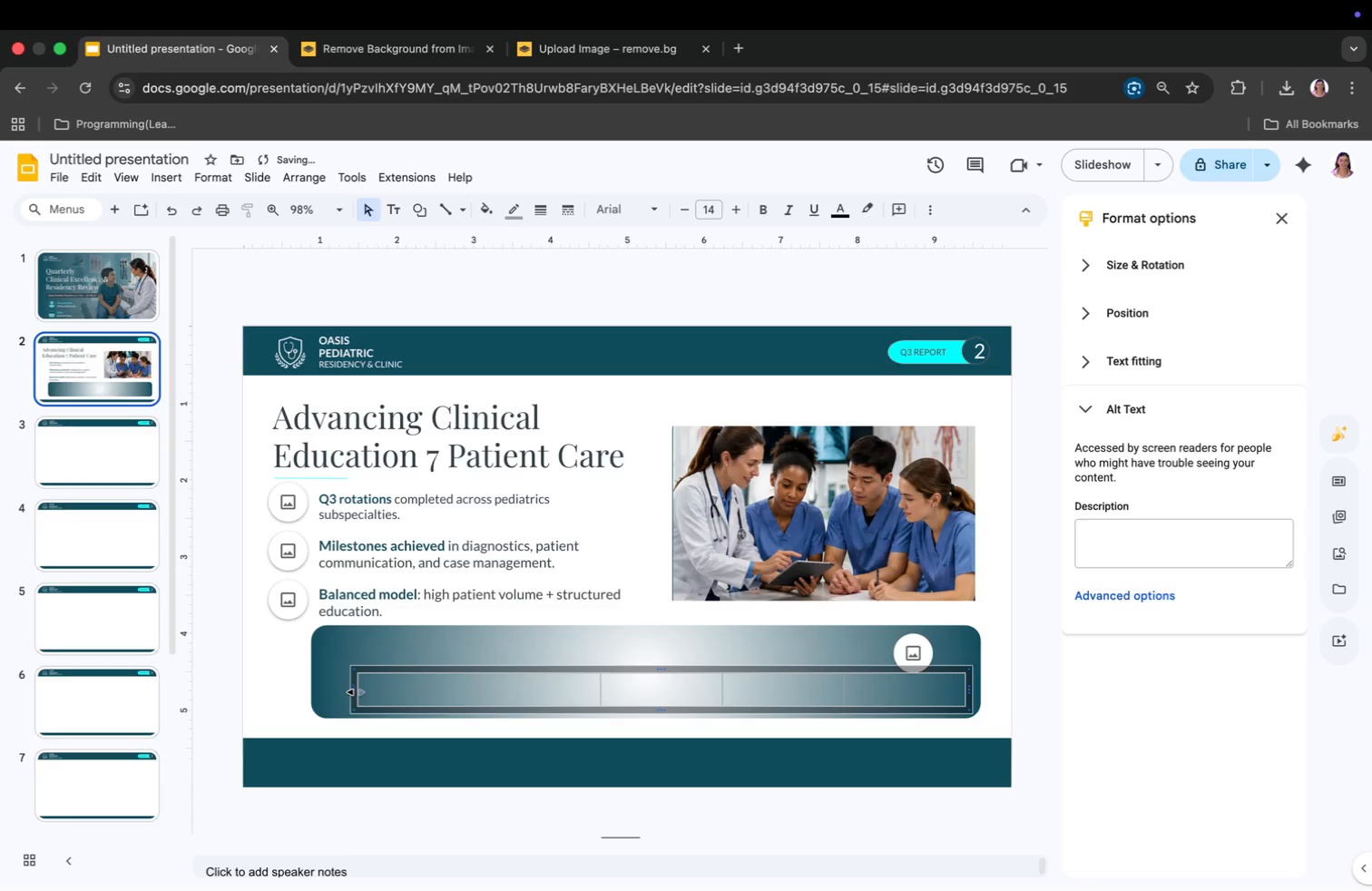 
left_click_drag(start_coordinate=[352, 690], to_coordinate=[449, 694])
 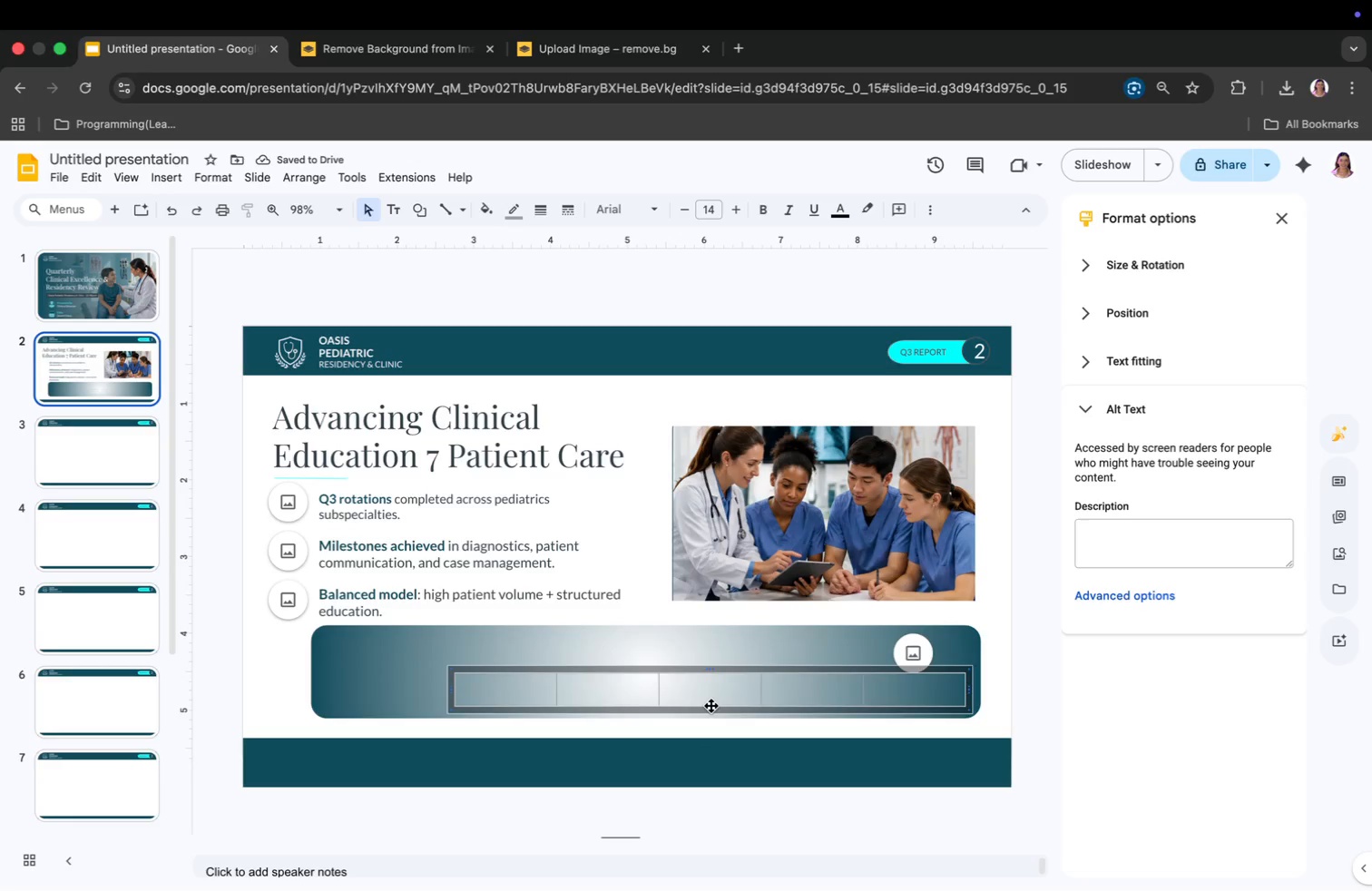 
wait(8.55)
 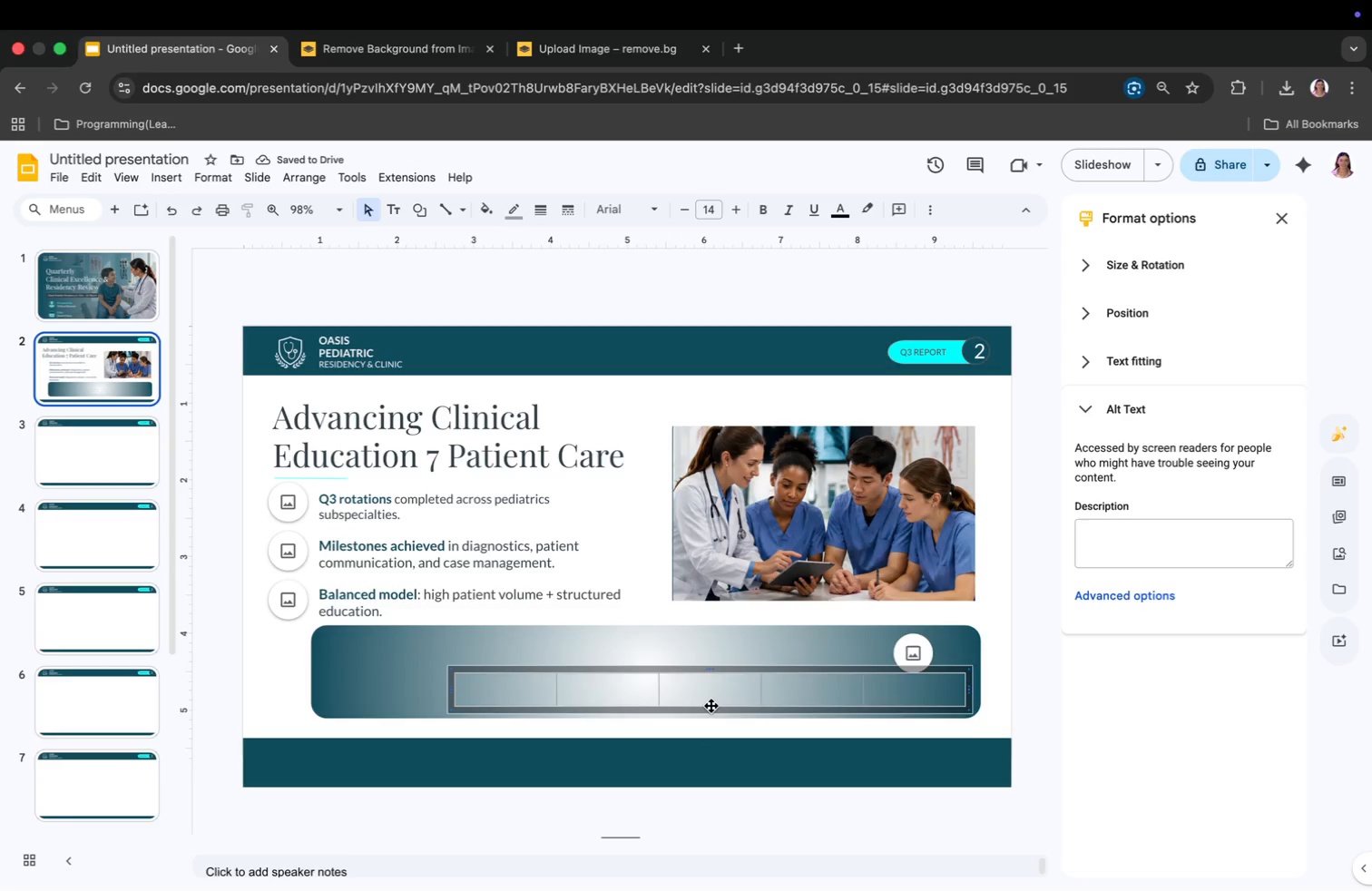 
left_click_drag(start_coordinate=[914, 651], to_coordinate=[923, 645])
 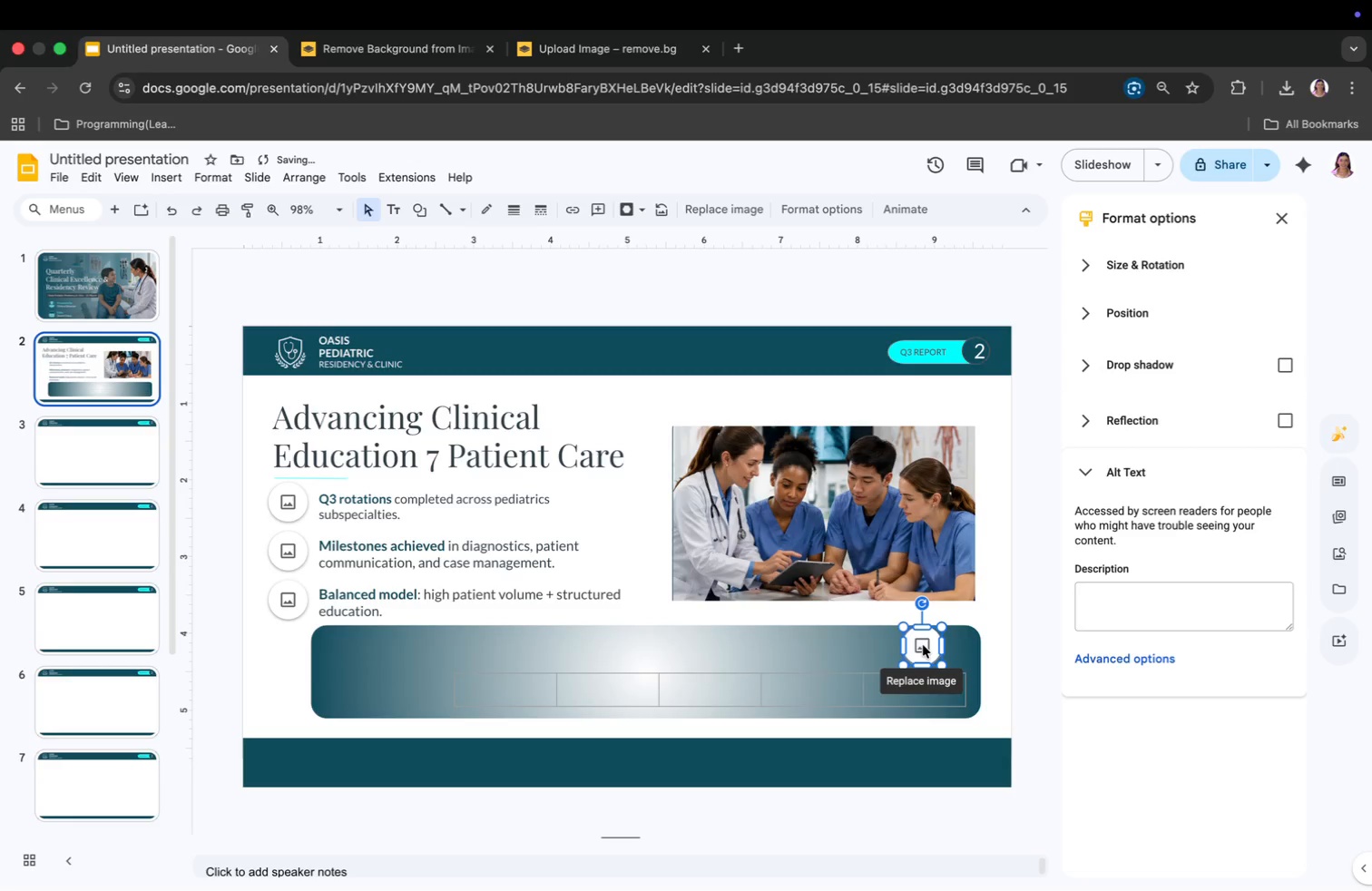 
left_click_drag(start_coordinate=[923, 645], to_coordinate=[916, 648])
 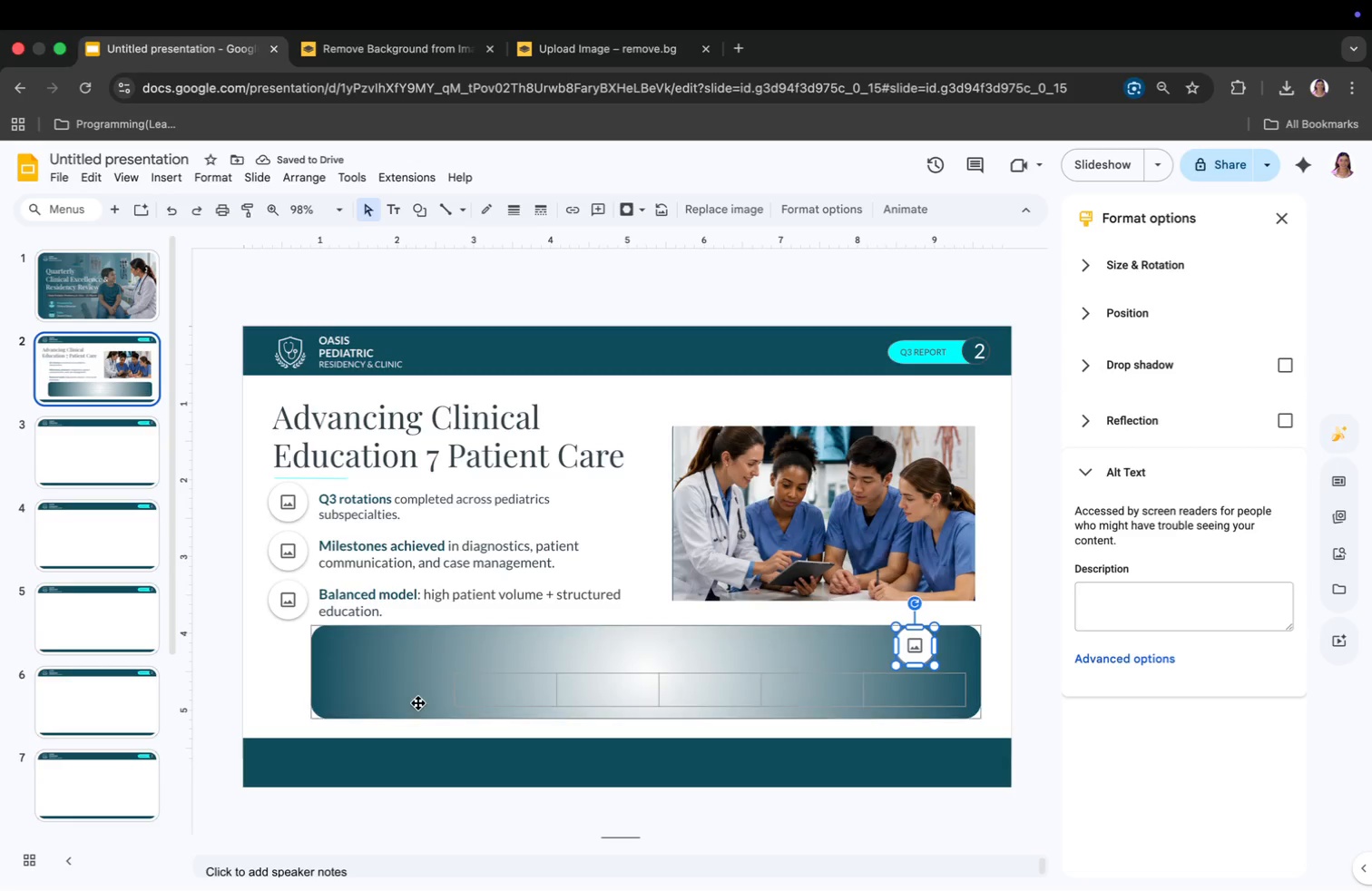 
left_click_drag(start_coordinate=[456, 690], to_coordinate=[434, 690])
 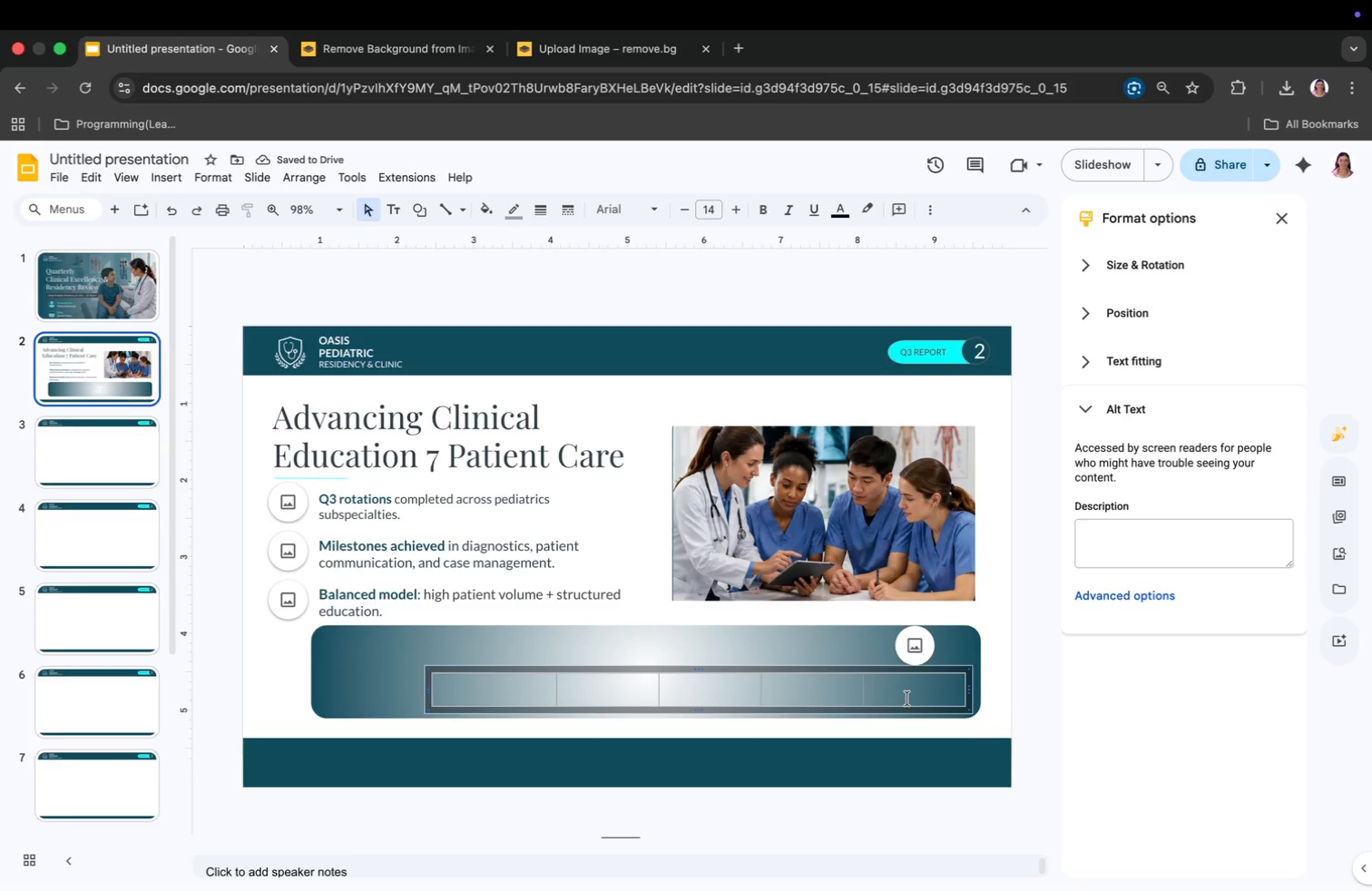 
right_click([926, 644])
 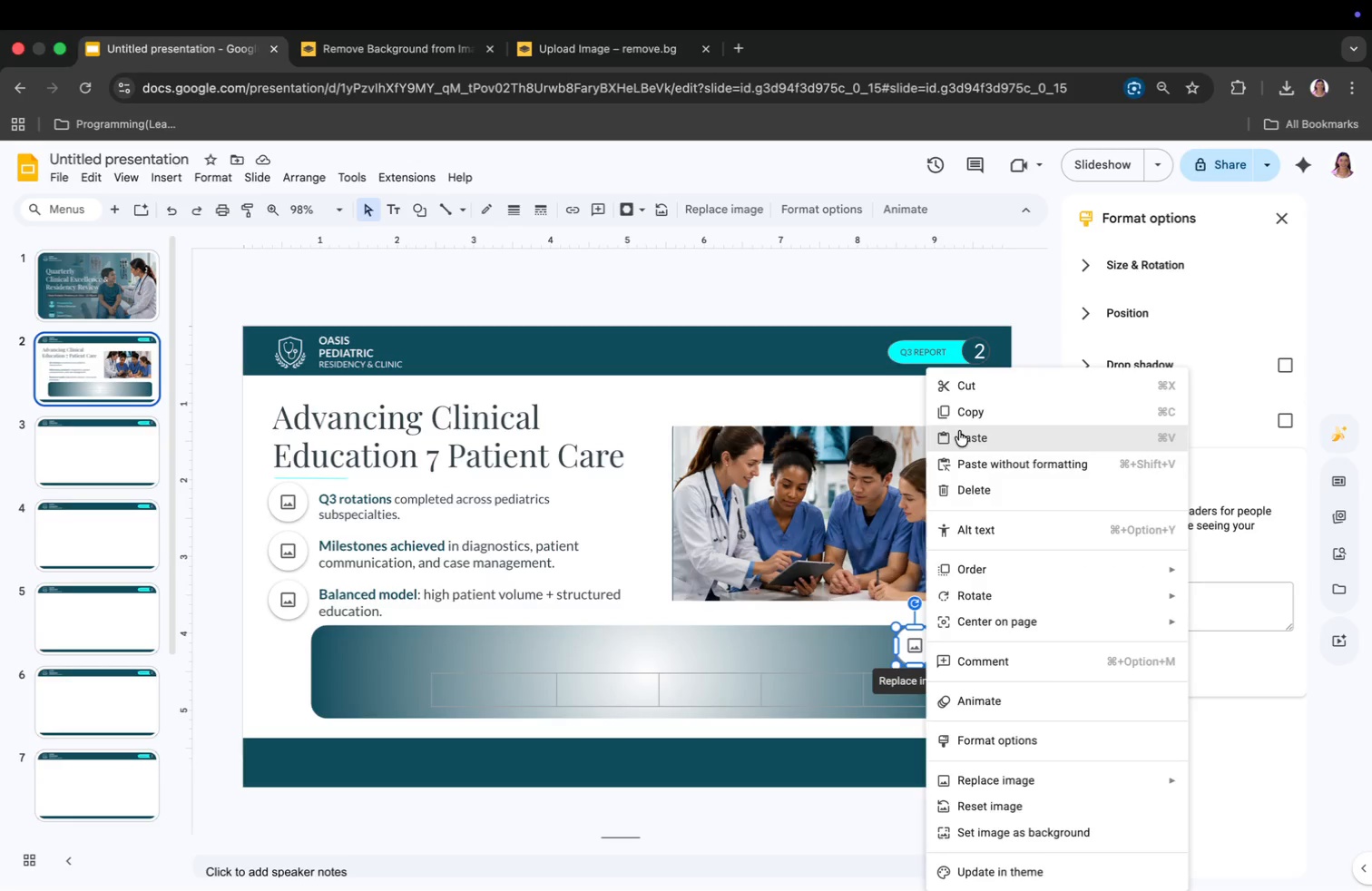 
left_click([964, 413])
 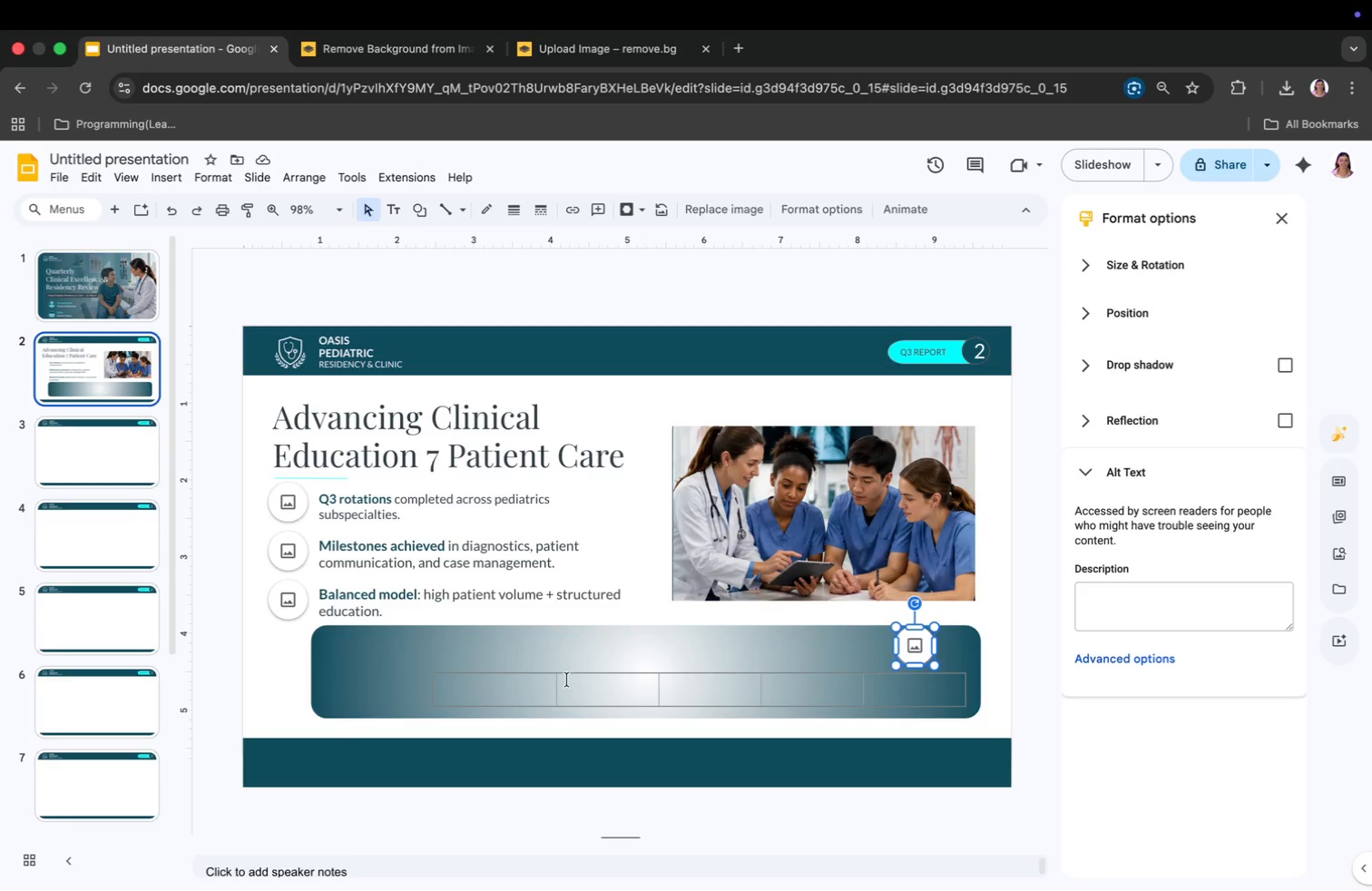 
wait(5.23)
 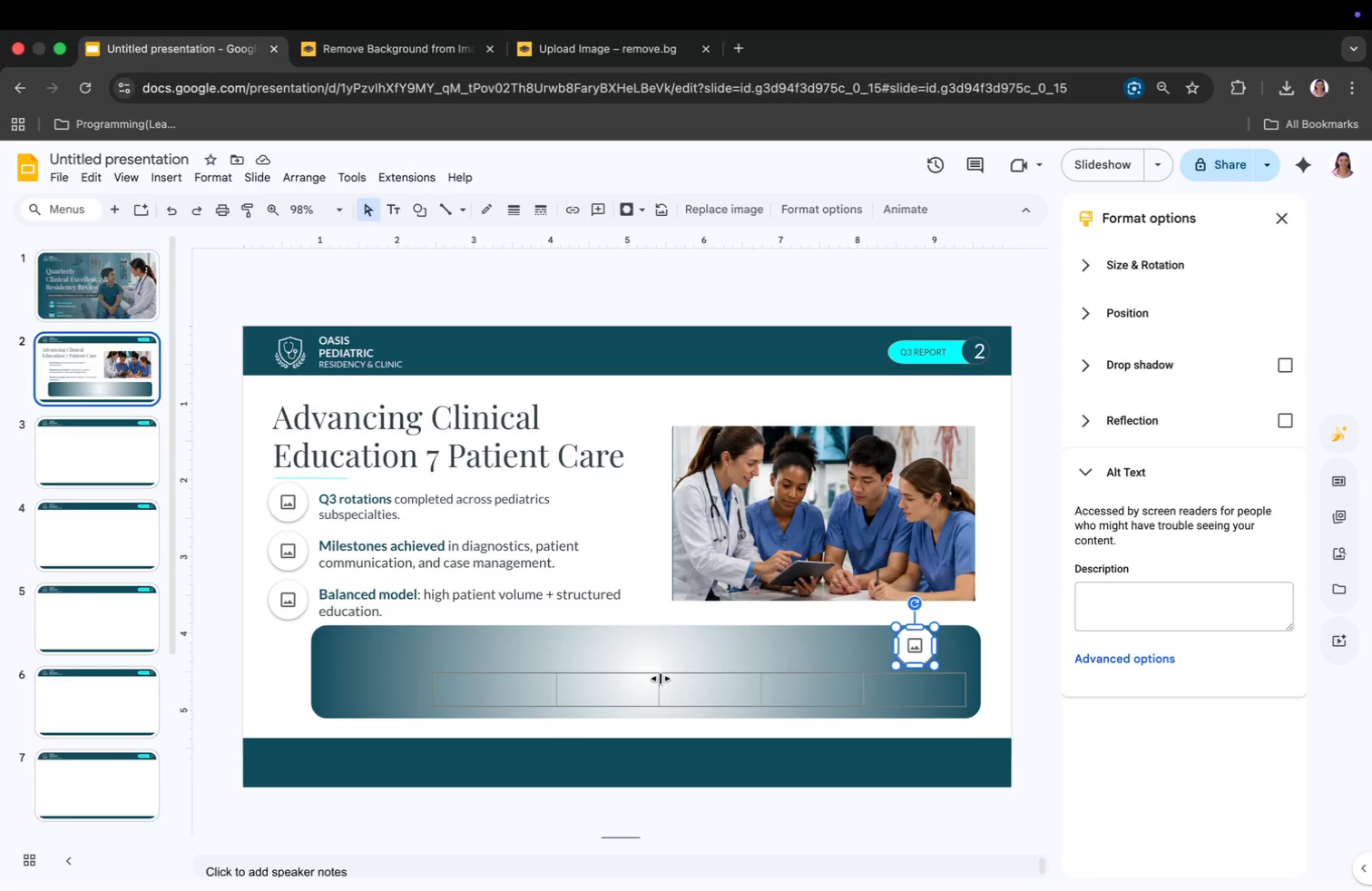 
key(Meta+V)
 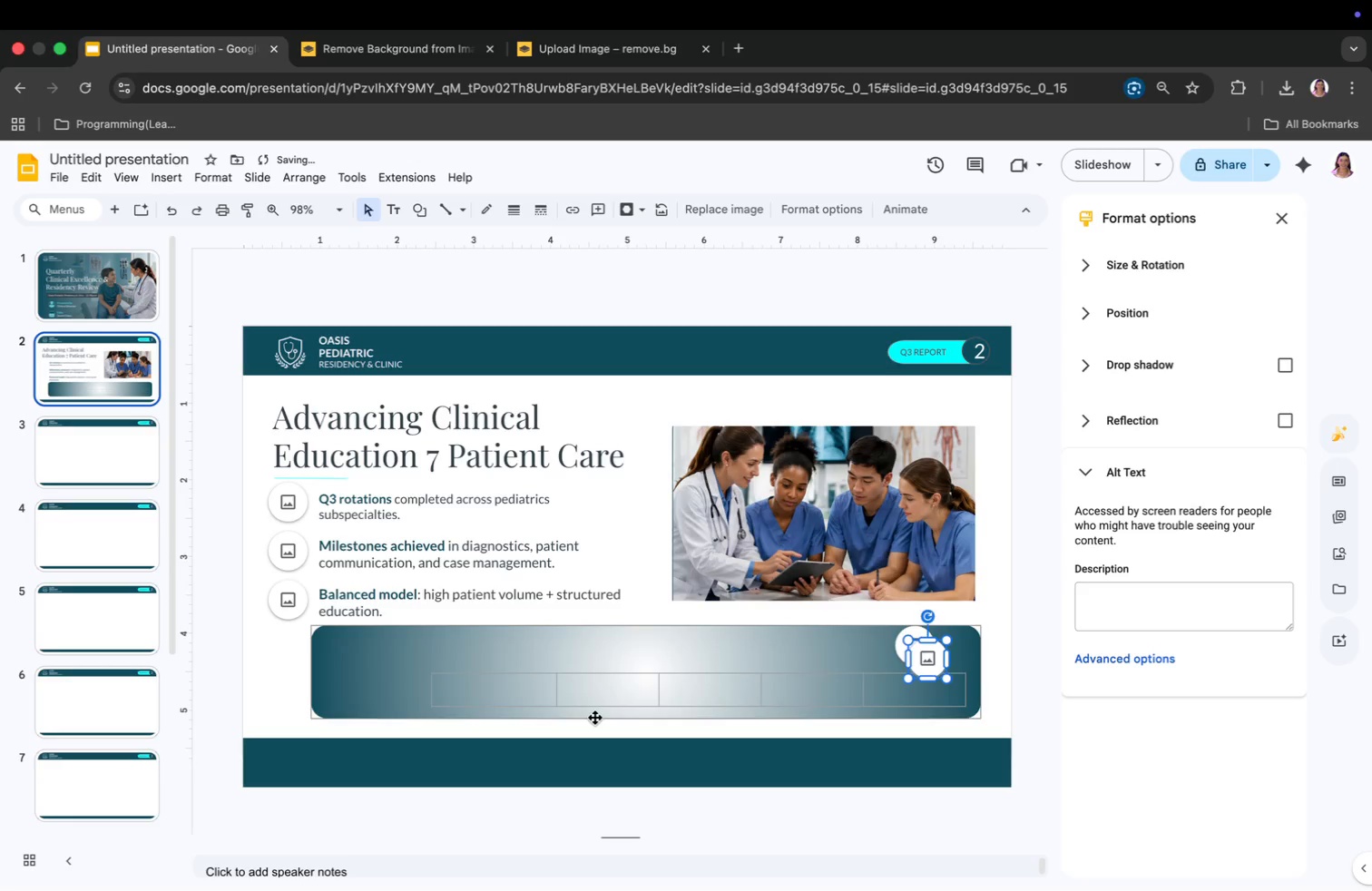 
key(Meta+V)
 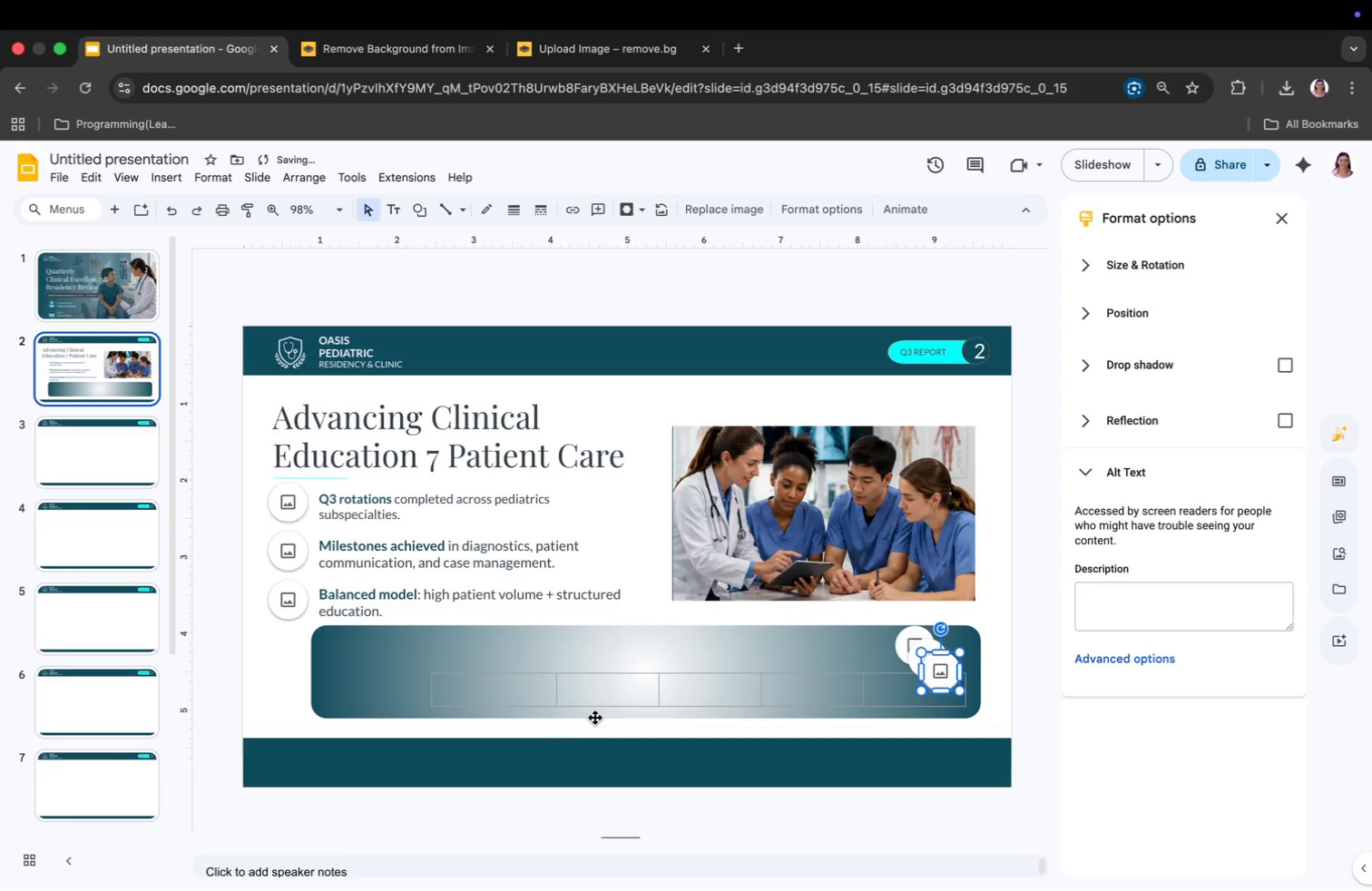 
key(Meta+V)
 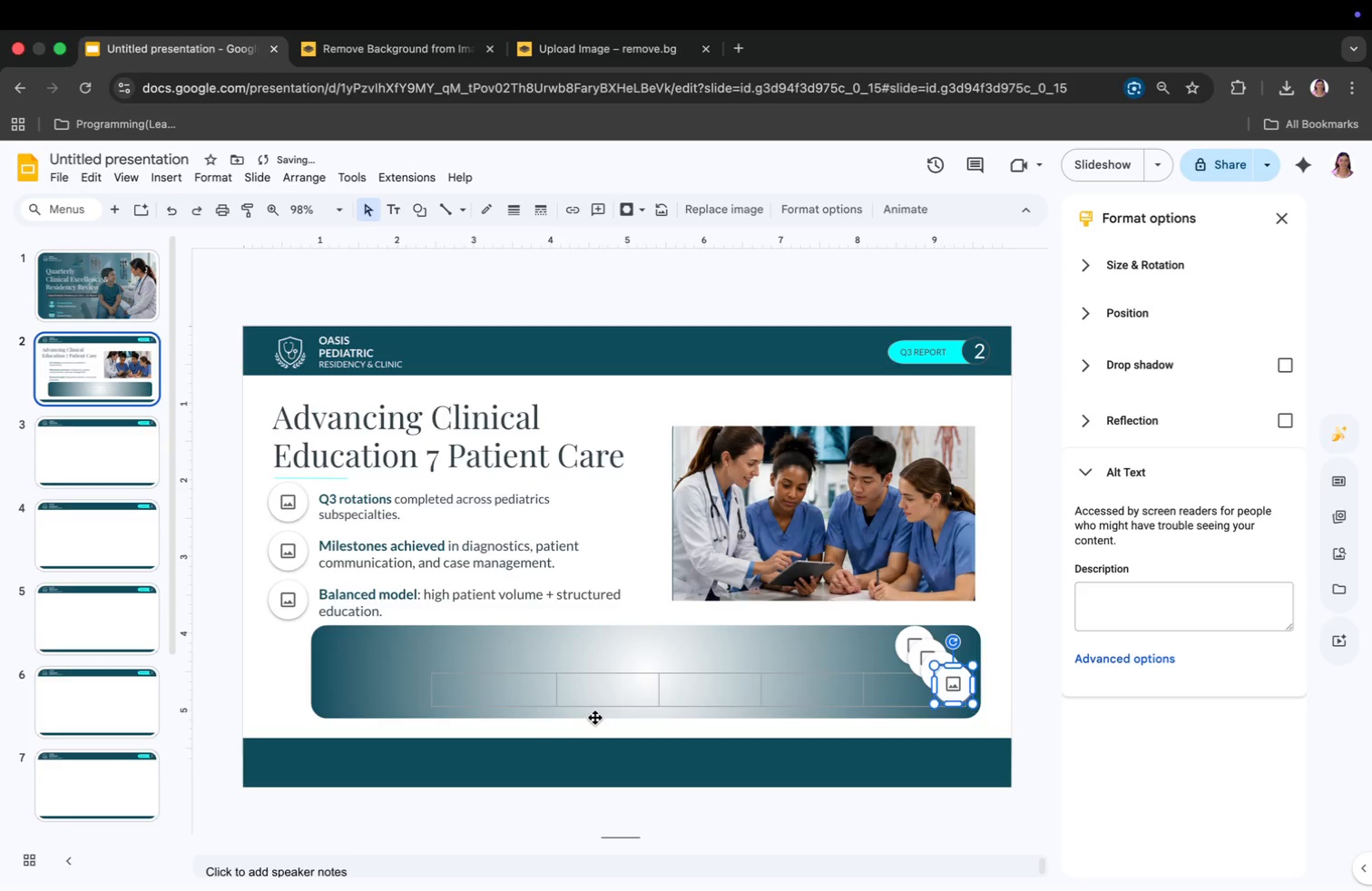 
key(Meta+V)
 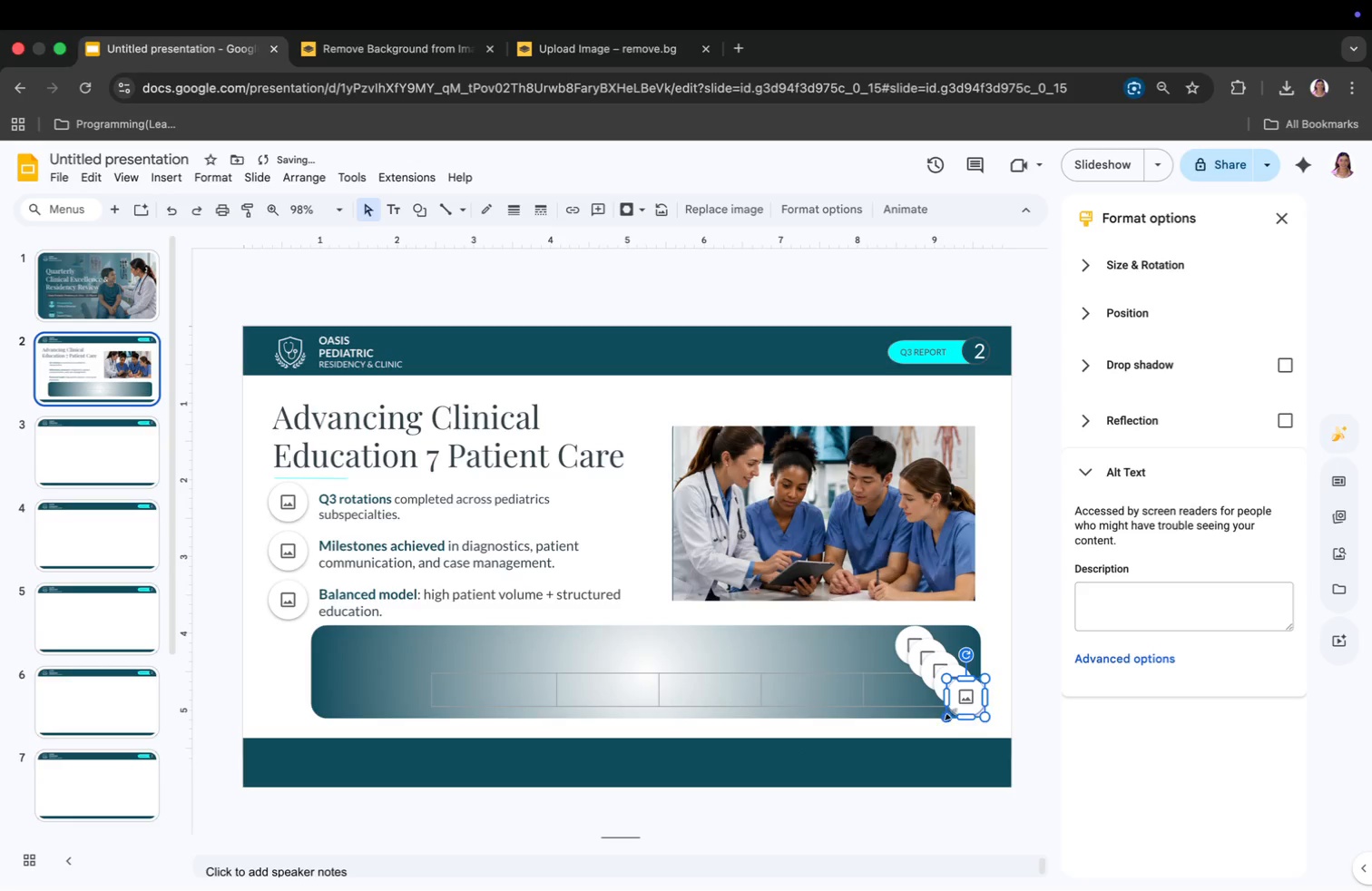 
left_click_drag(start_coordinate=[961, 685], to_coordinate=[805, 635])
 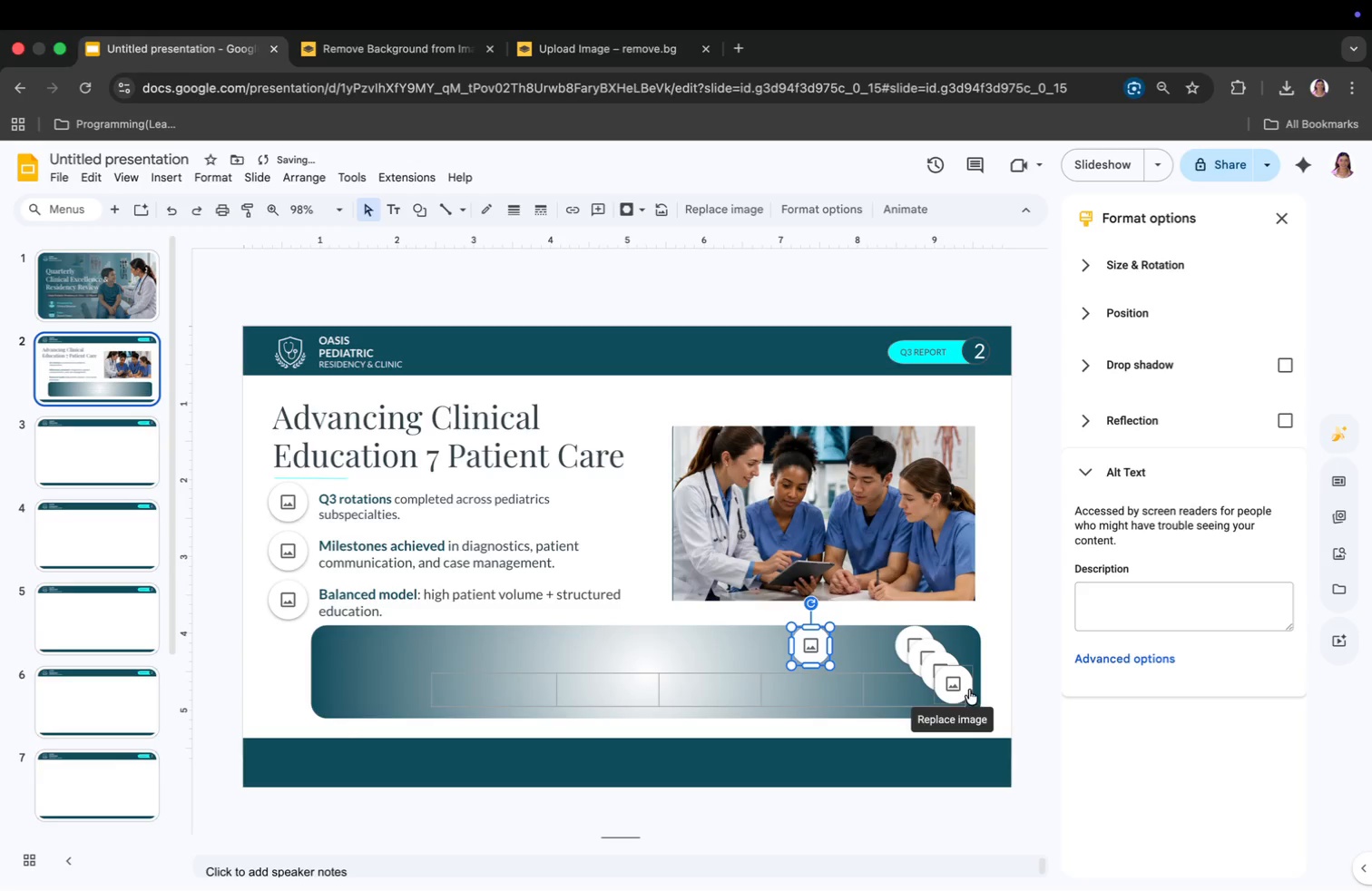 
left_click_drag(start_coordinate=[963, 685], to_coordinate=[722, 650])
 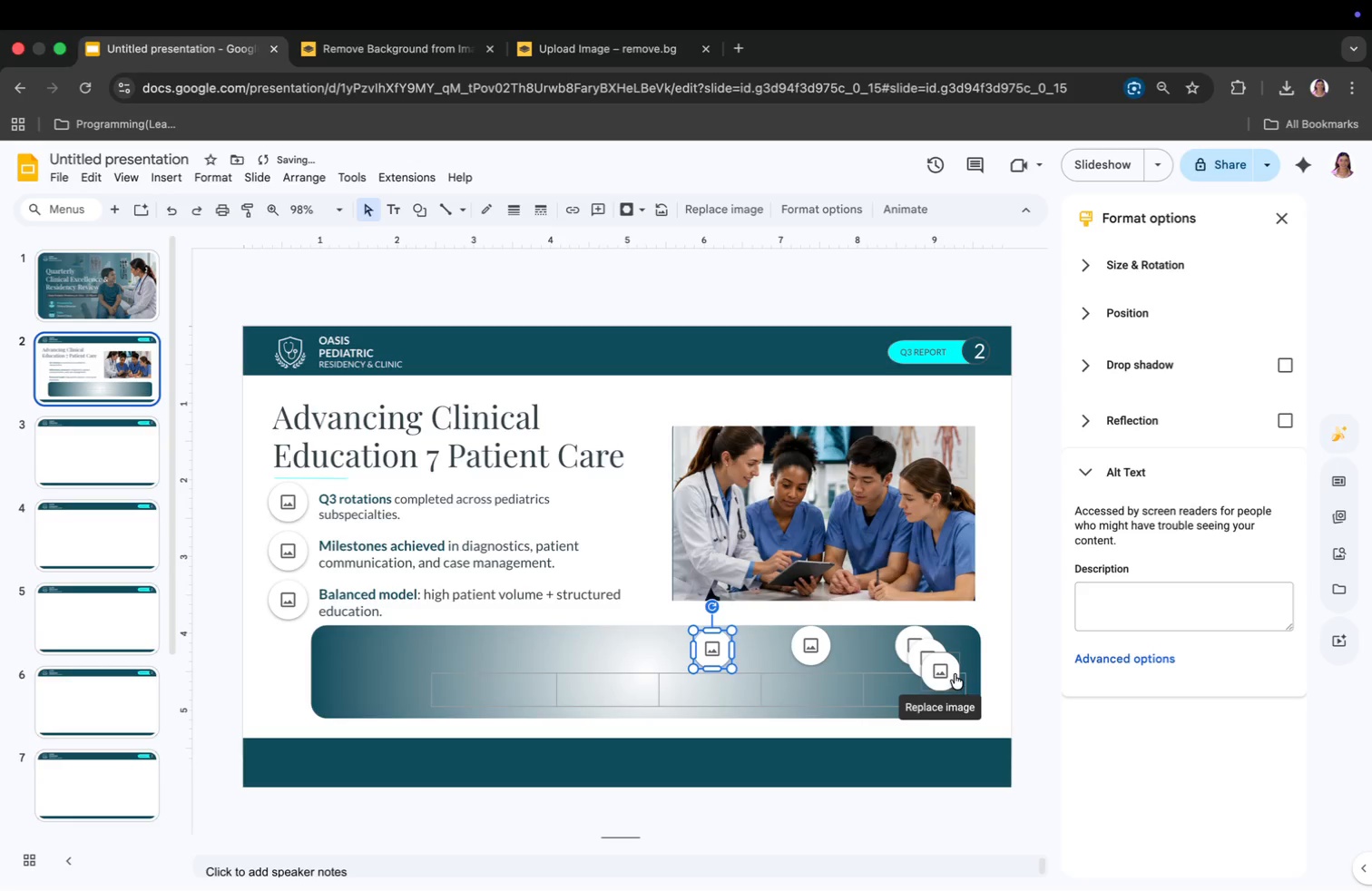 
left_click_drag(start_coordinate=[950, 669], to_coordinate=[622, 643])
 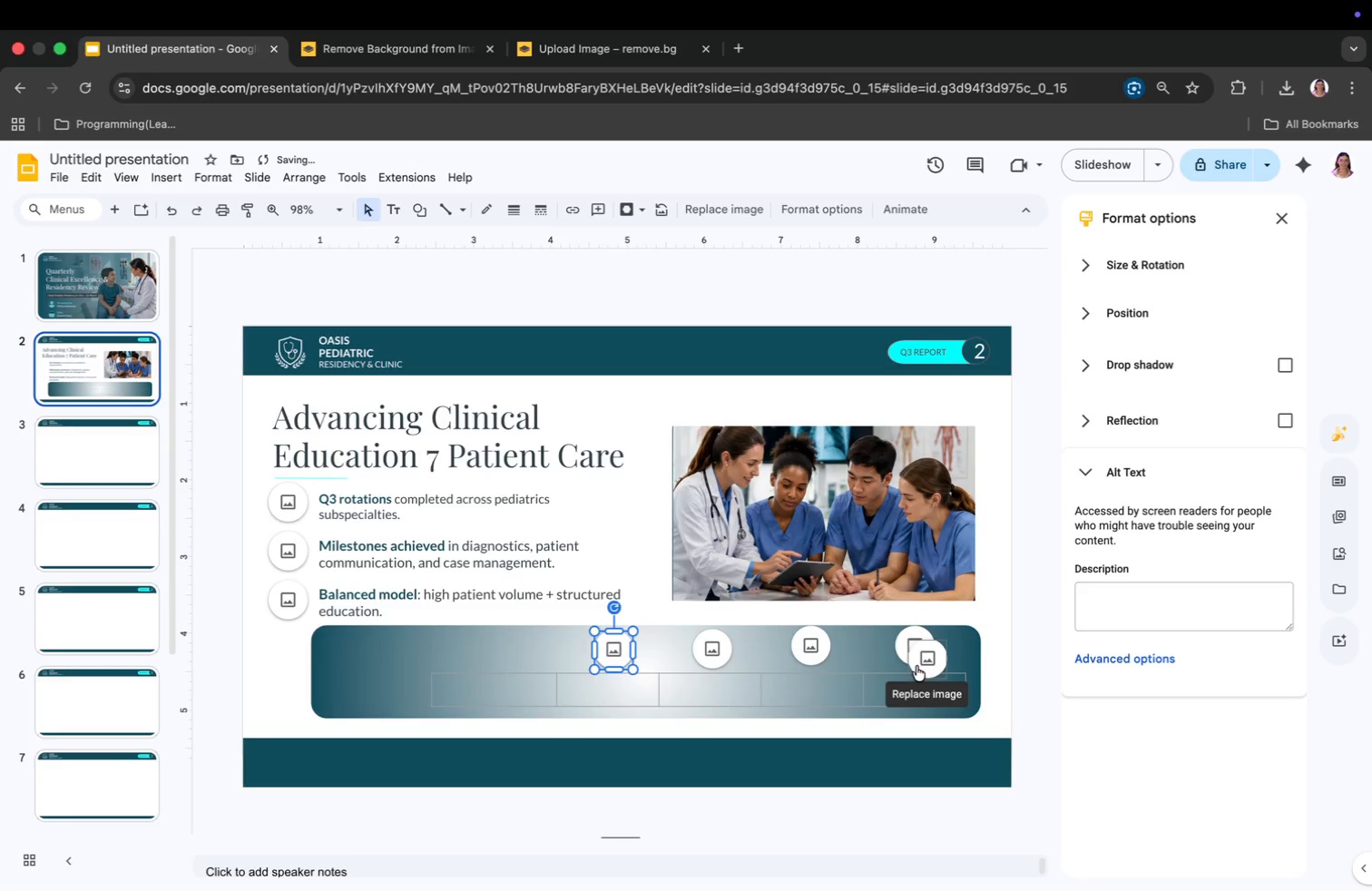 
left_click_drag(start_coordinate=[922, 661], to_coordinate=[484, 652])
 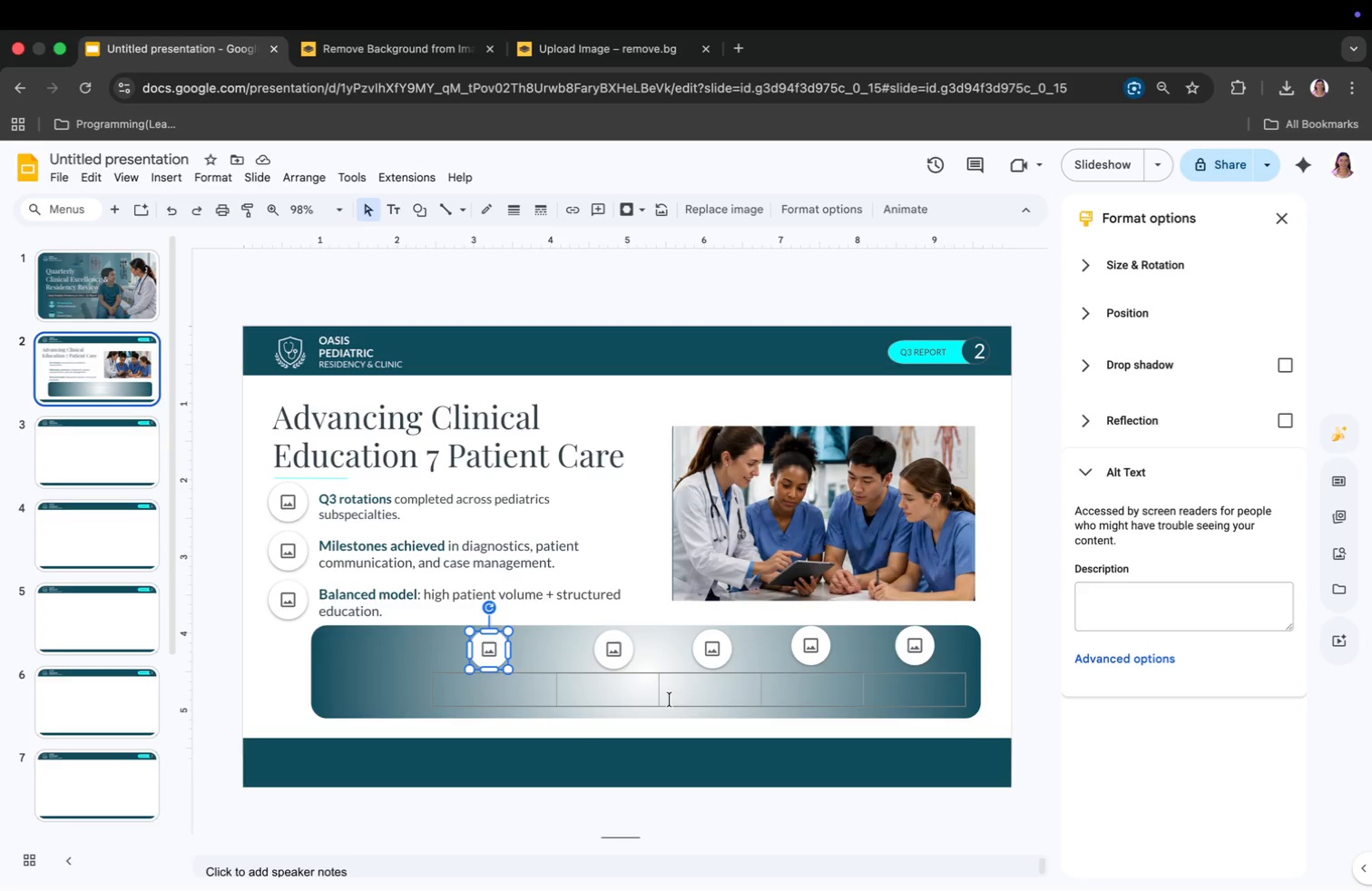 
wait(16.54)
 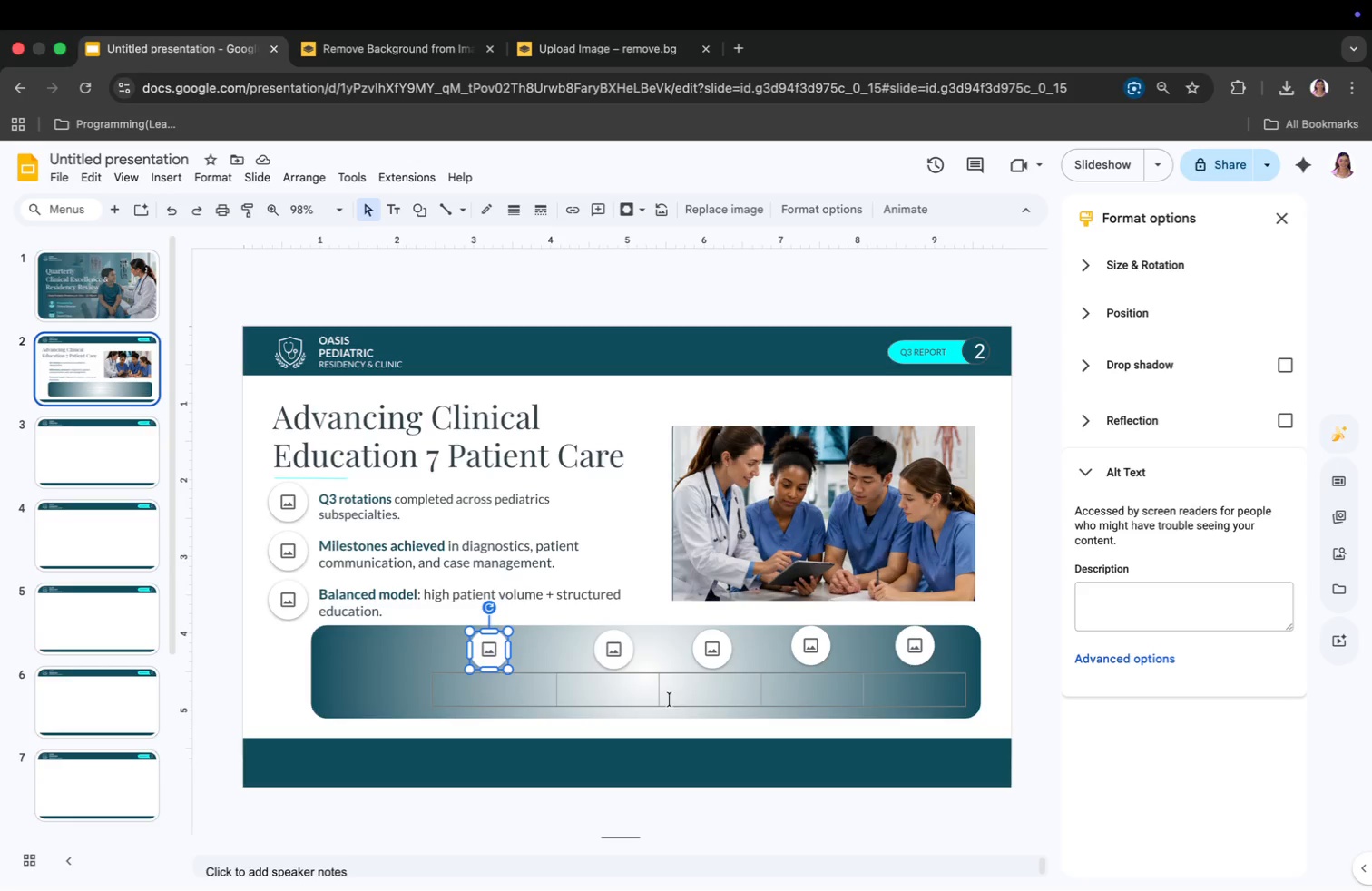 
left_click([485, 694])
 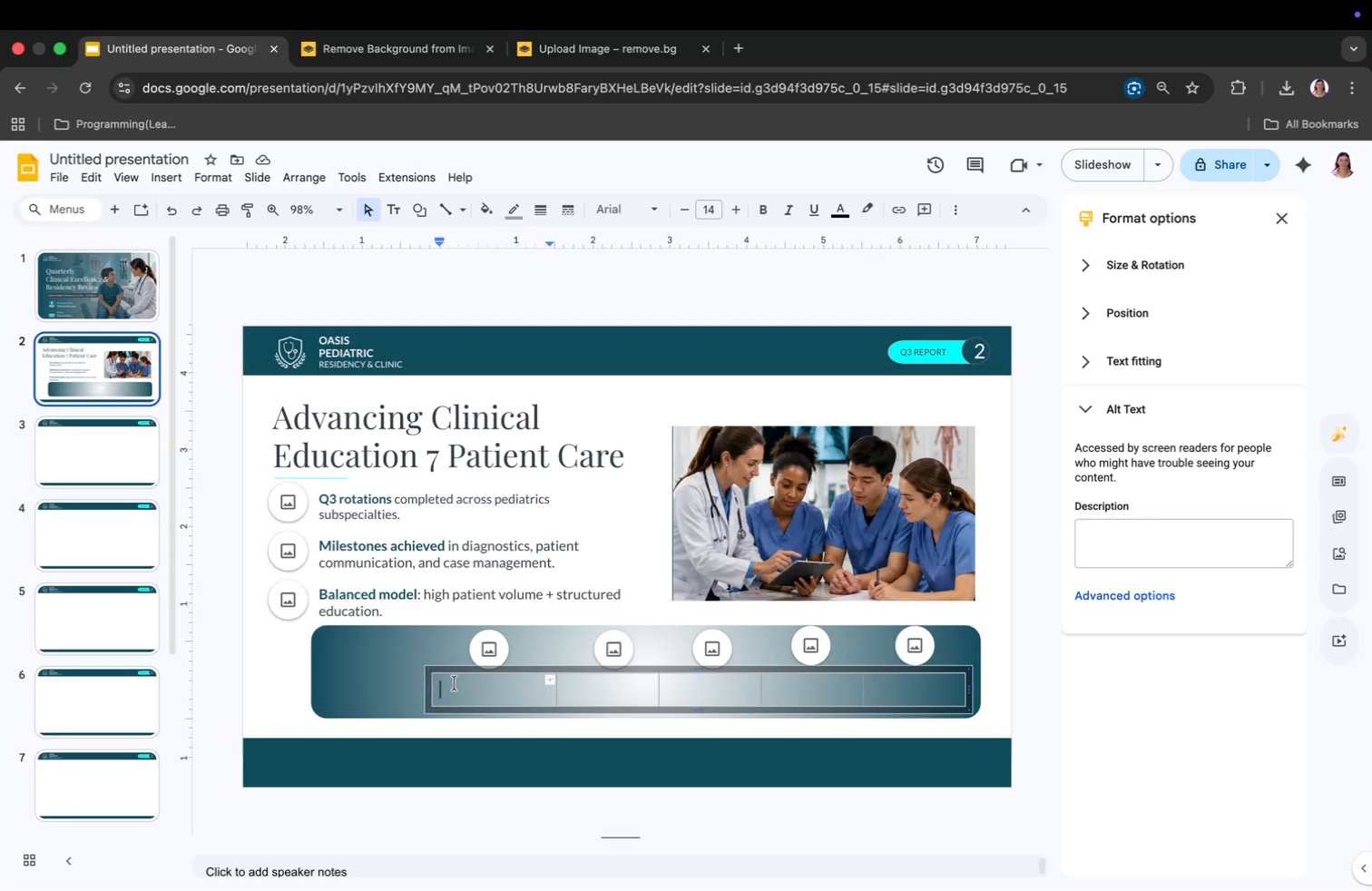 
left_click_drag(start_coordinate=[455, 683], to_coordinate=[903, 699])
 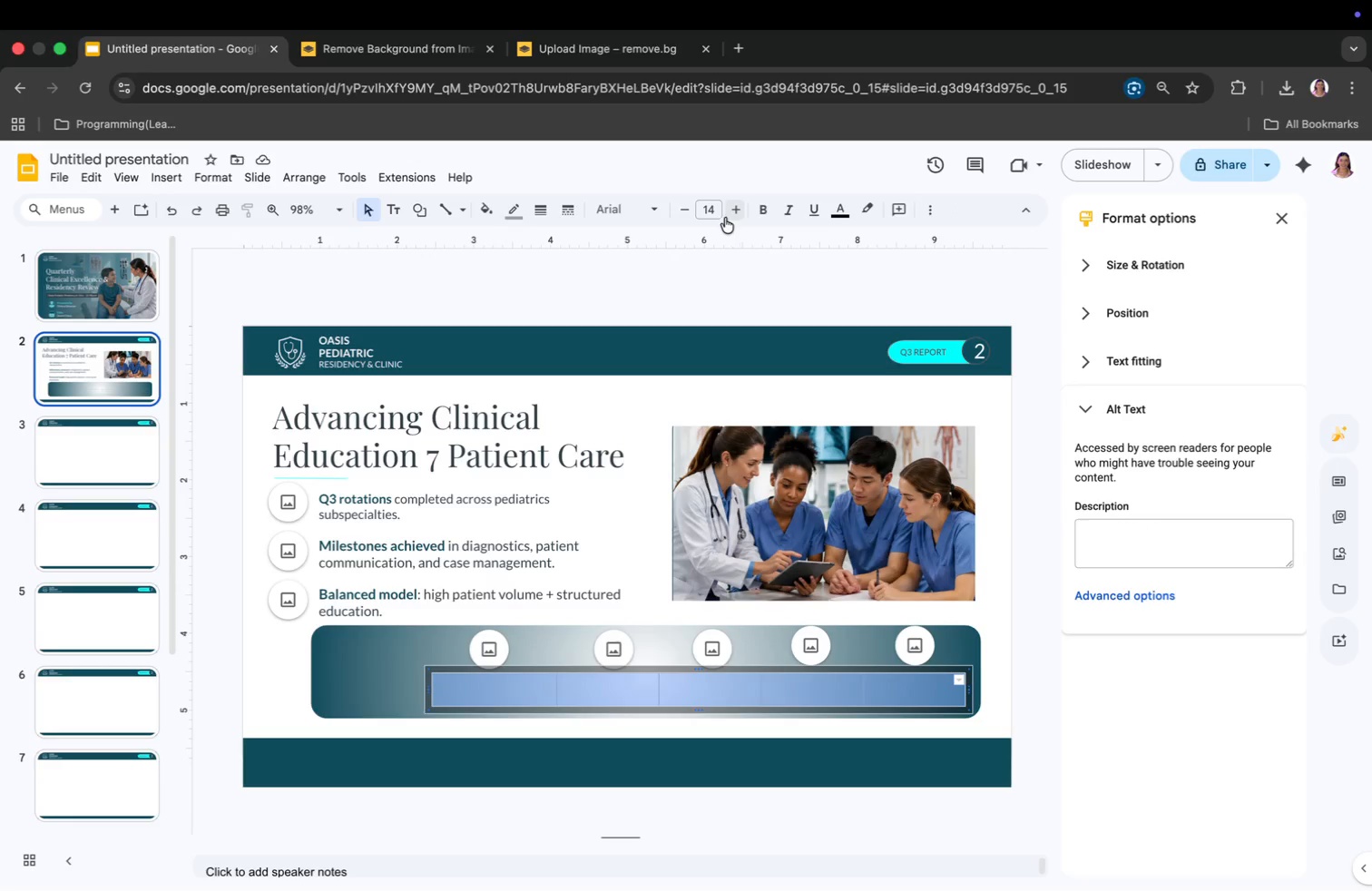 
left_click([626, 214])
 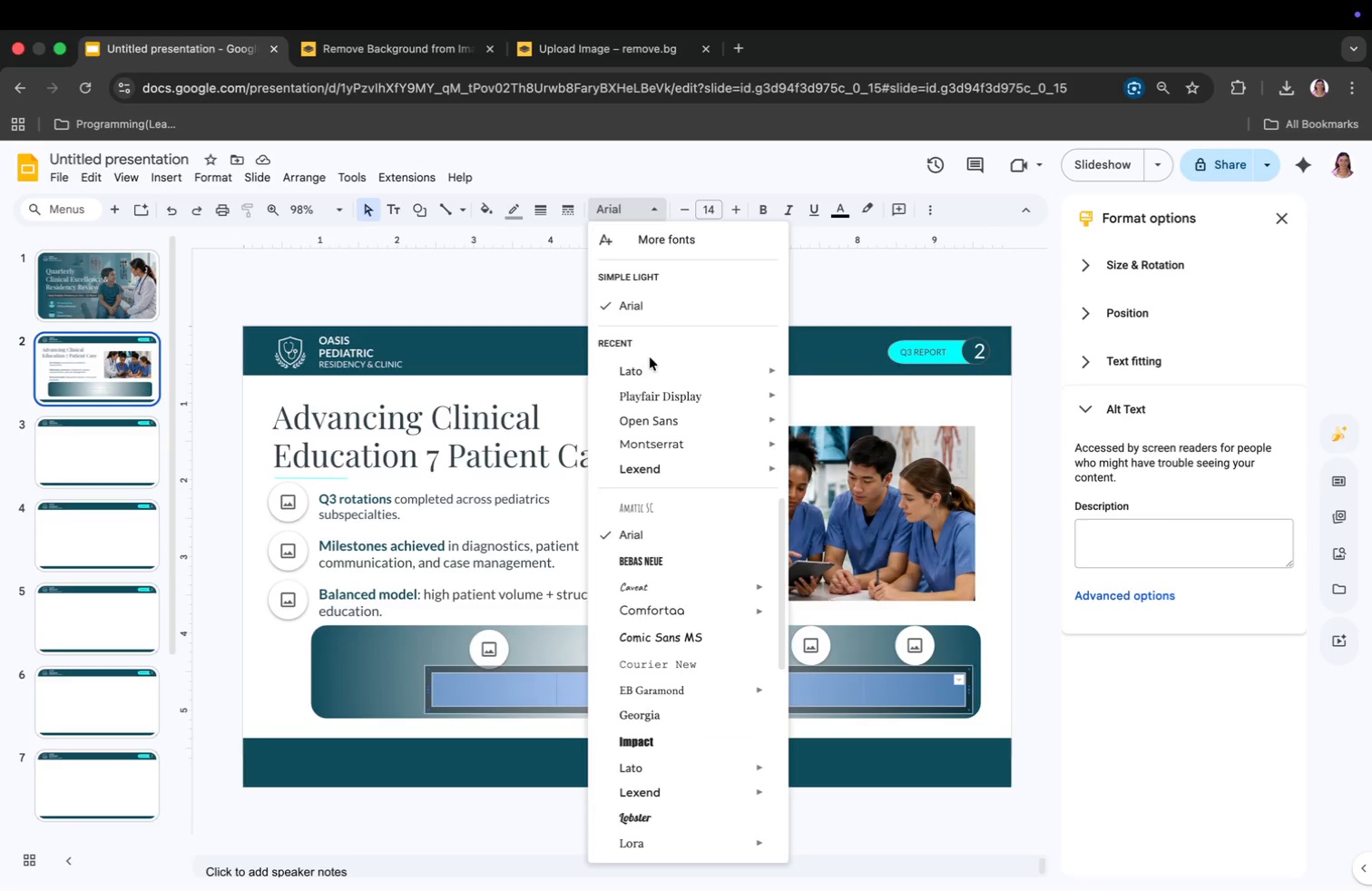 
left_click_drag(start_coordinate=[650, 367], to_coordinate=[650, 360])
 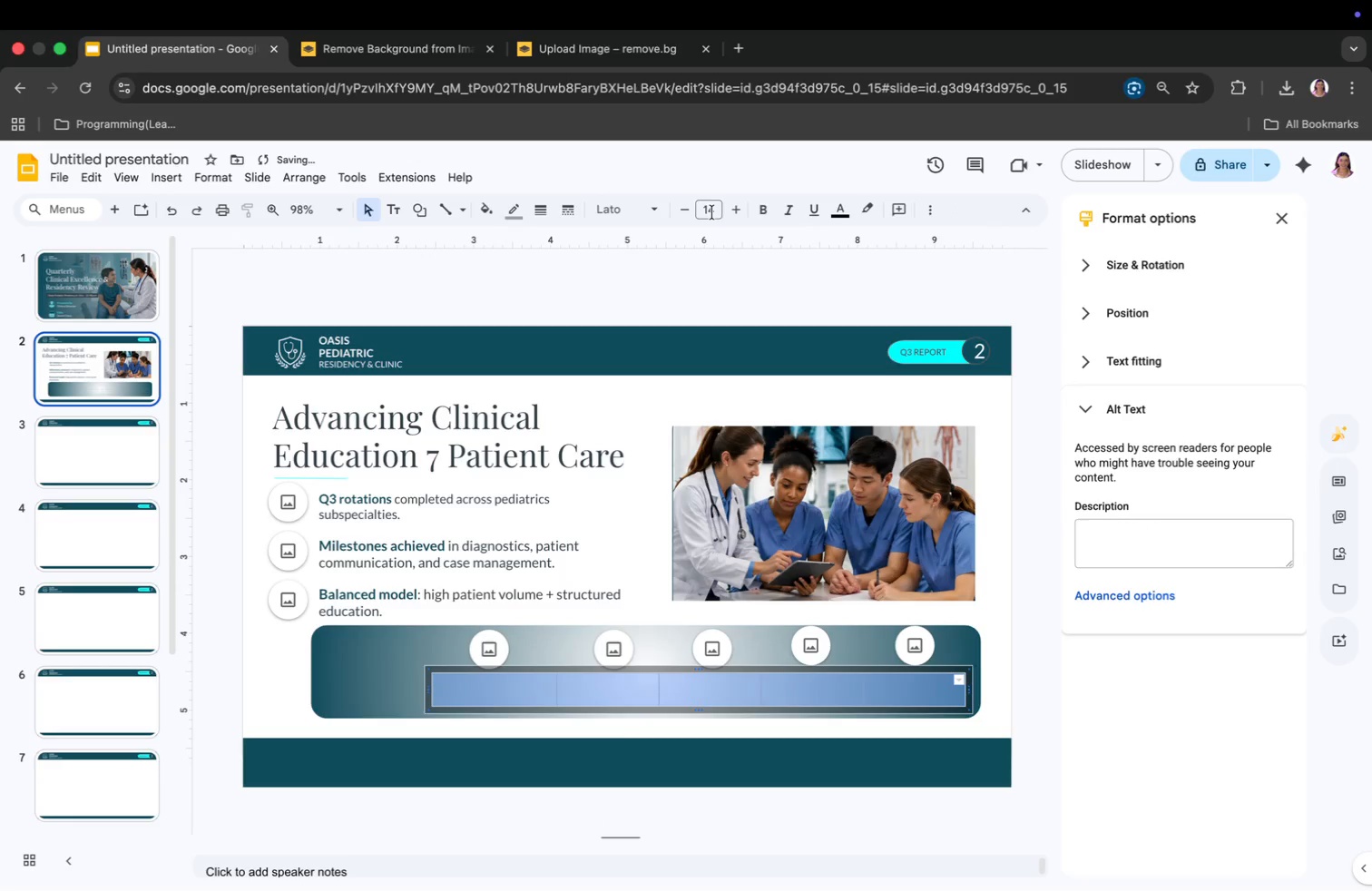 
left_click([710, 208])
 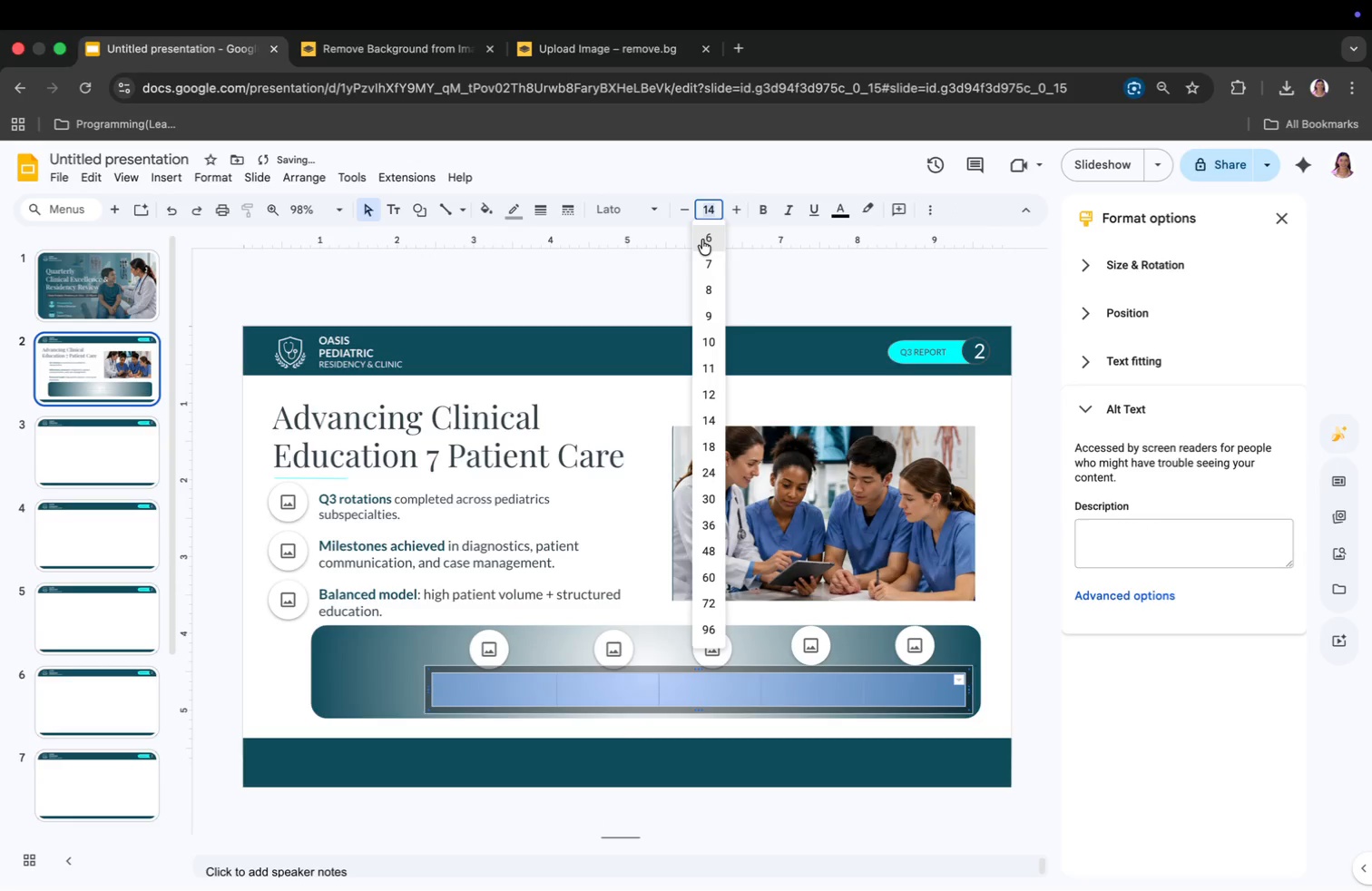 
key(8)
 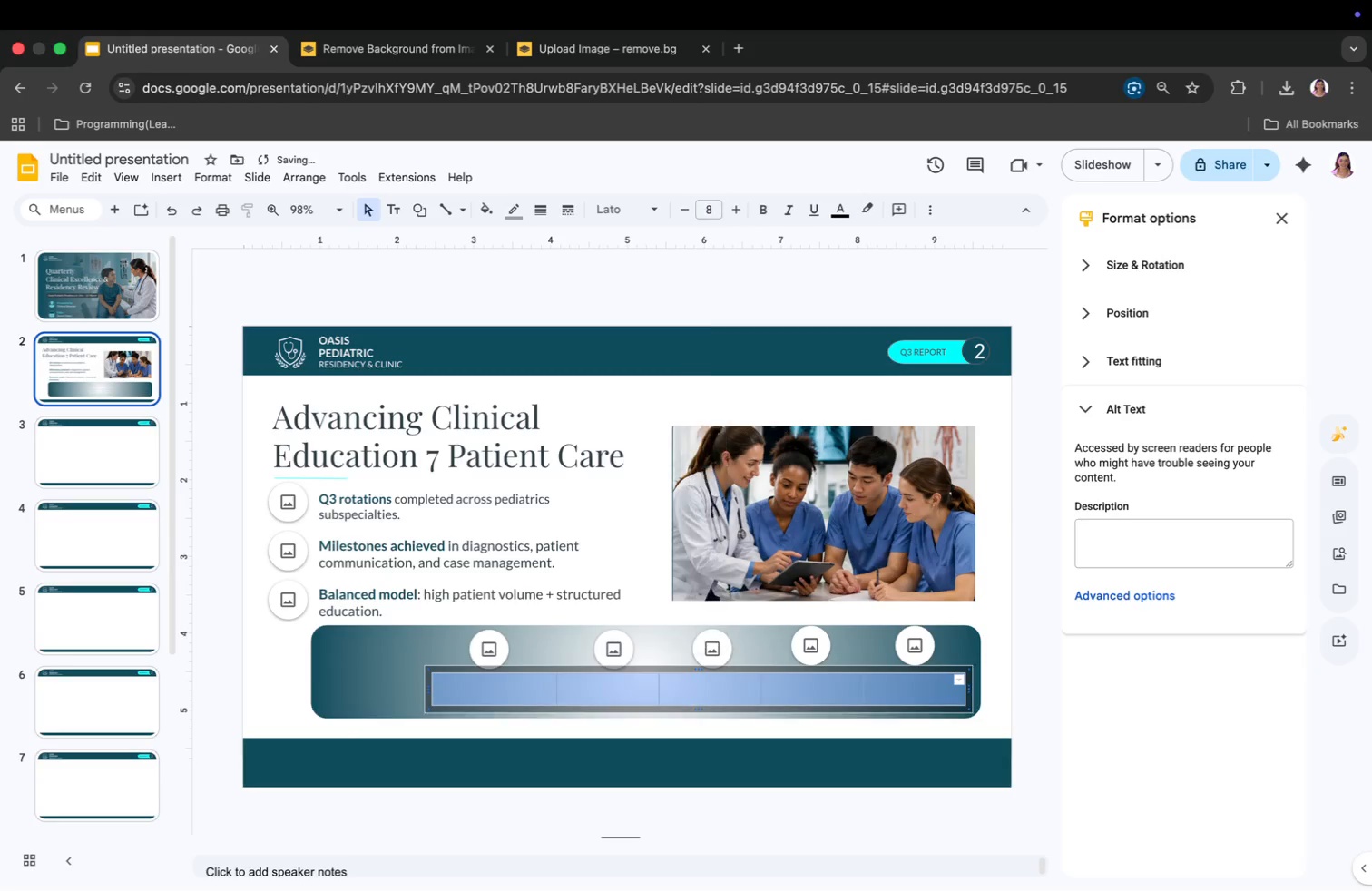 
key(Enter)
 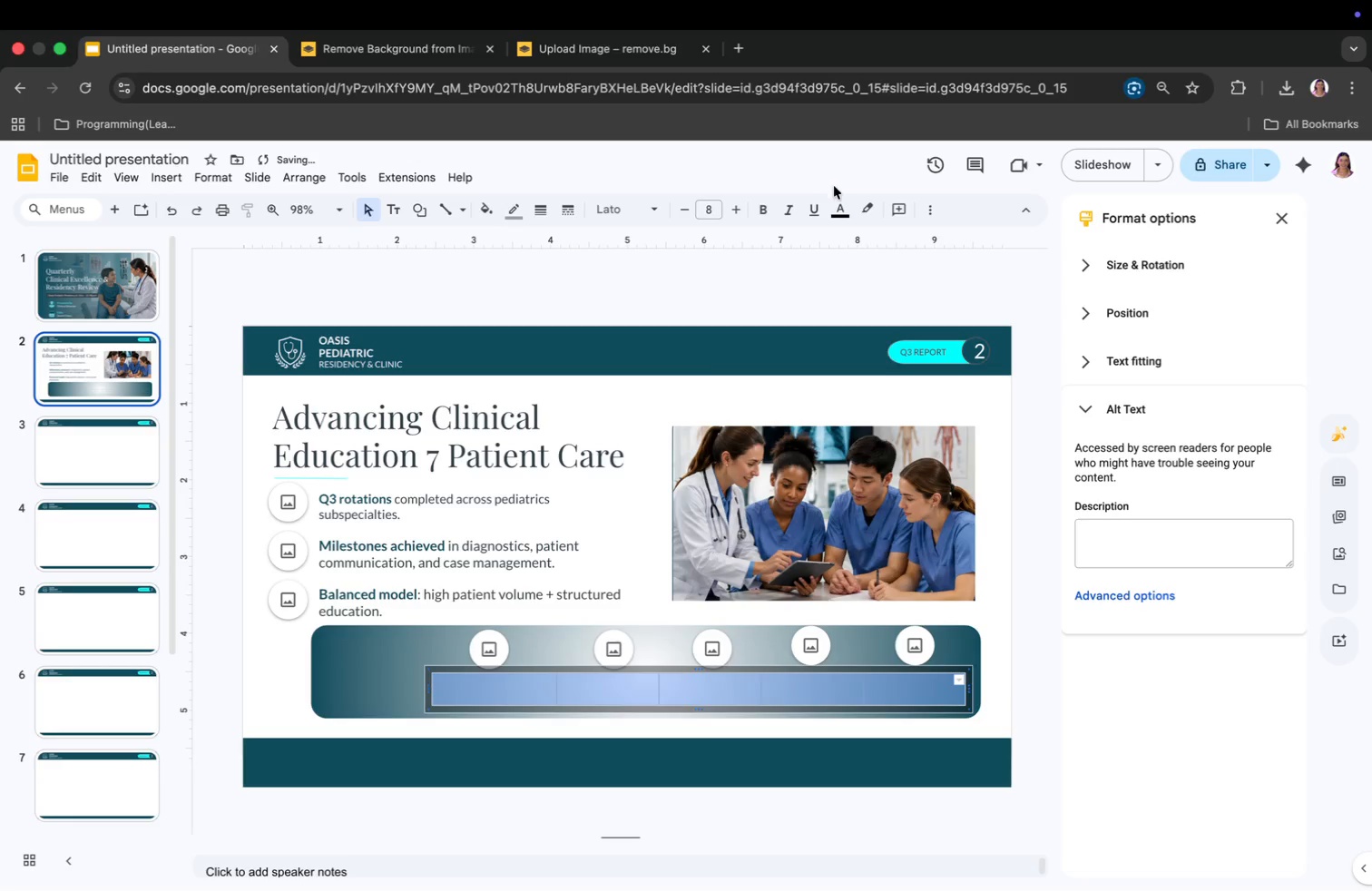 
left_click([844, 214])
 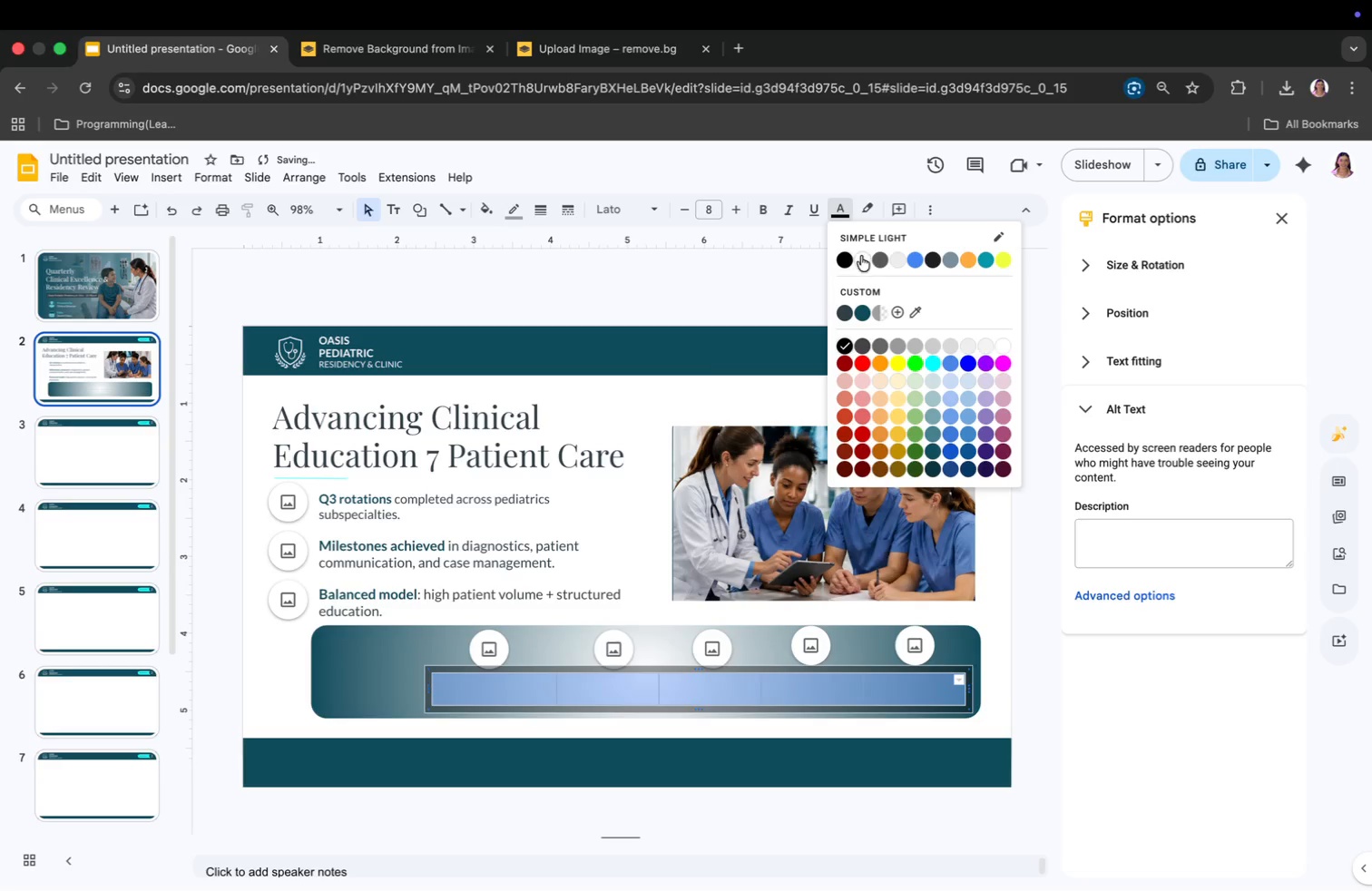 
left_click([861, 254])
 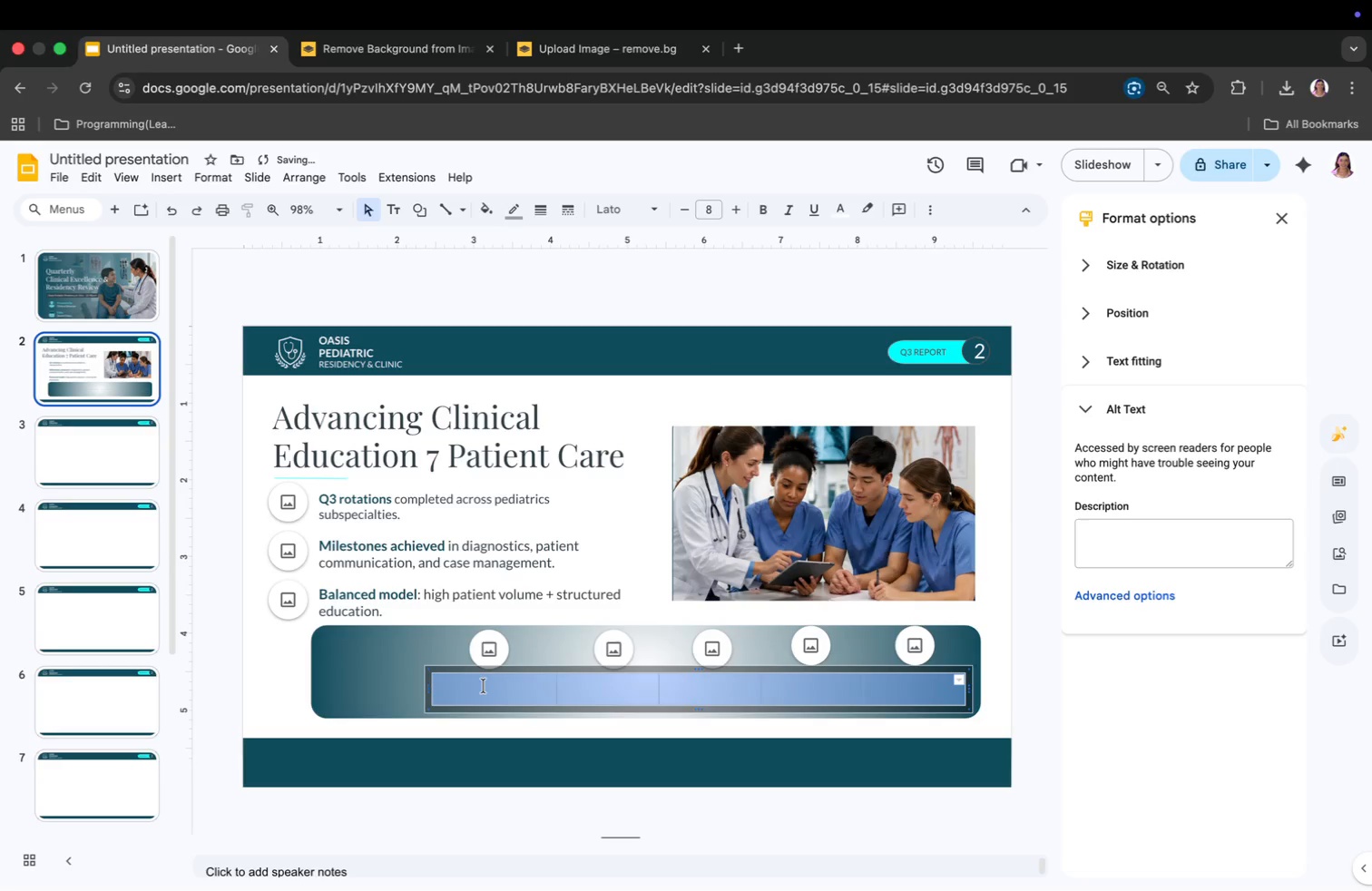 
left_click([484, 687])
 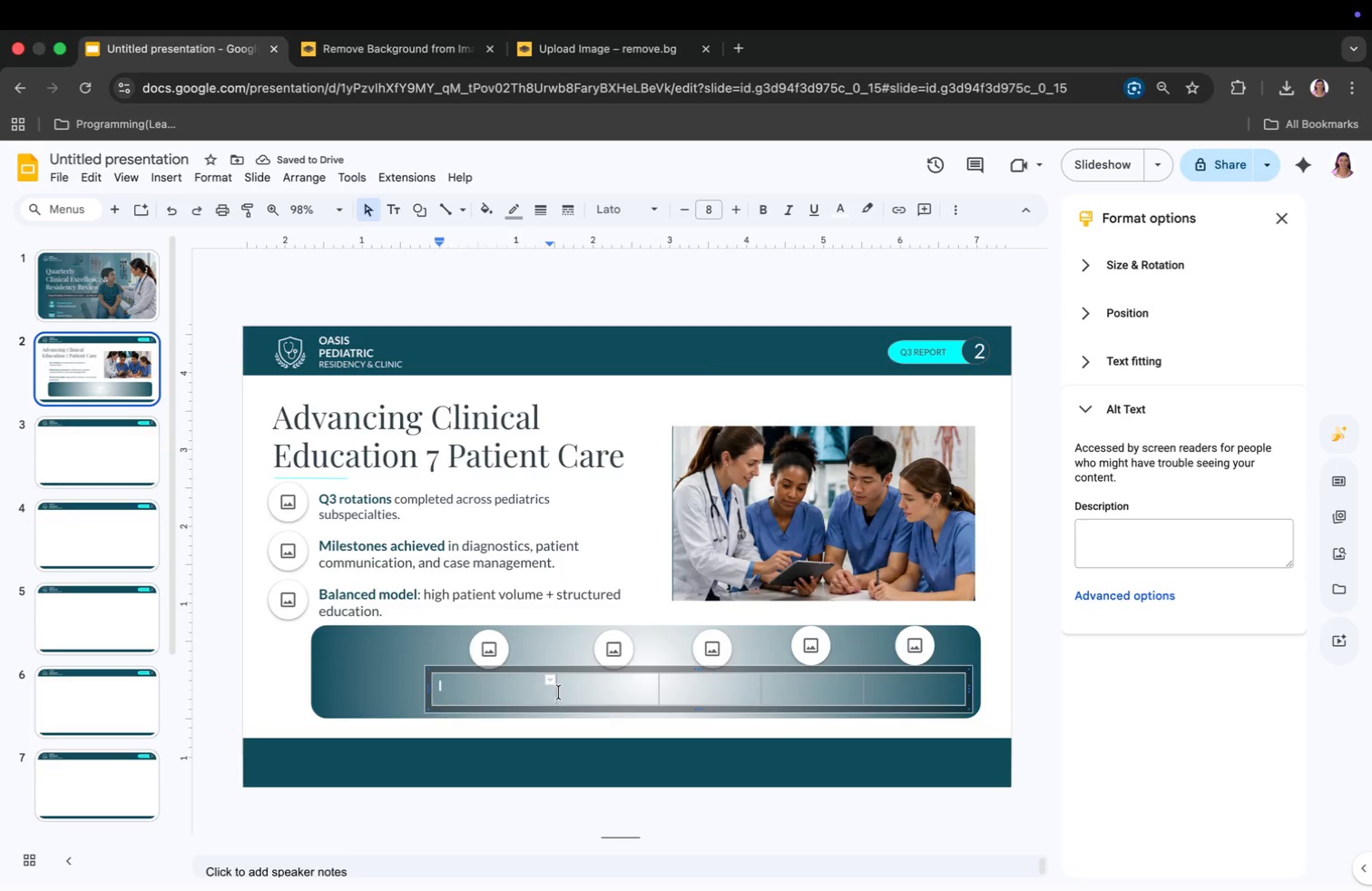 
left_click_drag(start_coordinate=[558, 693], to_coordinate=[551, 693])
 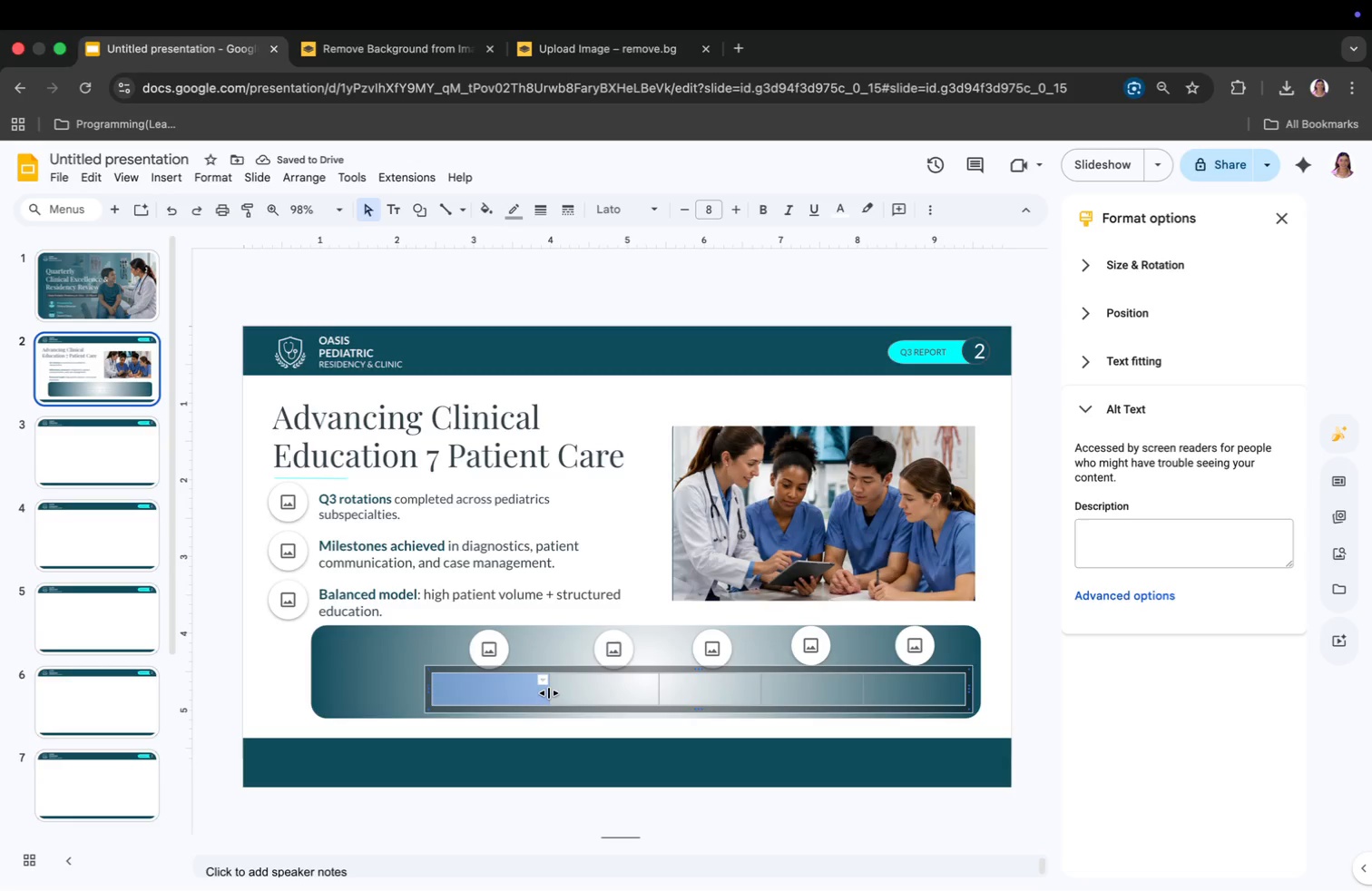 
left_click([514, 693])
 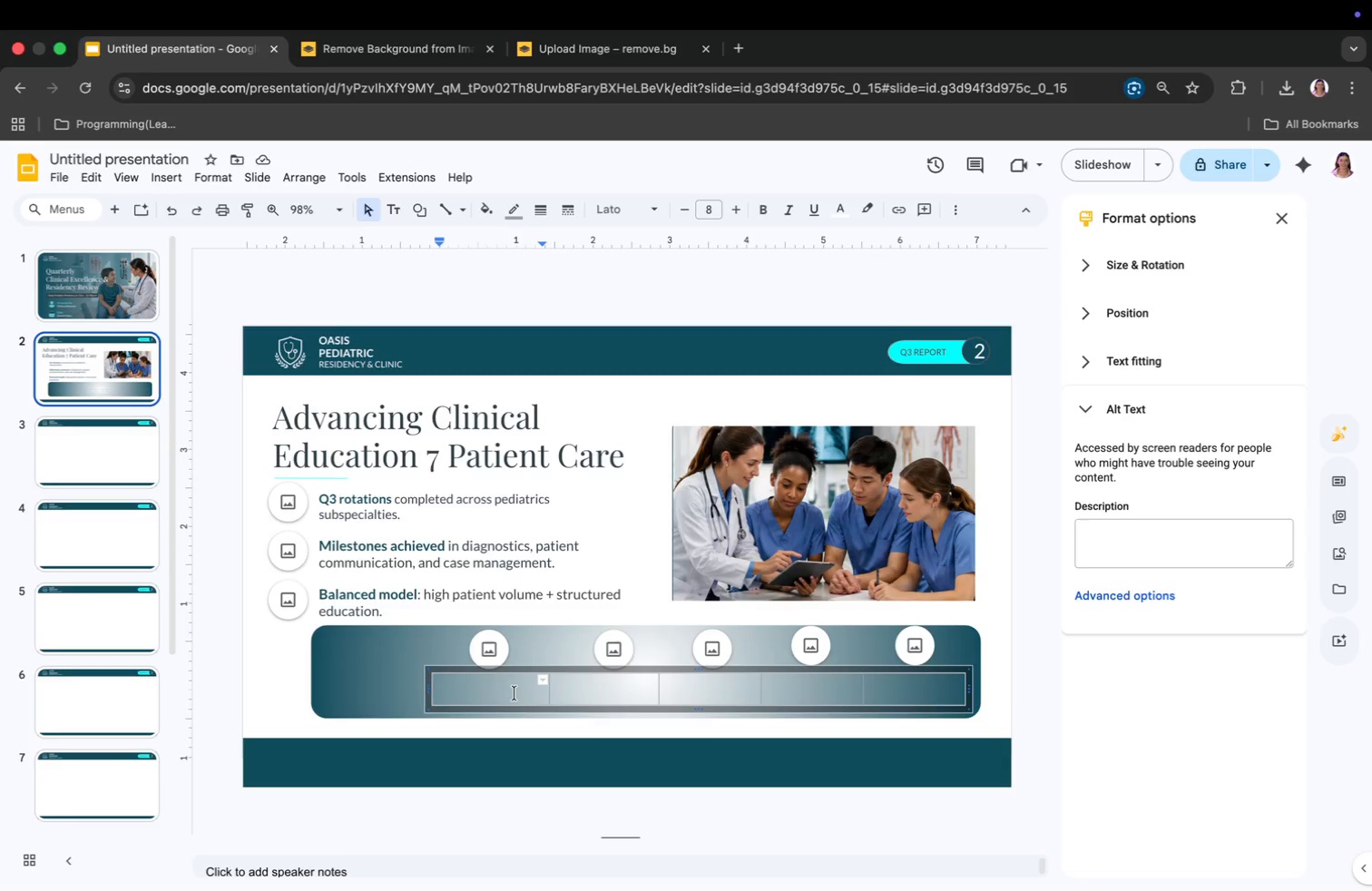 
key(CapsLock)
 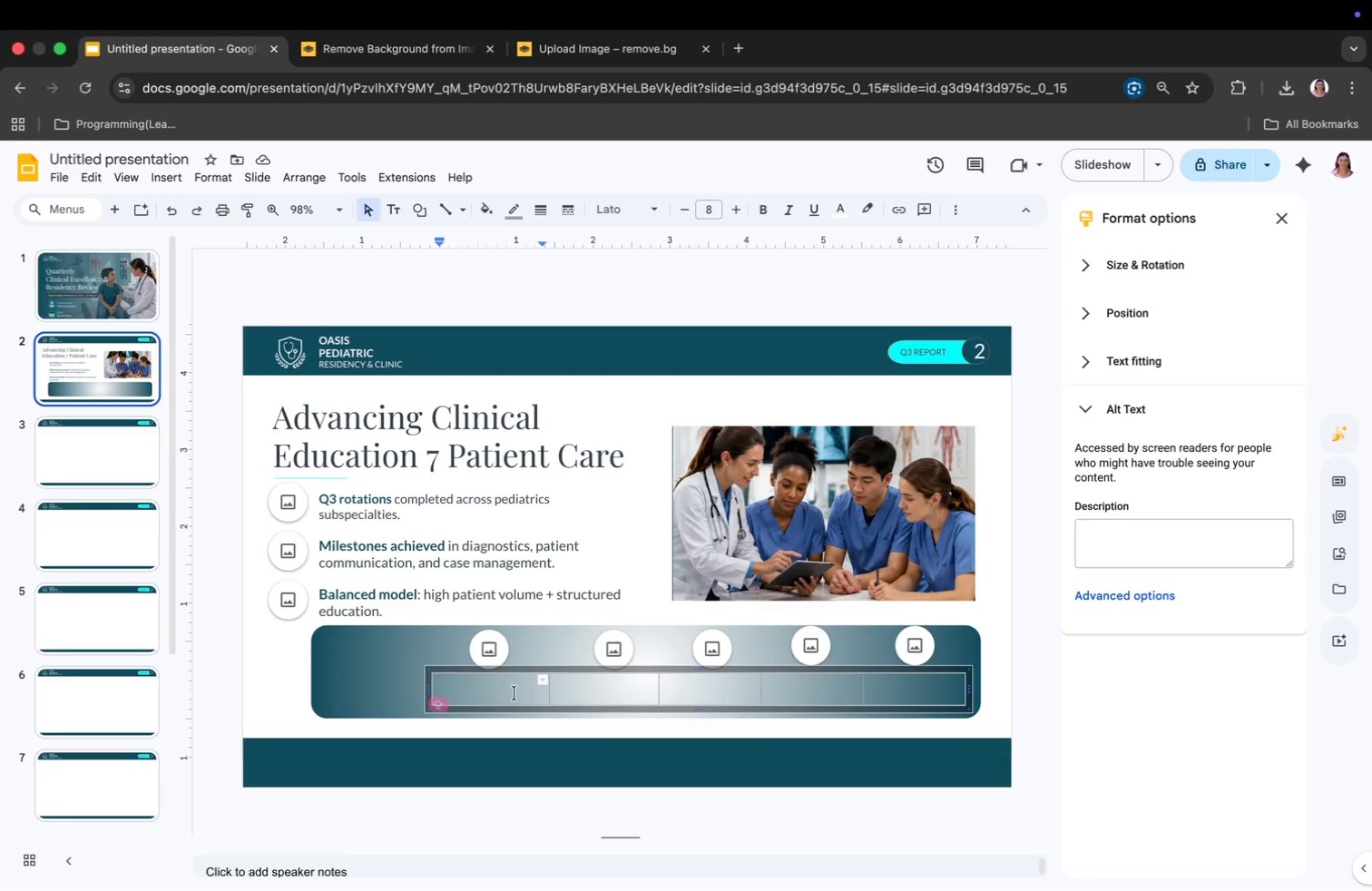 
key(O)
 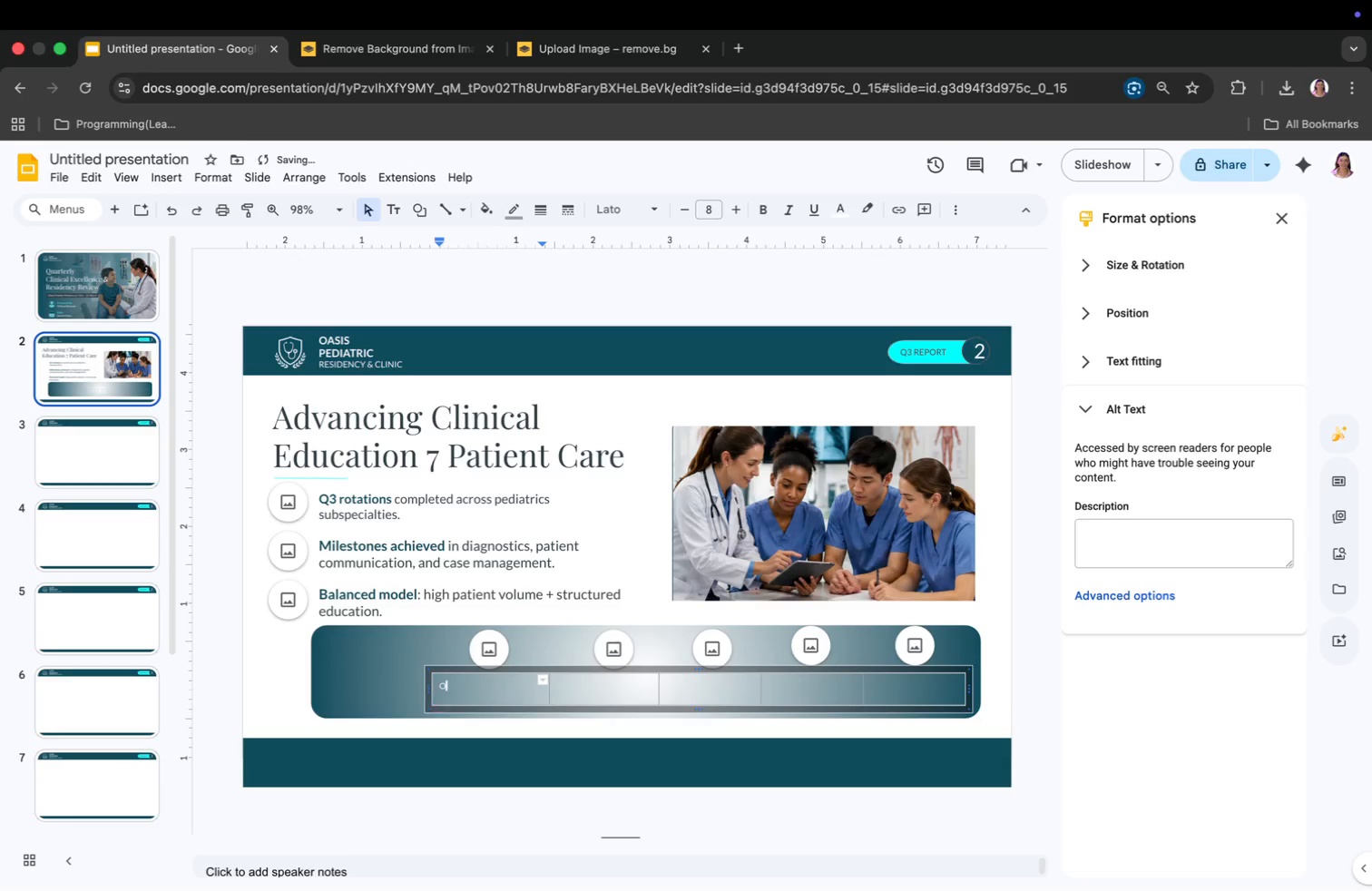 
key(CapsLock)
 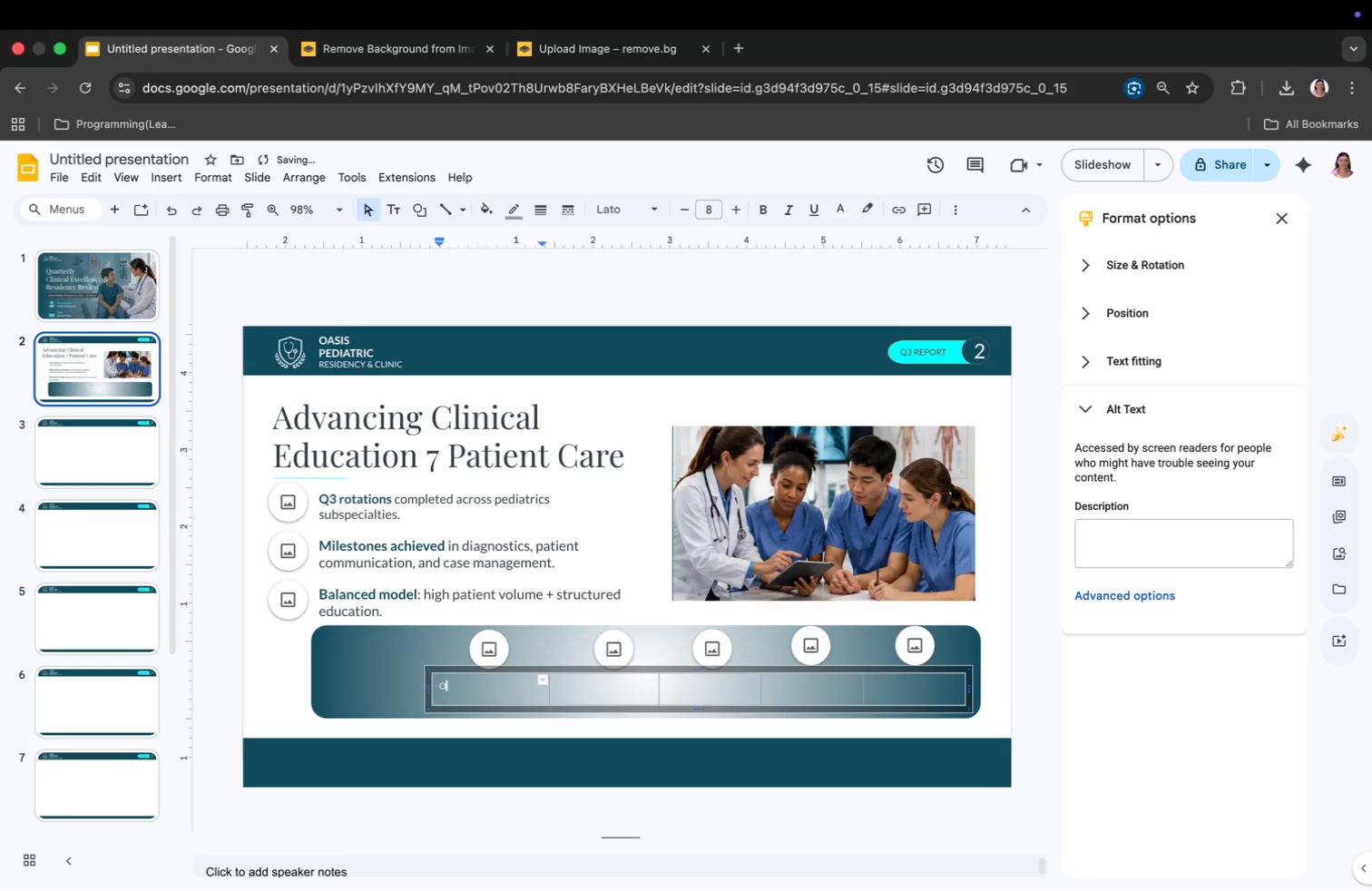 
key(R)
 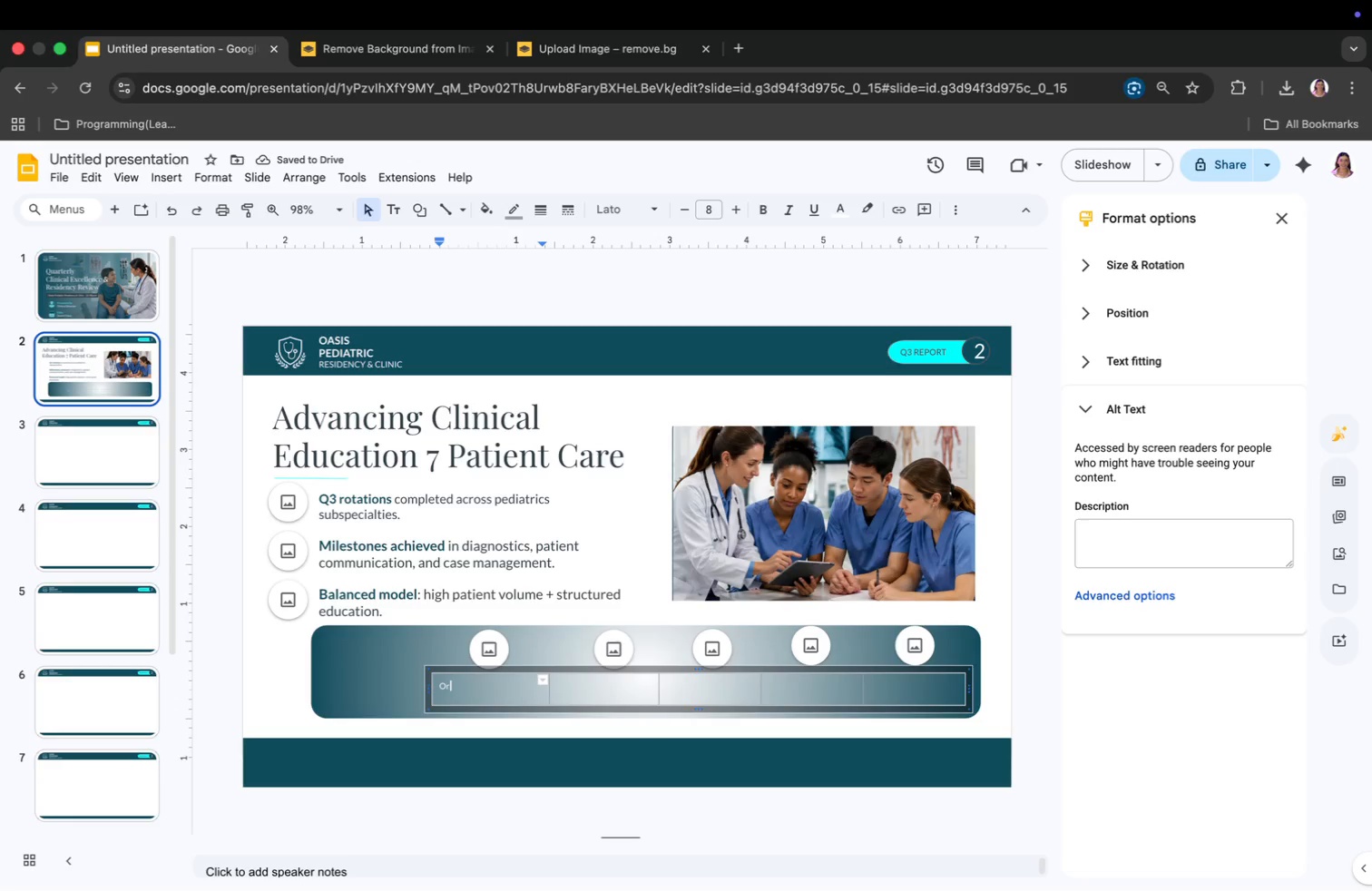 
type(ientation & )
 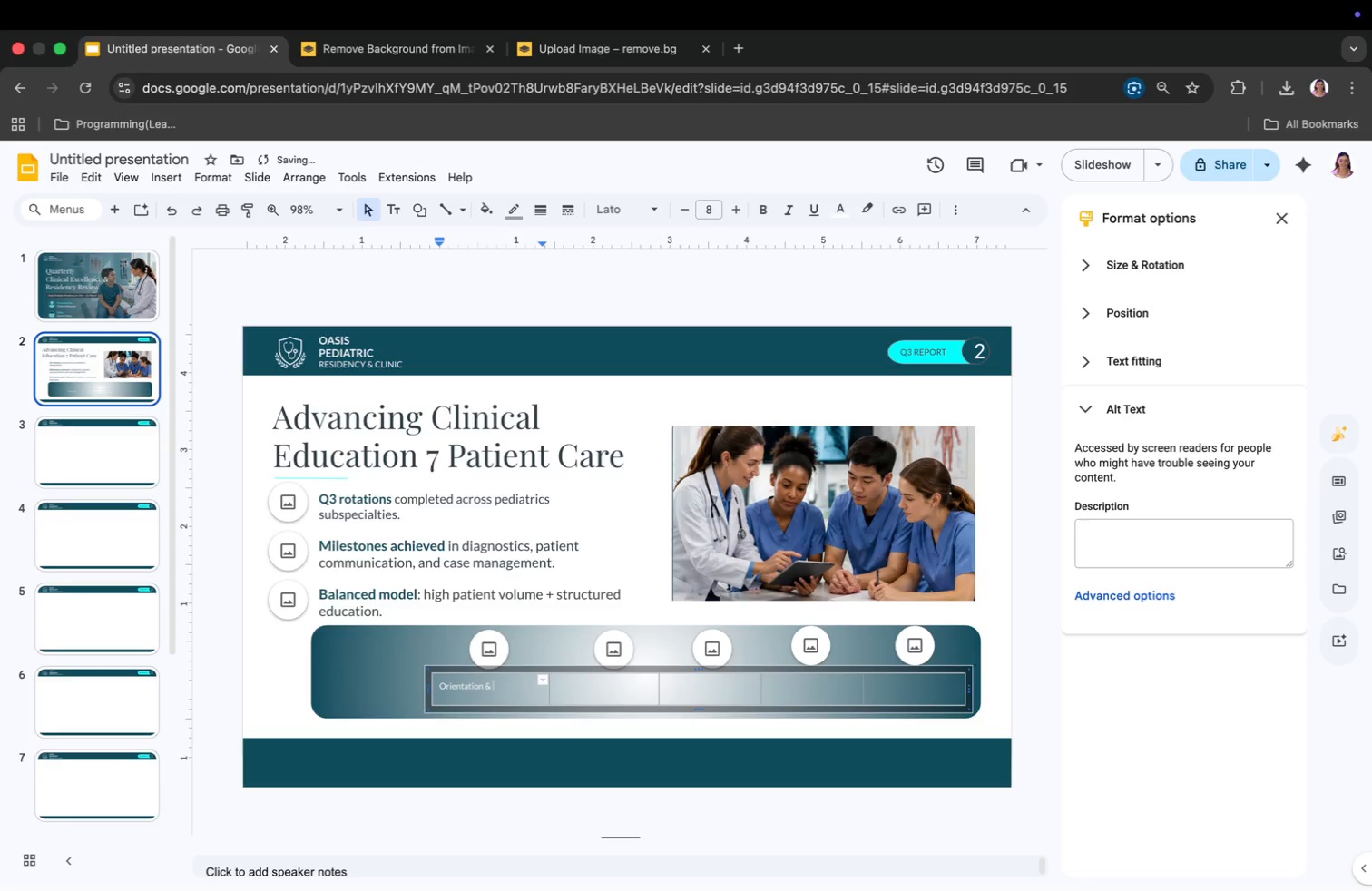 
wait(7.0)
 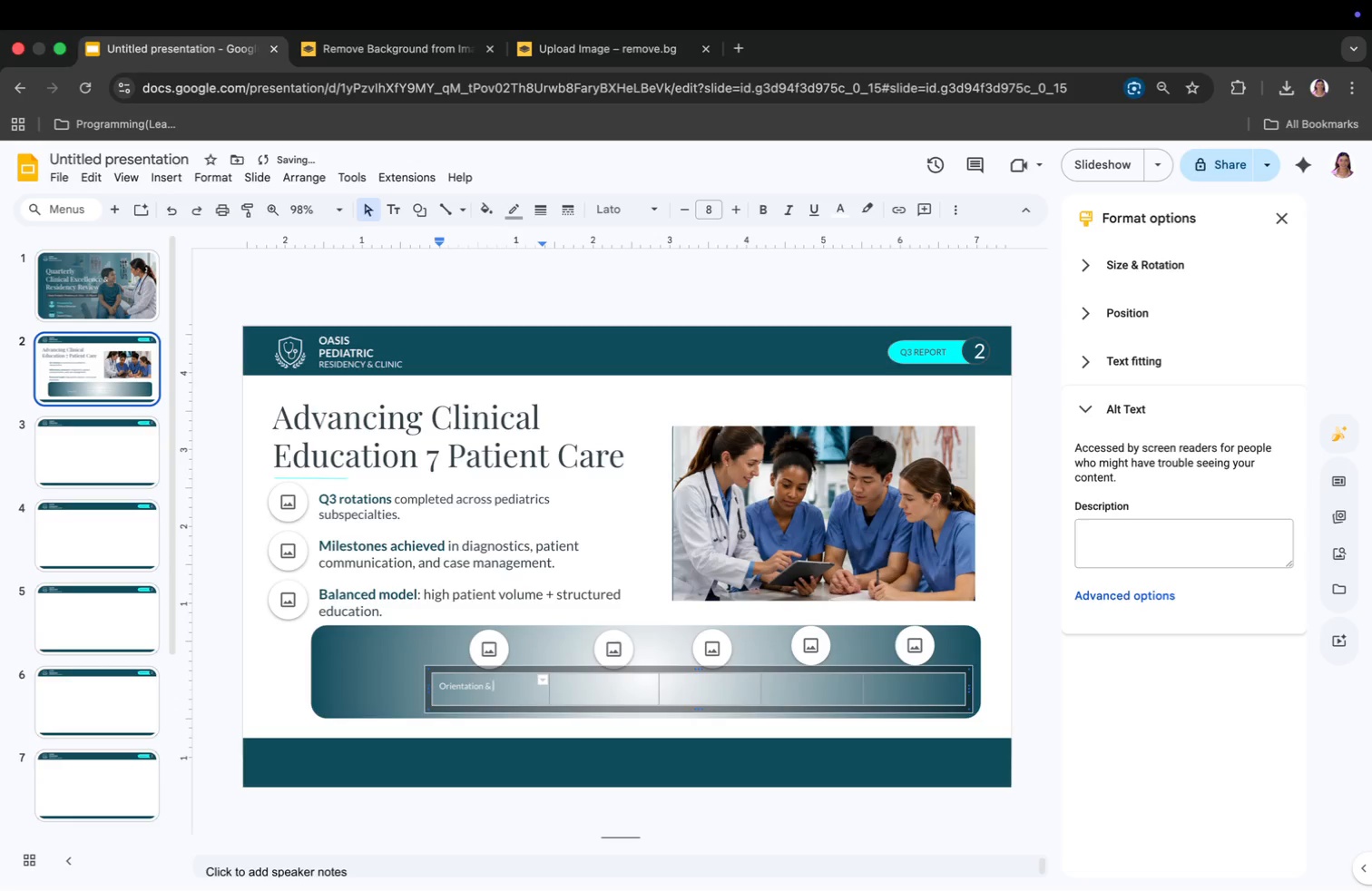 
left_click_drag(start_coordinate=[550, 690], to_coordinate=[536, 691])
 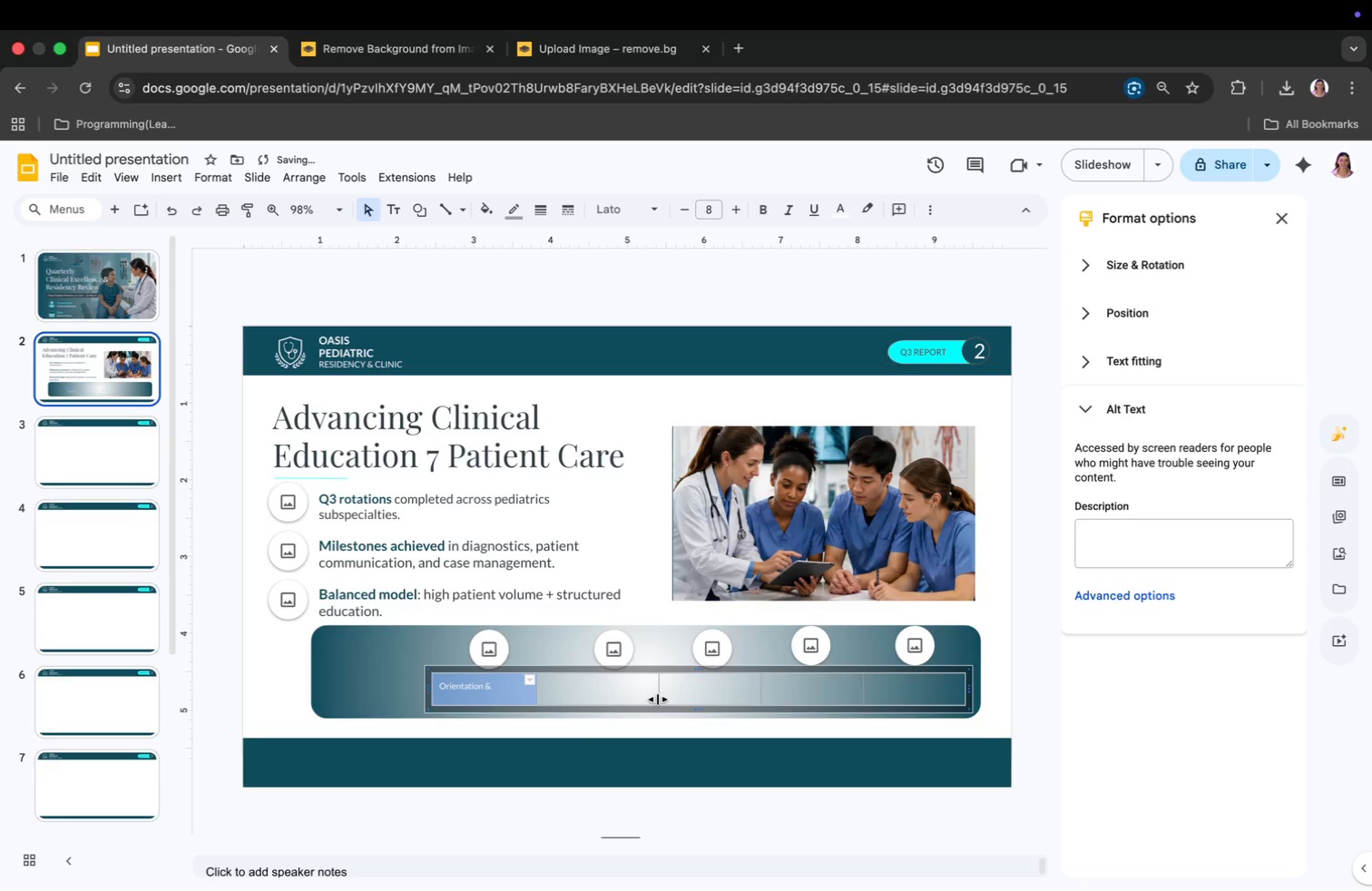 
left_click_drag(start_coordinate=[661, 692], to_coordinate=[644, 693])
 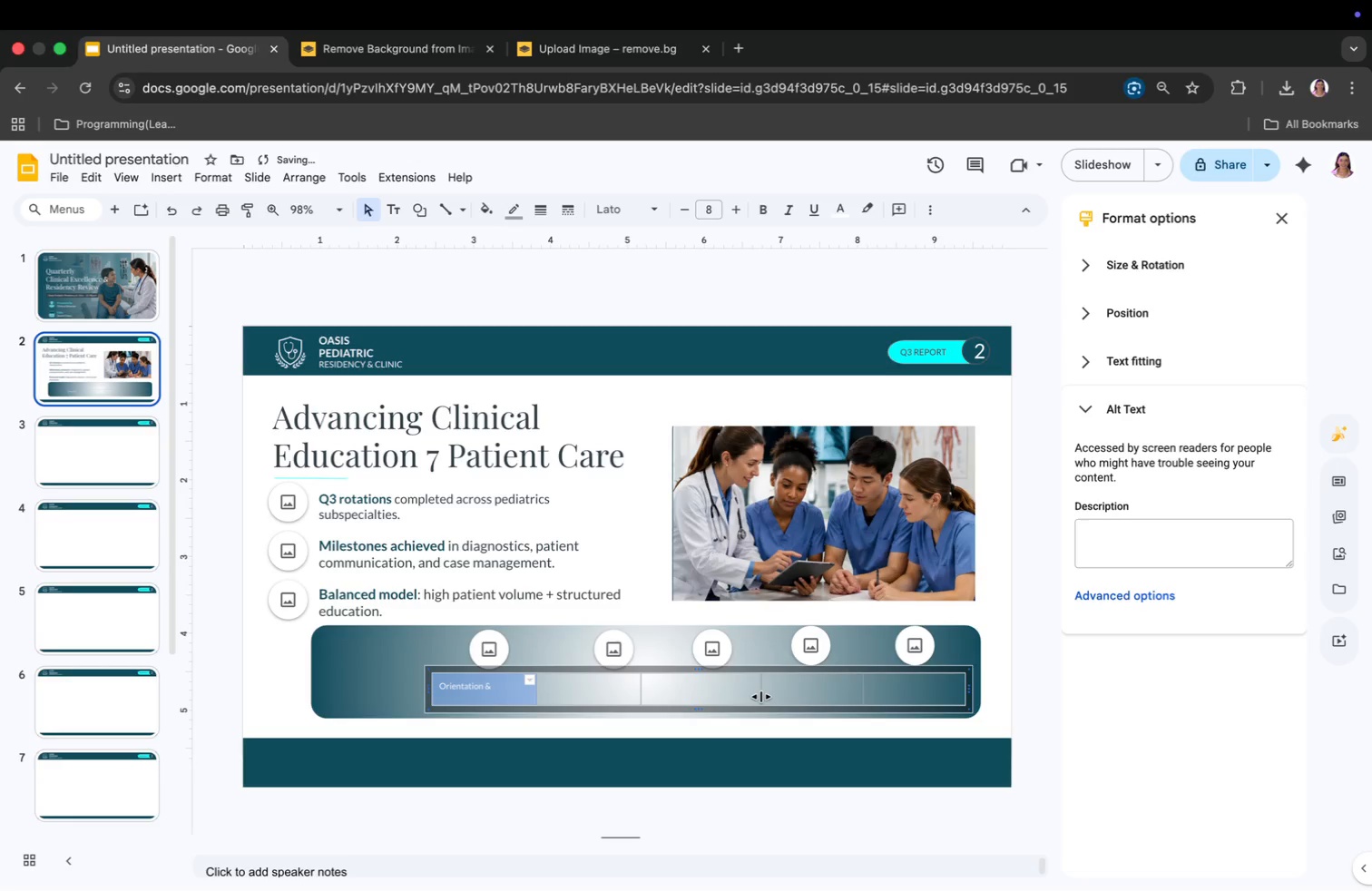 
left_click_drag(start_coordinate=[761, 697], to_coordinate=[756, 698])
 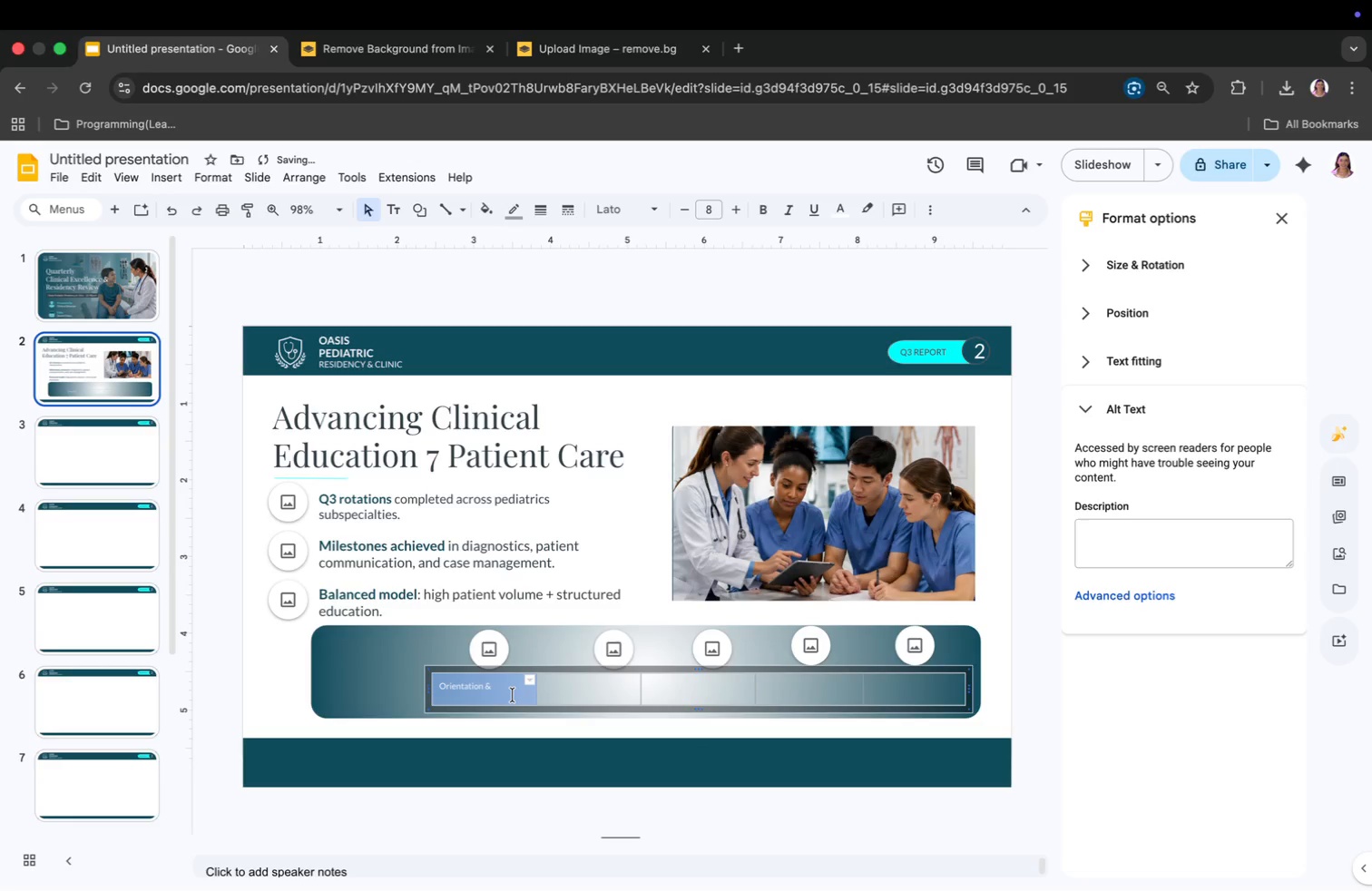 
left_click([513, 695])
 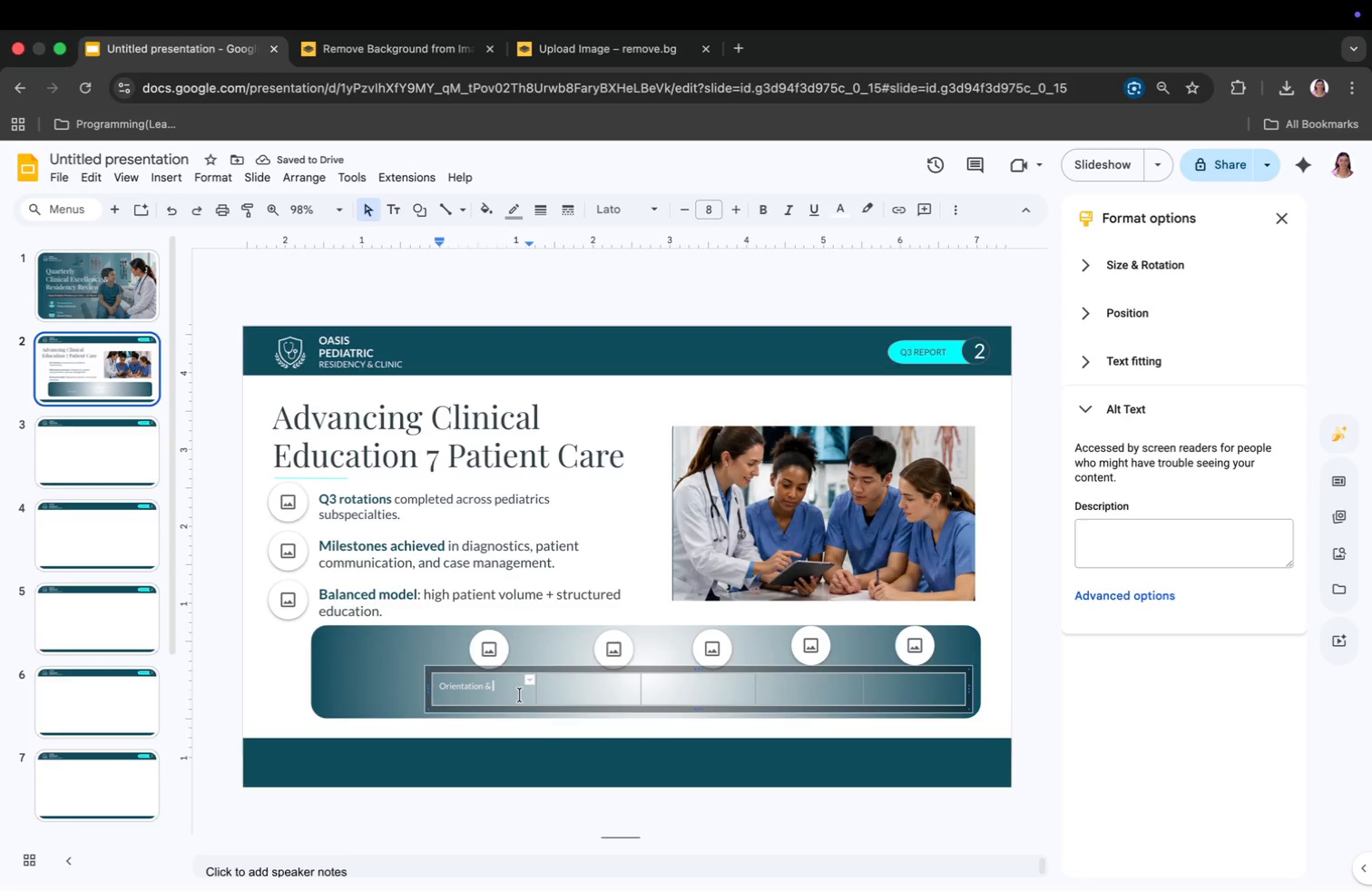 
key(Enter)
 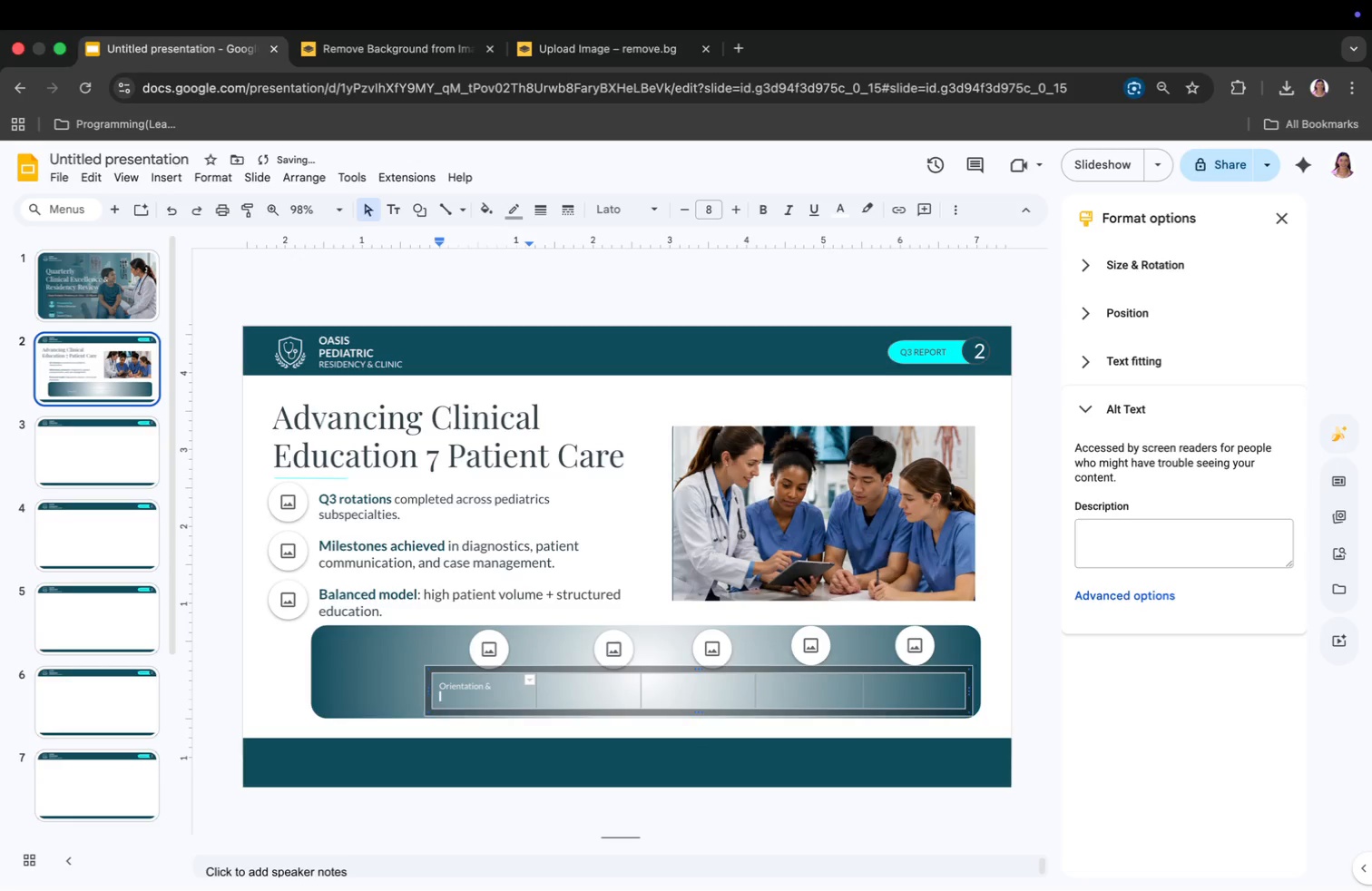 
type(Foundation)
 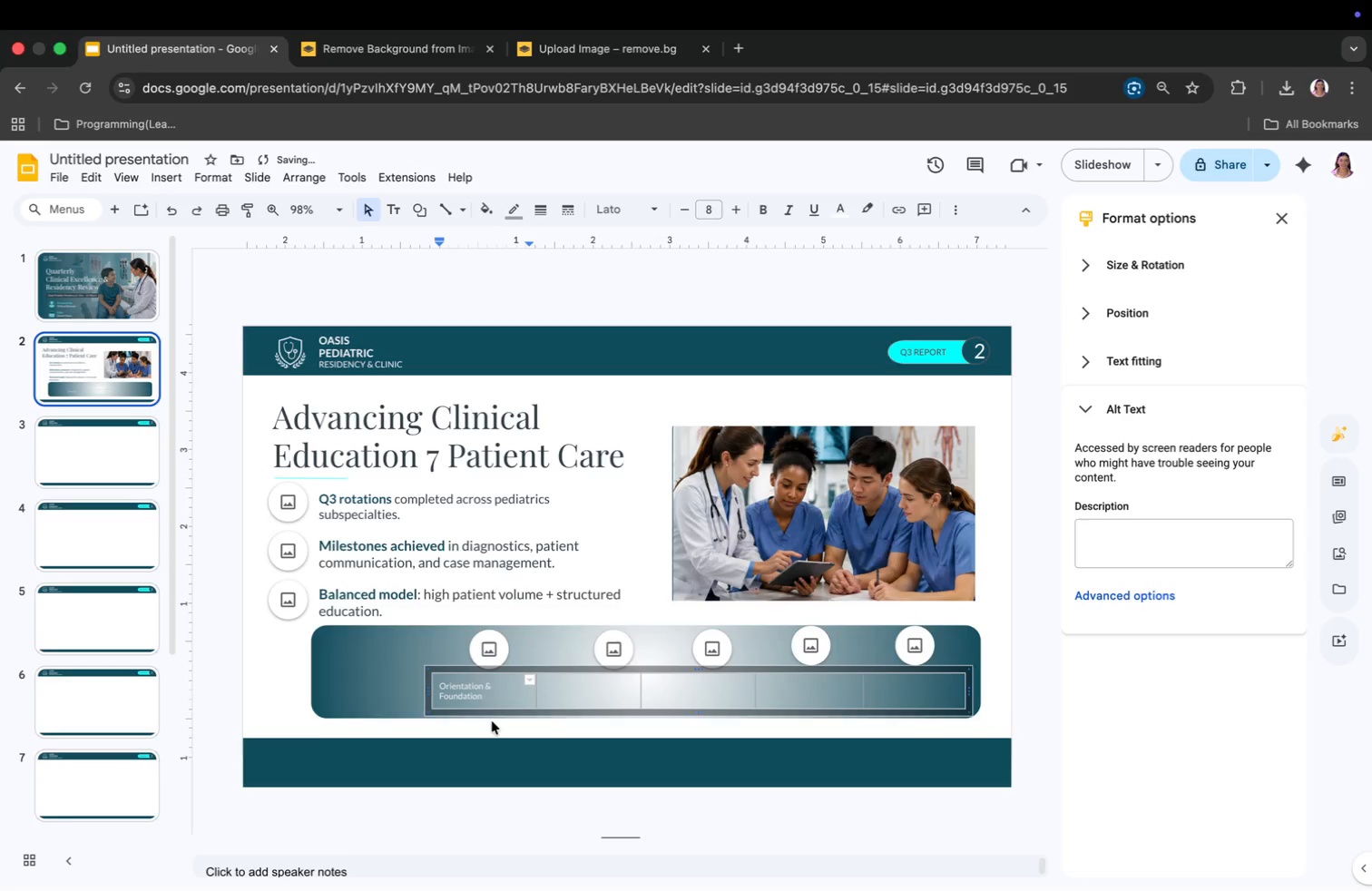 
left_click([489, 693])
 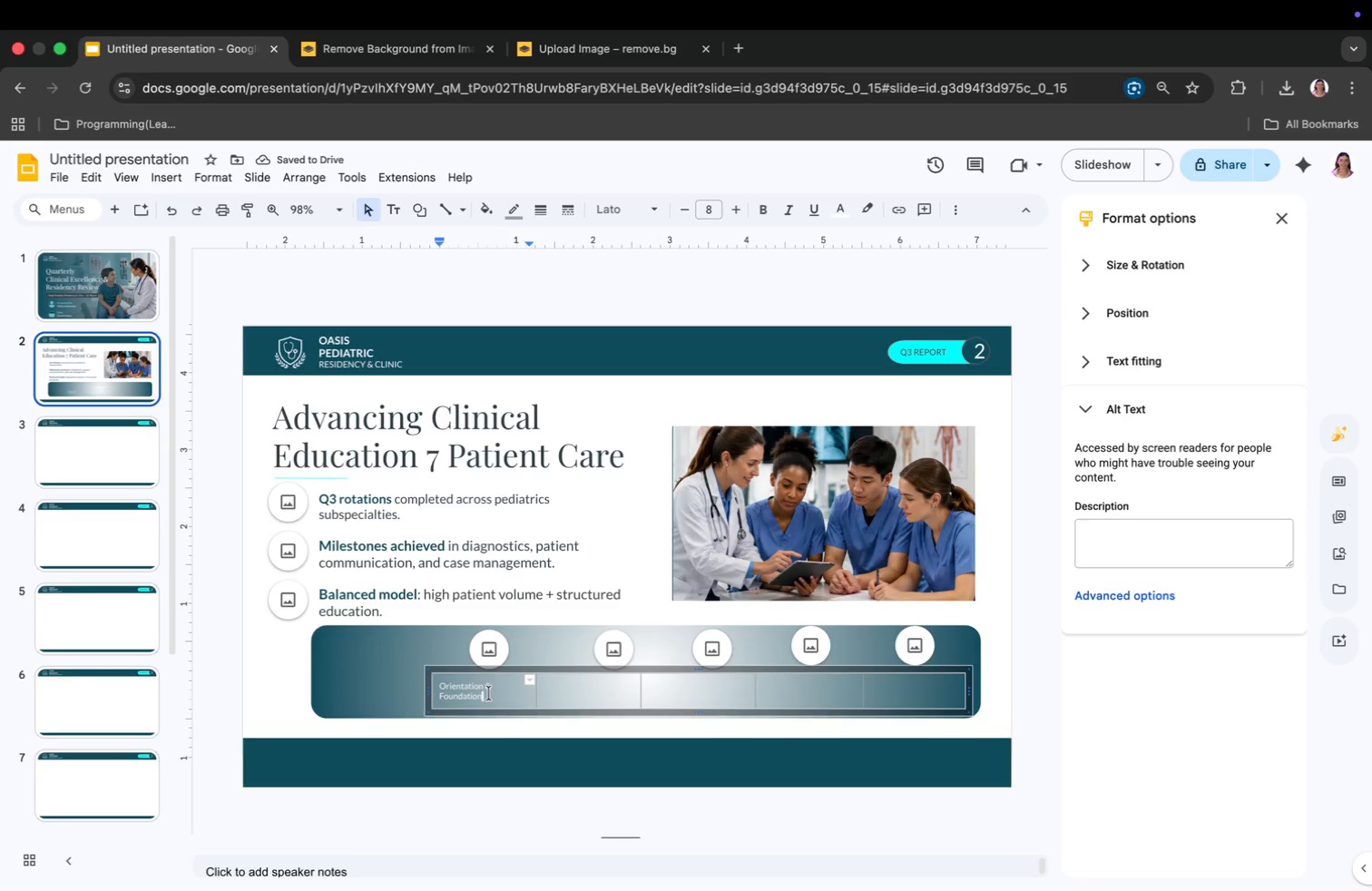 
key(Meta+CommandLeft)
 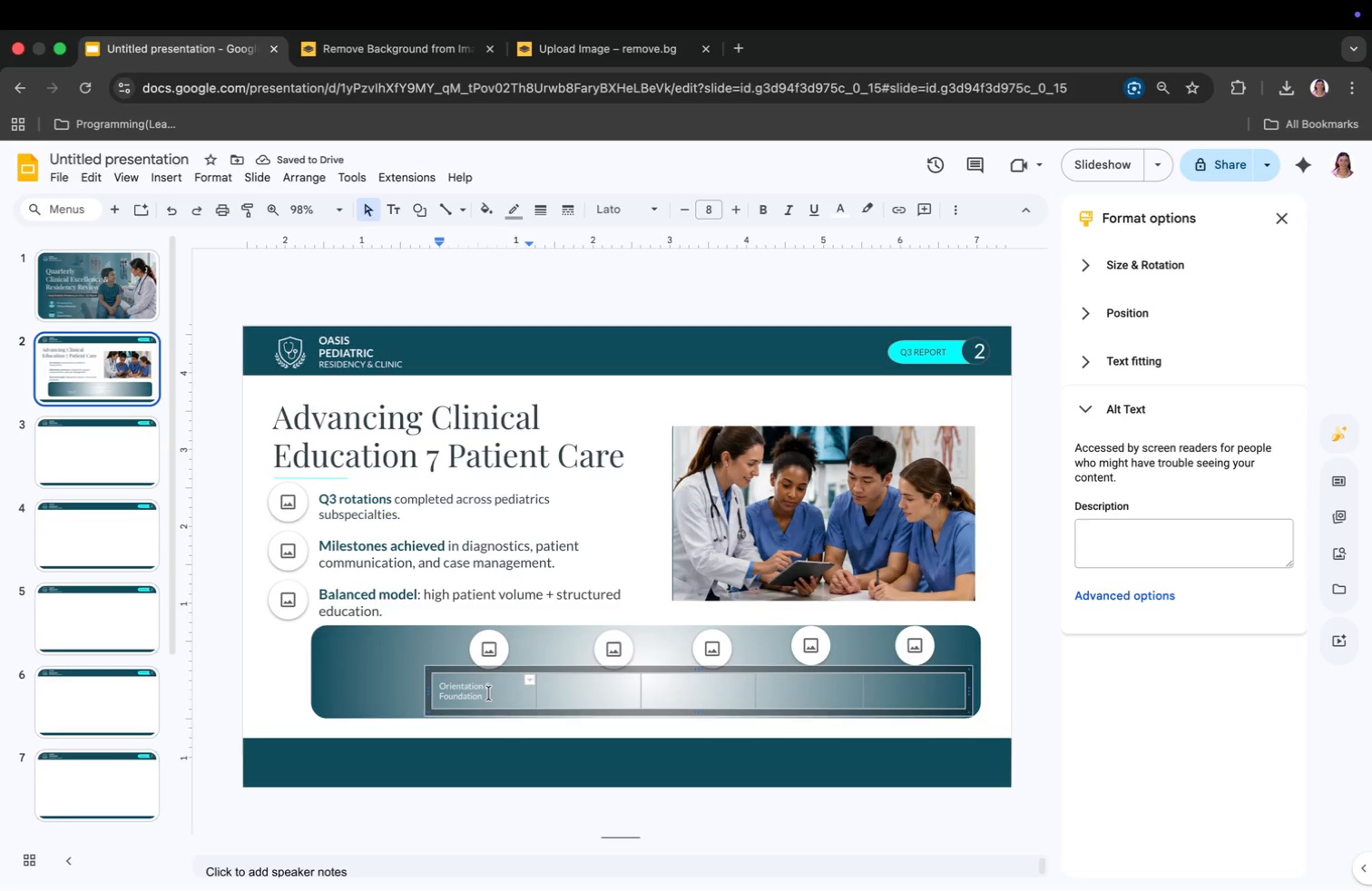 
key(Meta+A)
 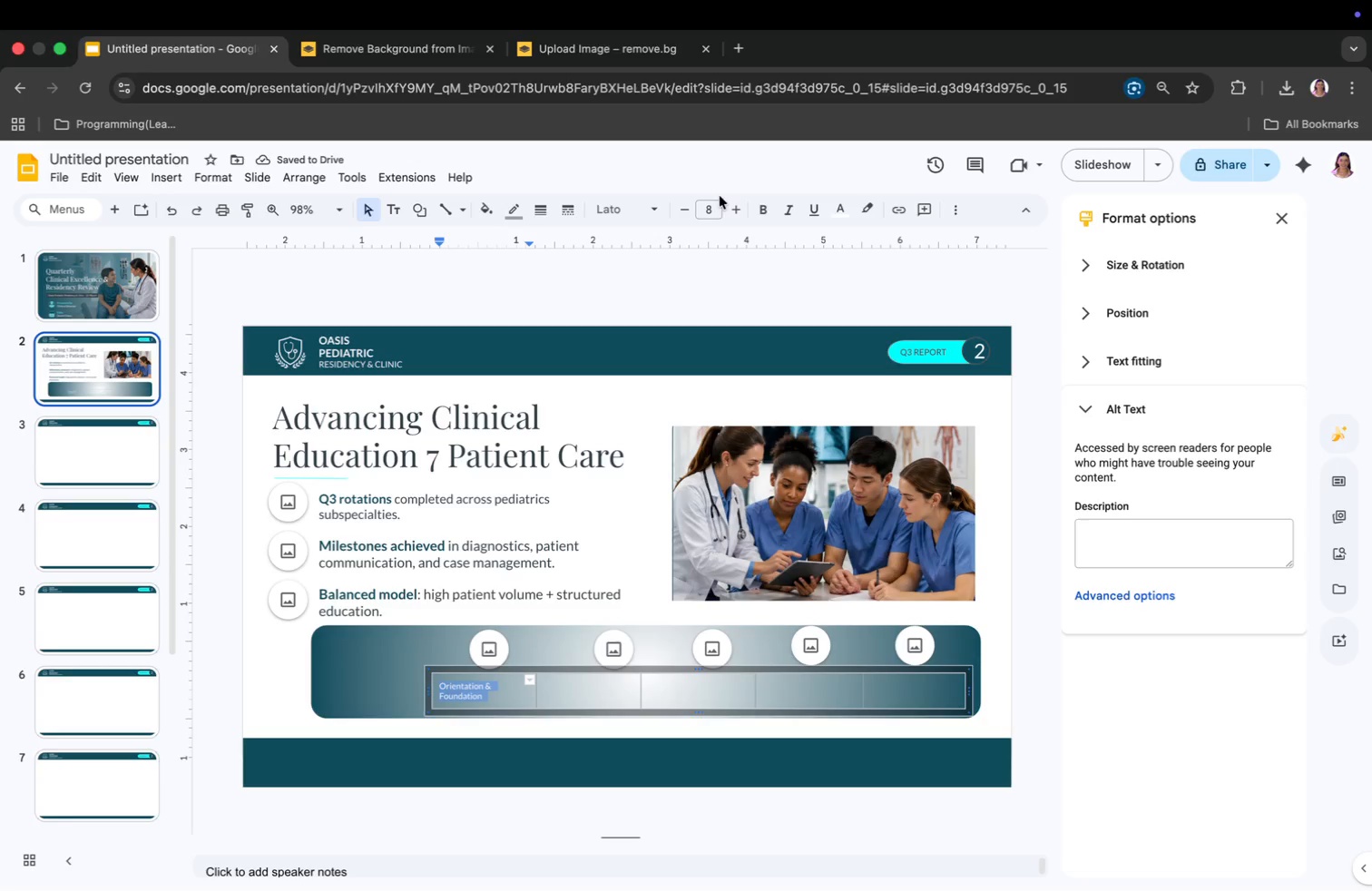 
left_click([732, 206])
 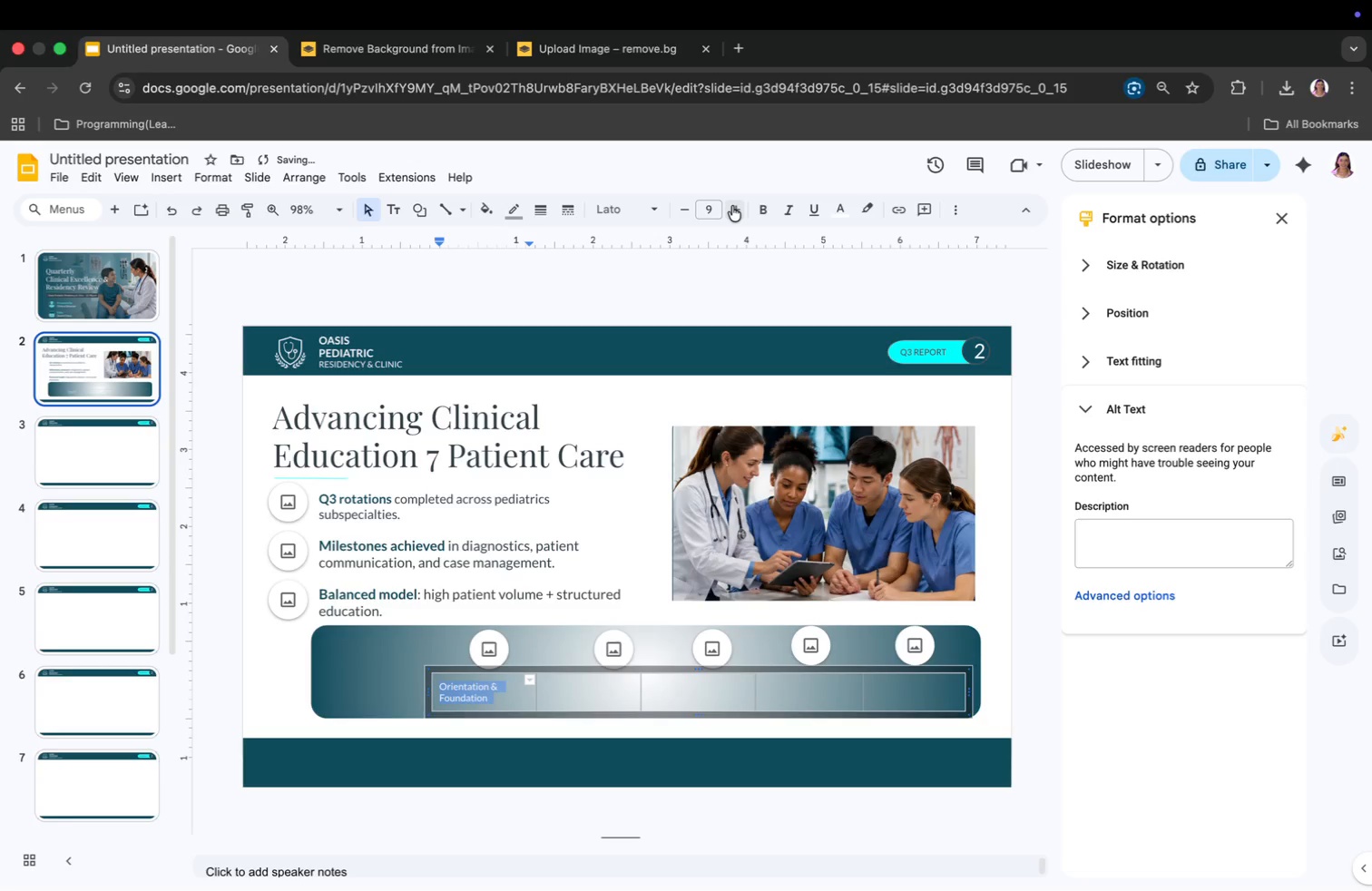 
left_click([732, 206])
 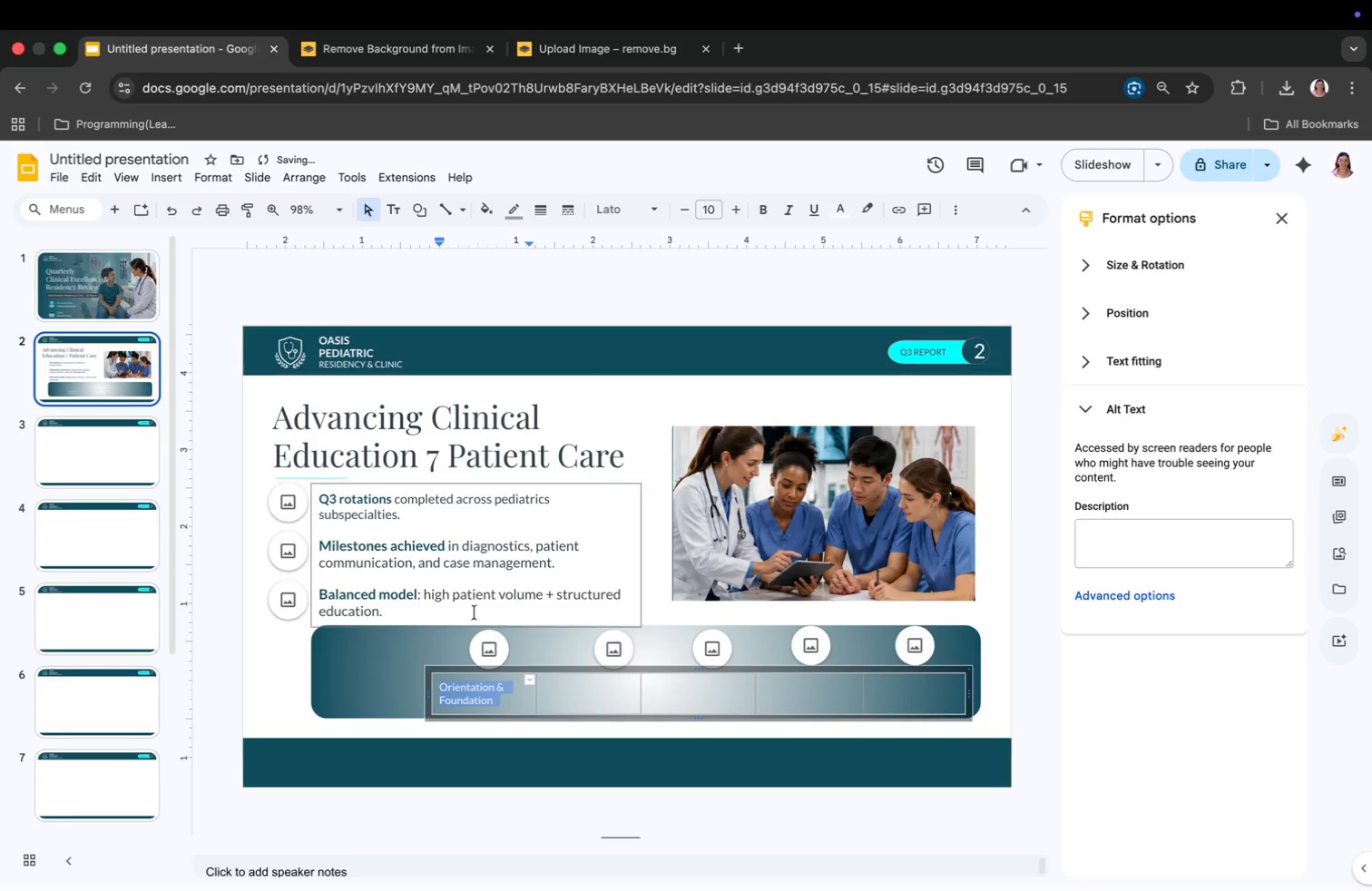 
left_click([391, 707])
 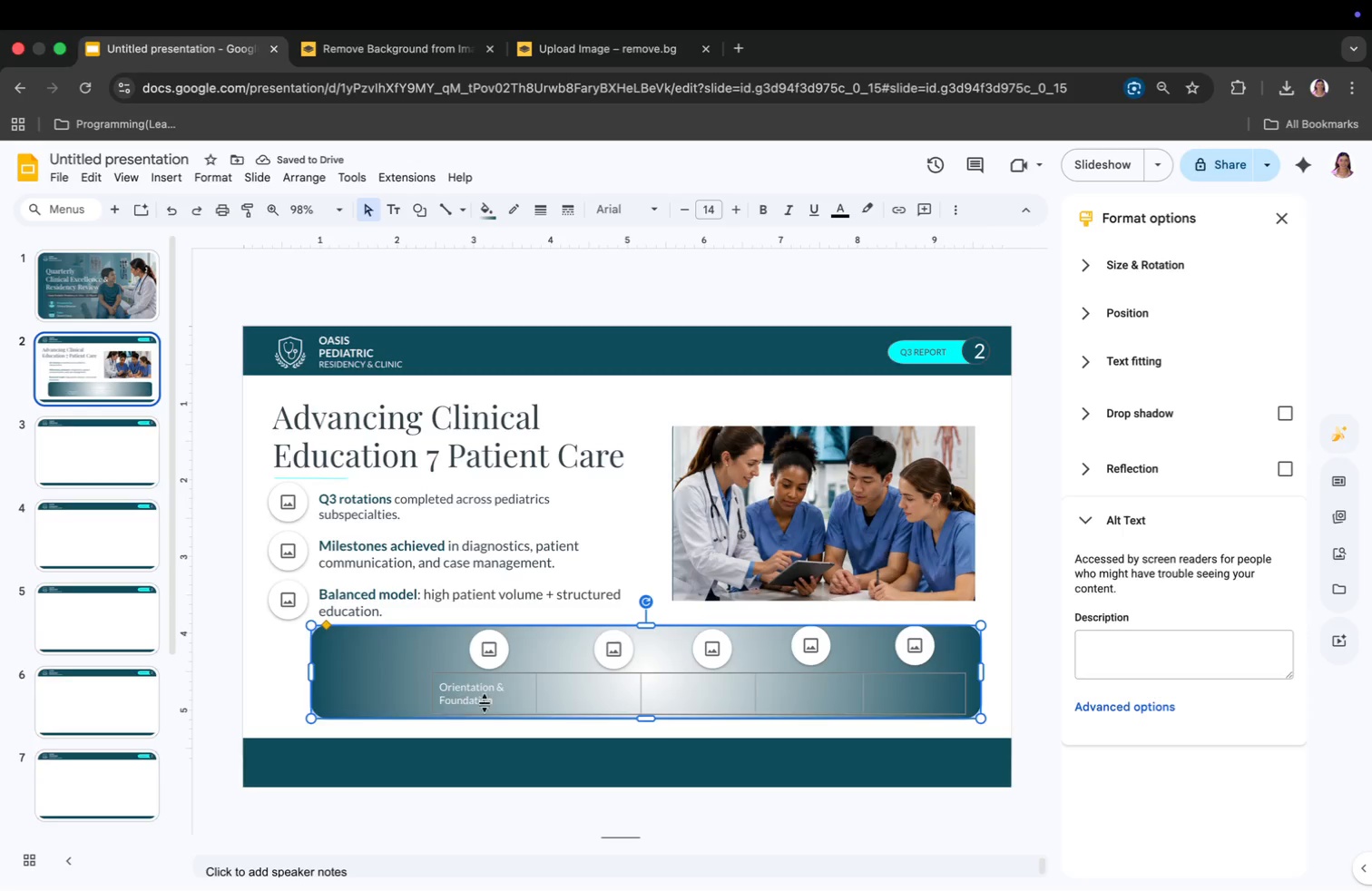 
left_click([502, 700])
 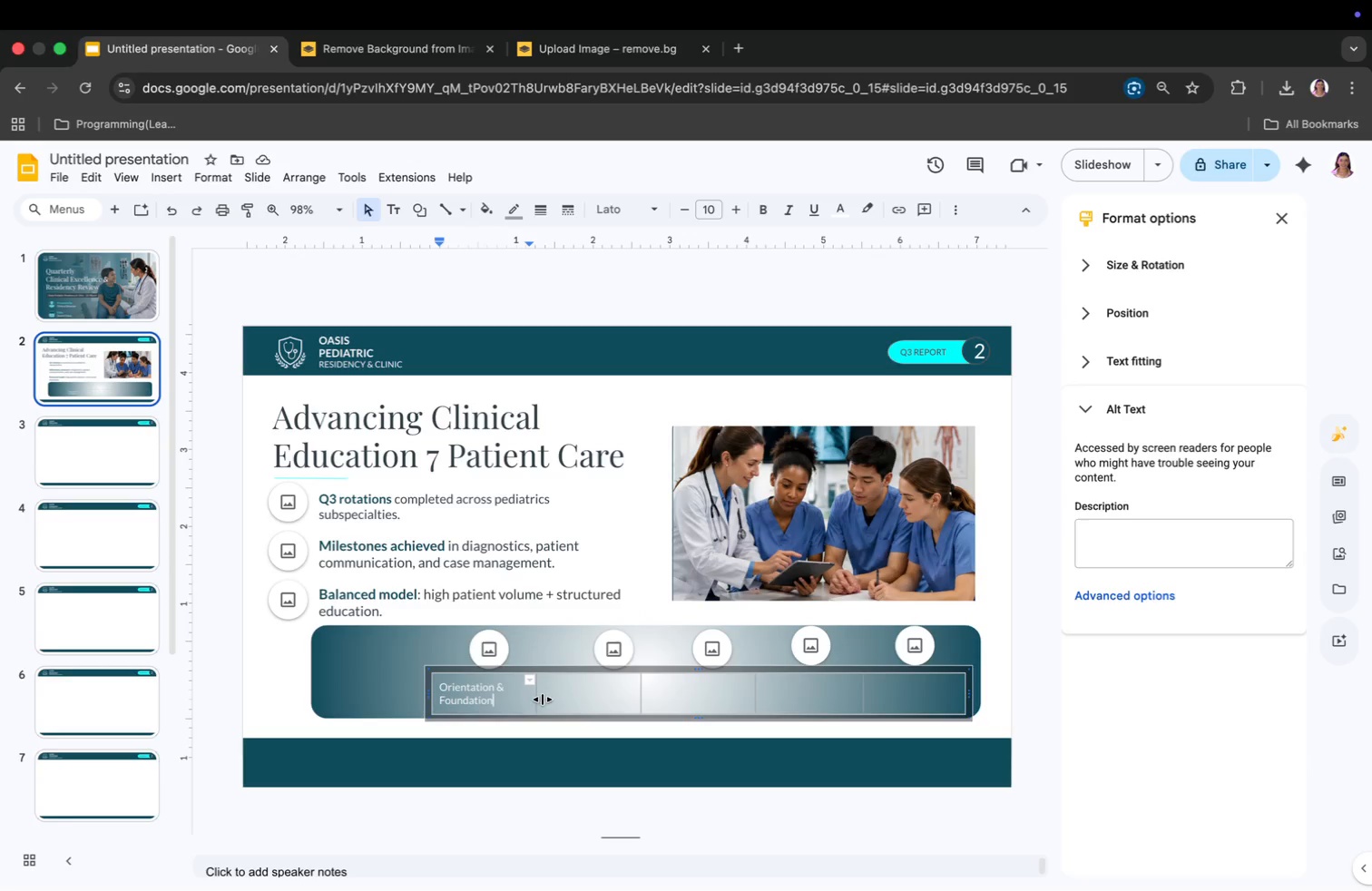 
left_click([559, 691])
 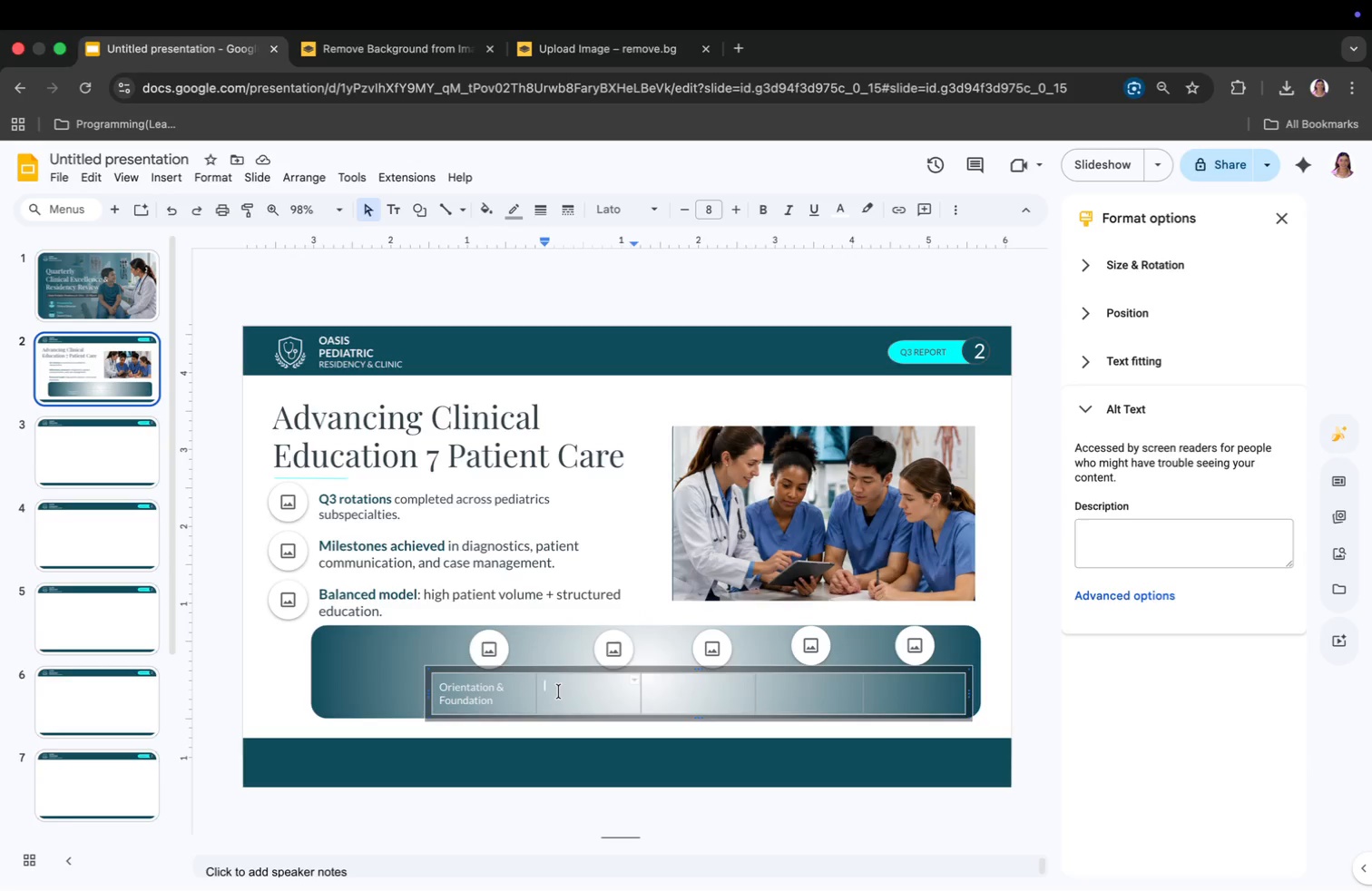 
left_click_drag(start_coordinate=[559, 691], to_coordinate=[881, 695])
 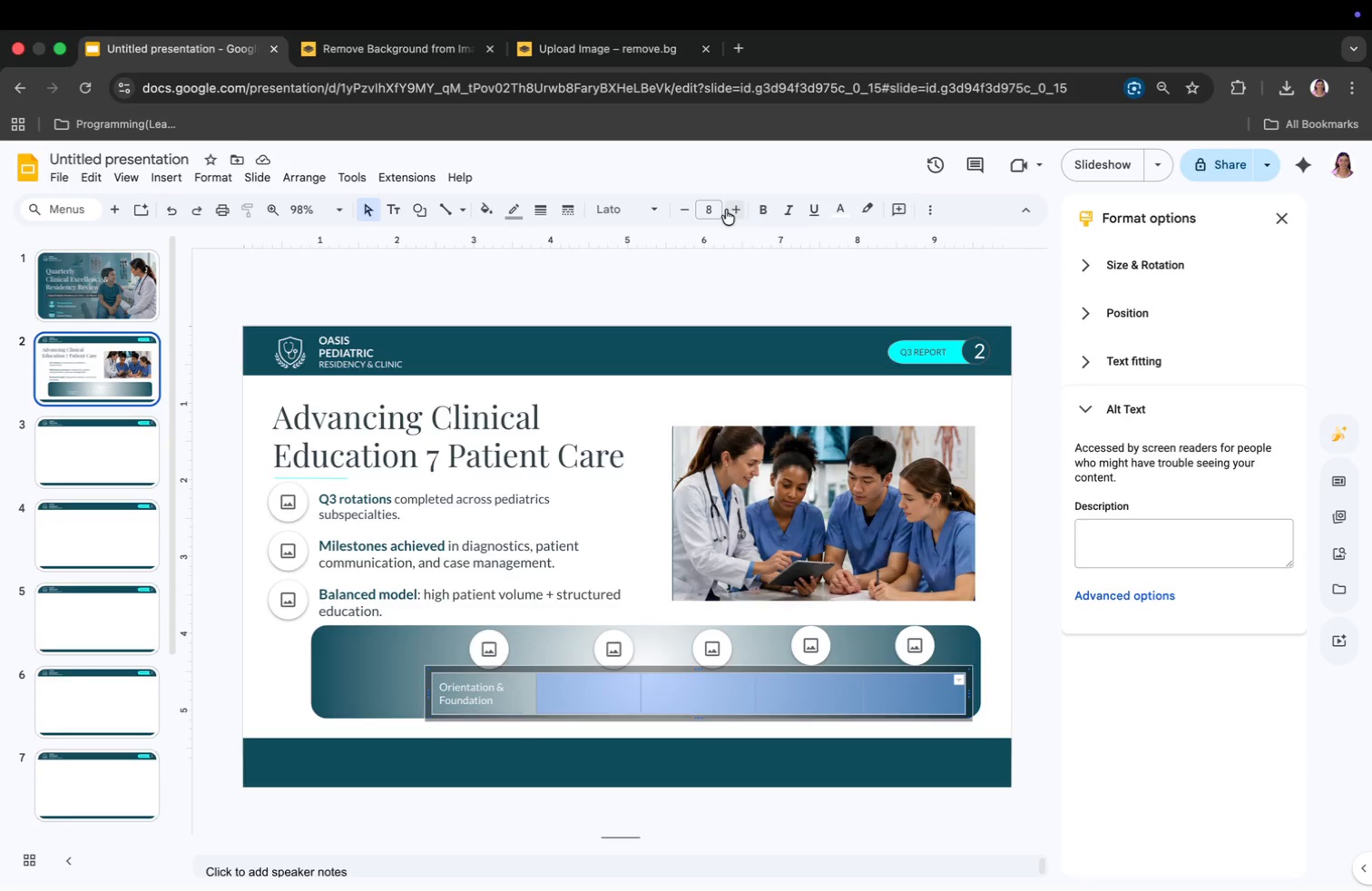 
double_click([726, 210])
 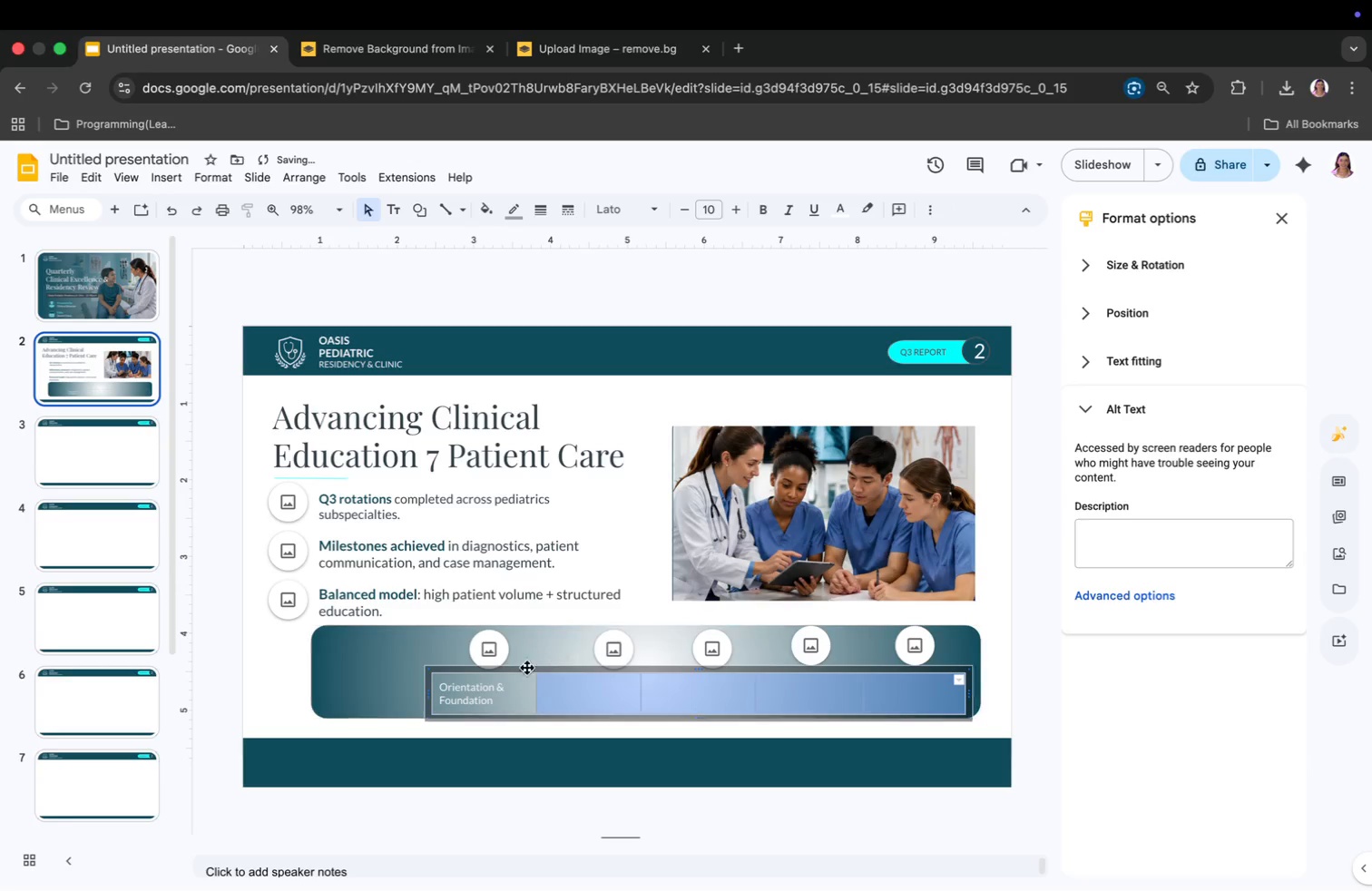 
left_click([476, 691])
 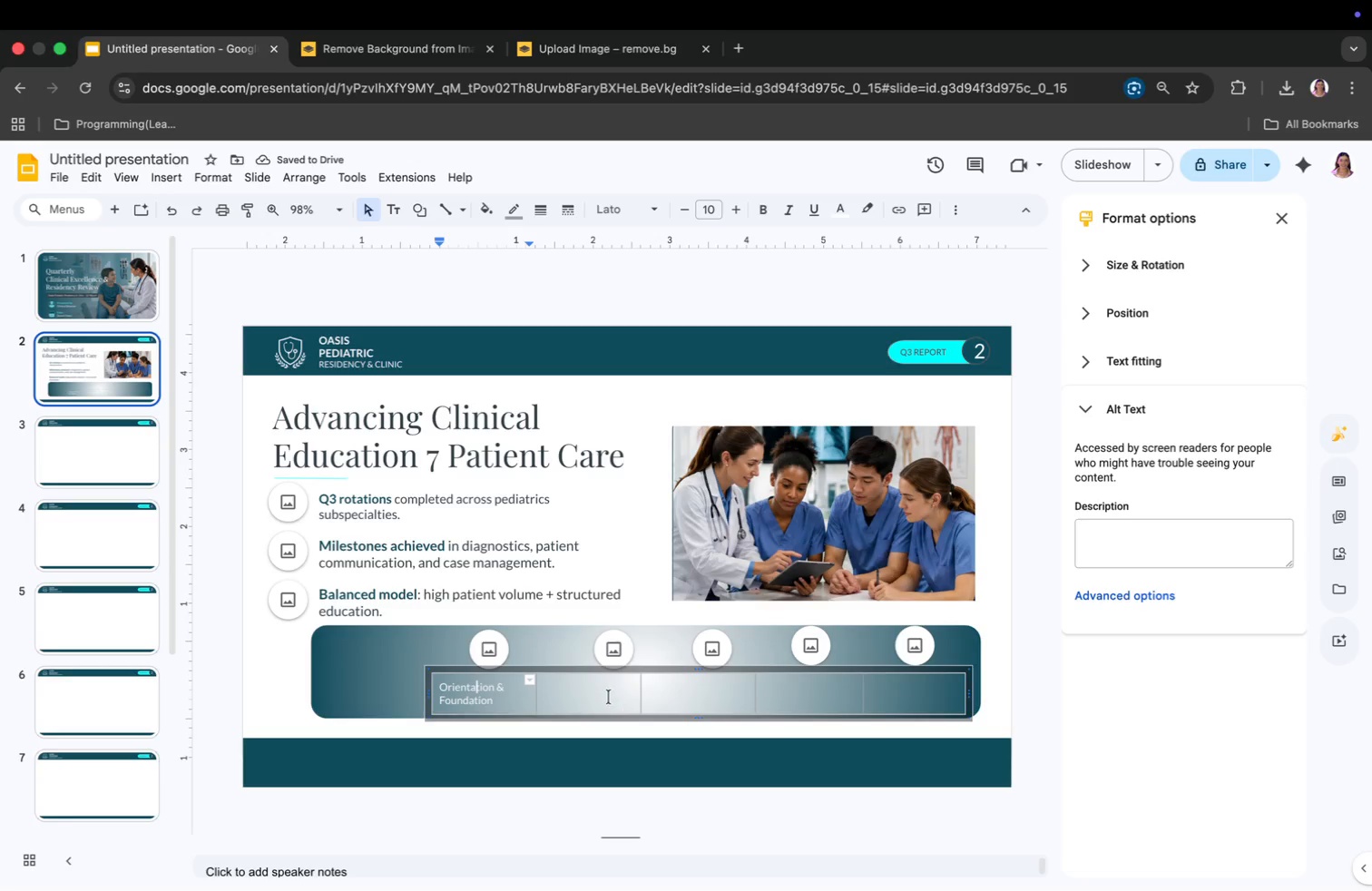 
left_click([578, 691])
 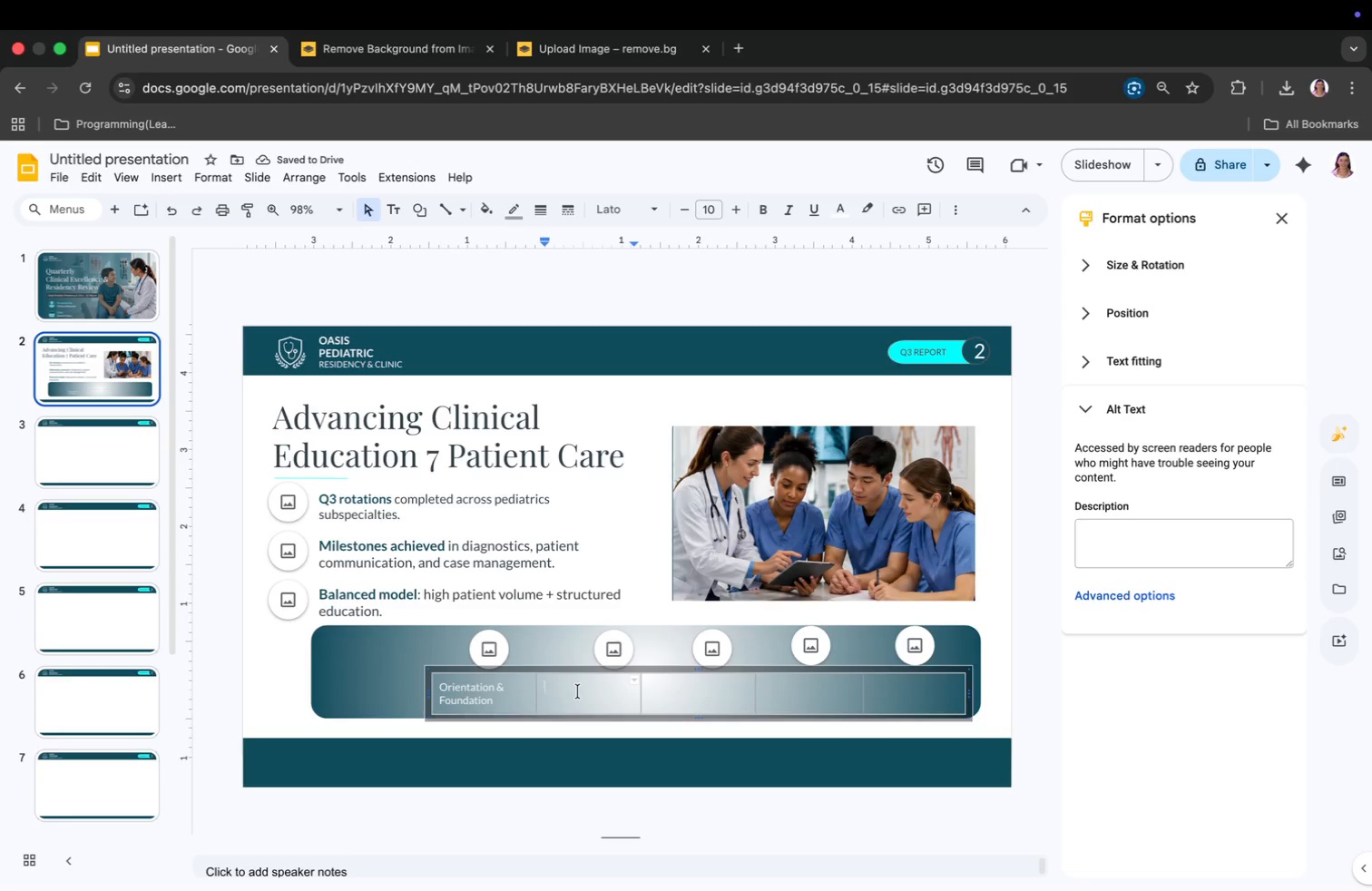 
type(Clinical Learning )
 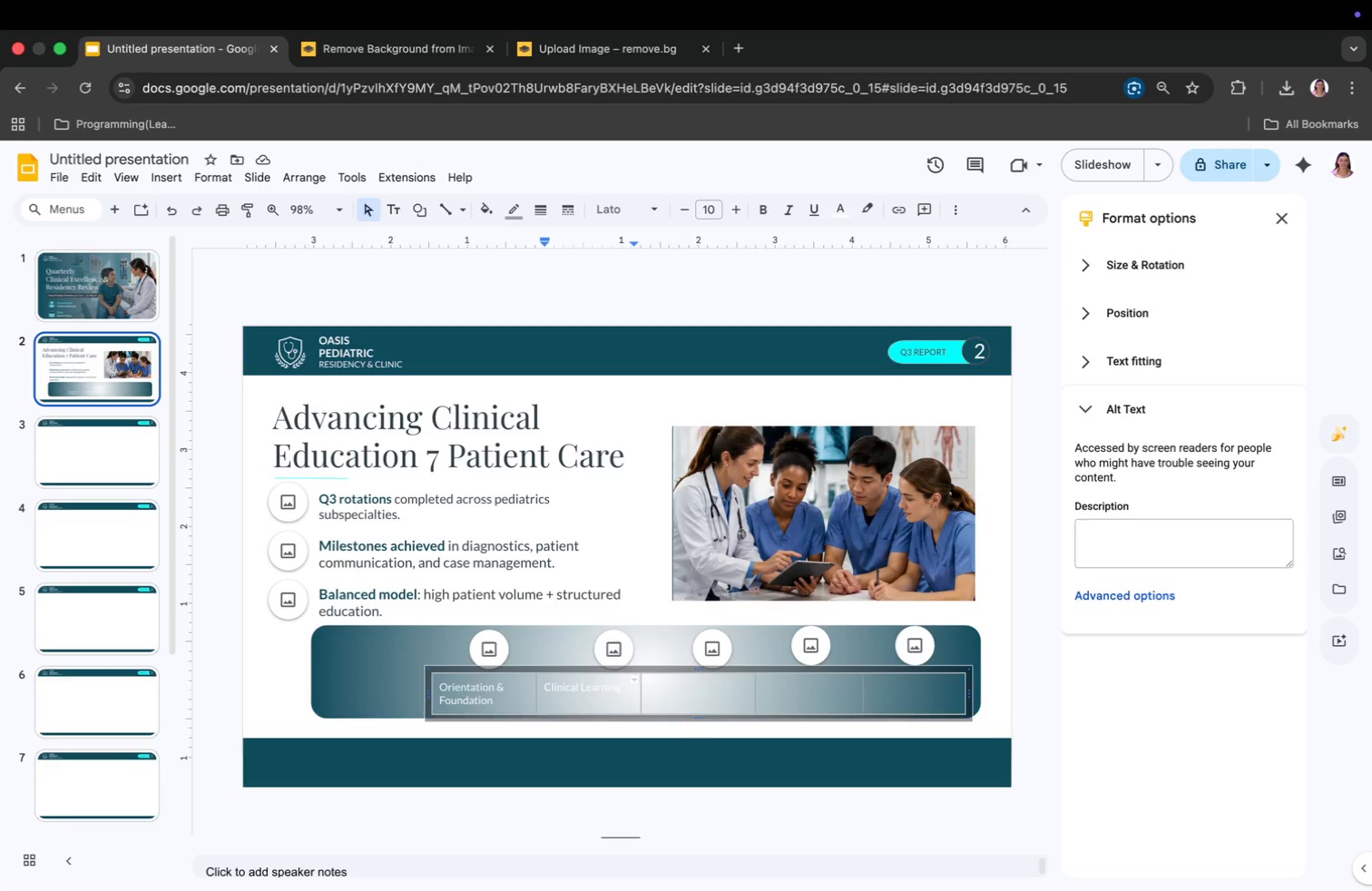 
wait(12.23)
 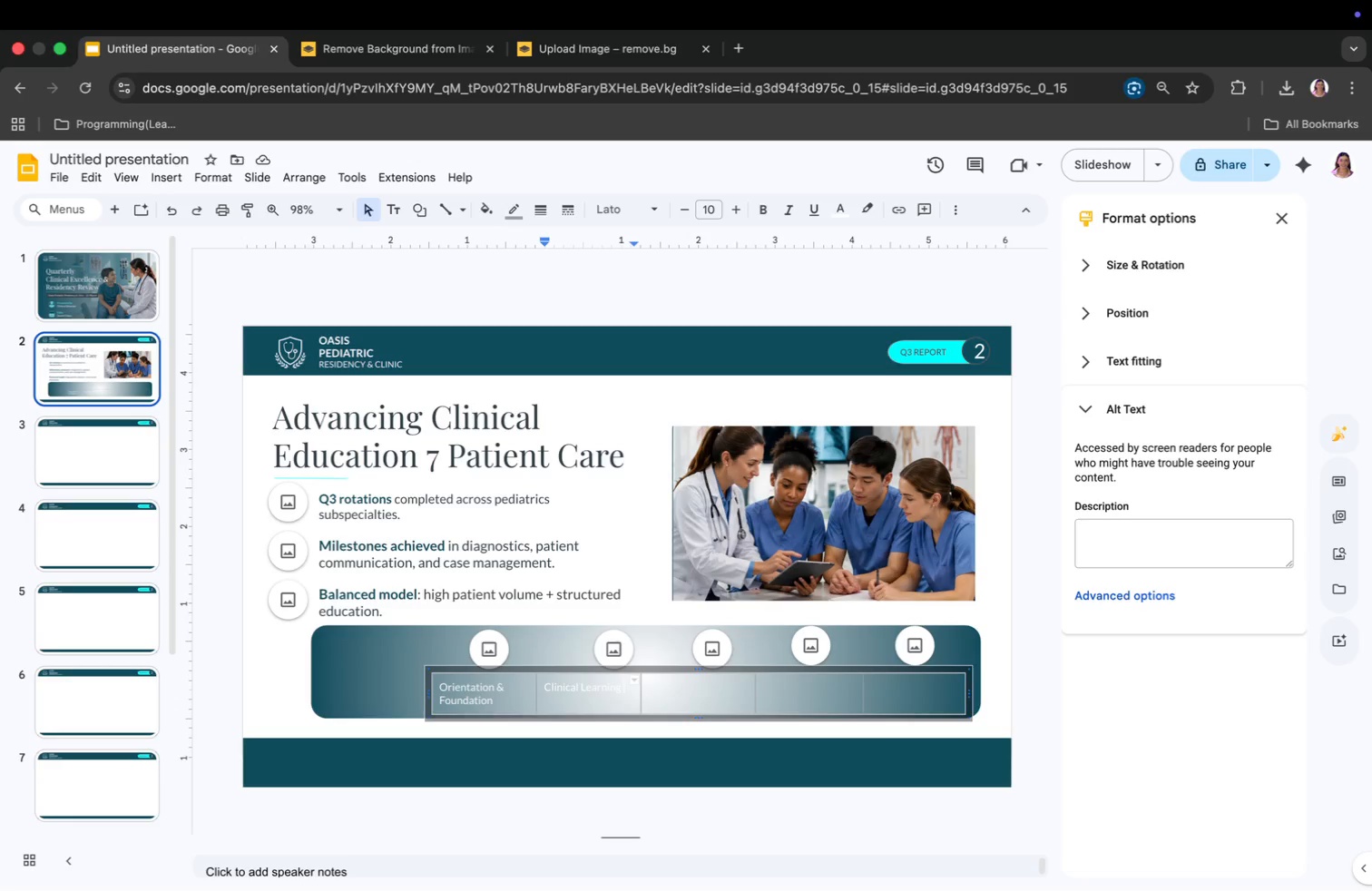 
type(& Rotationa)
 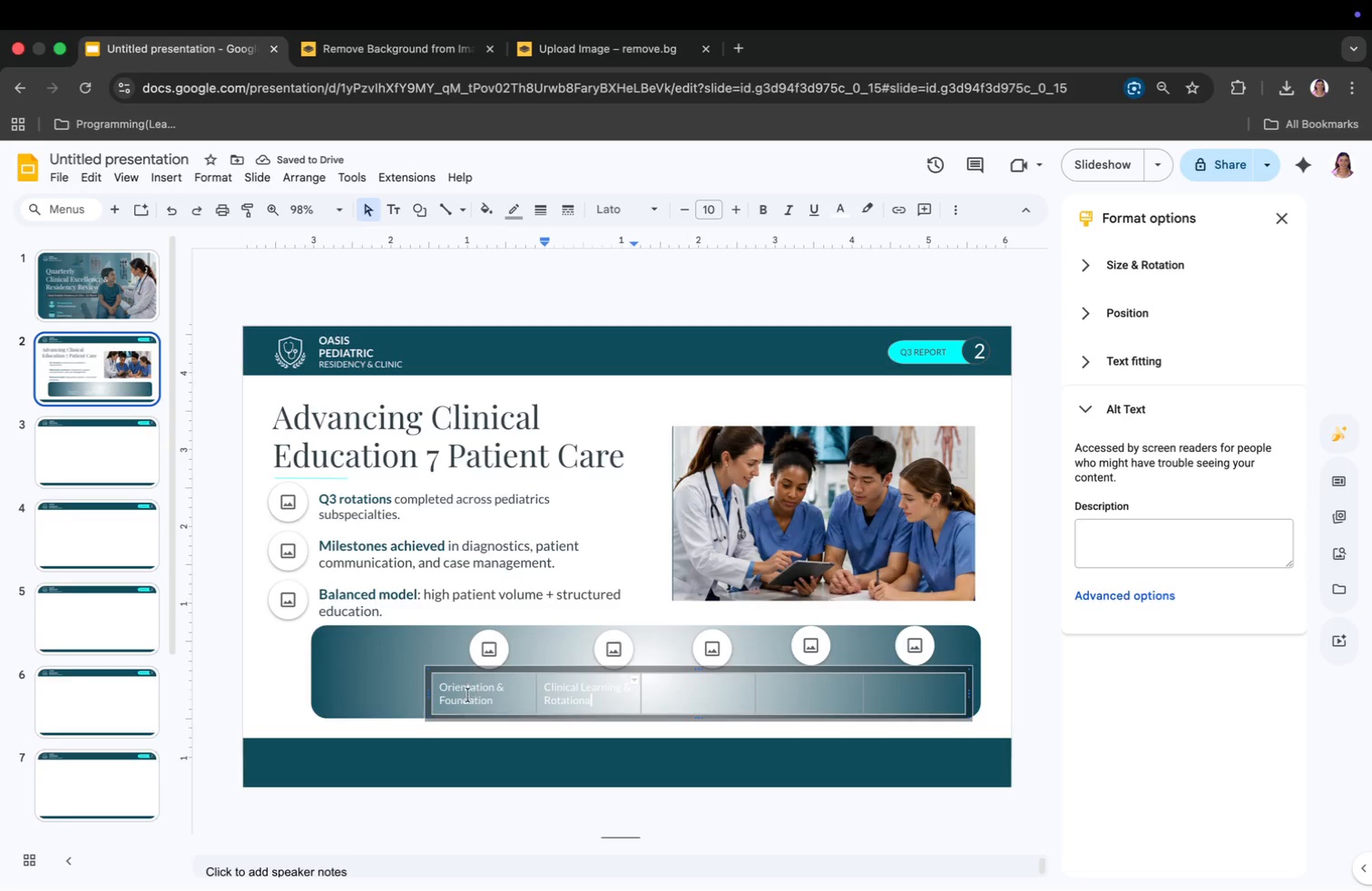 
wait(5.66)
 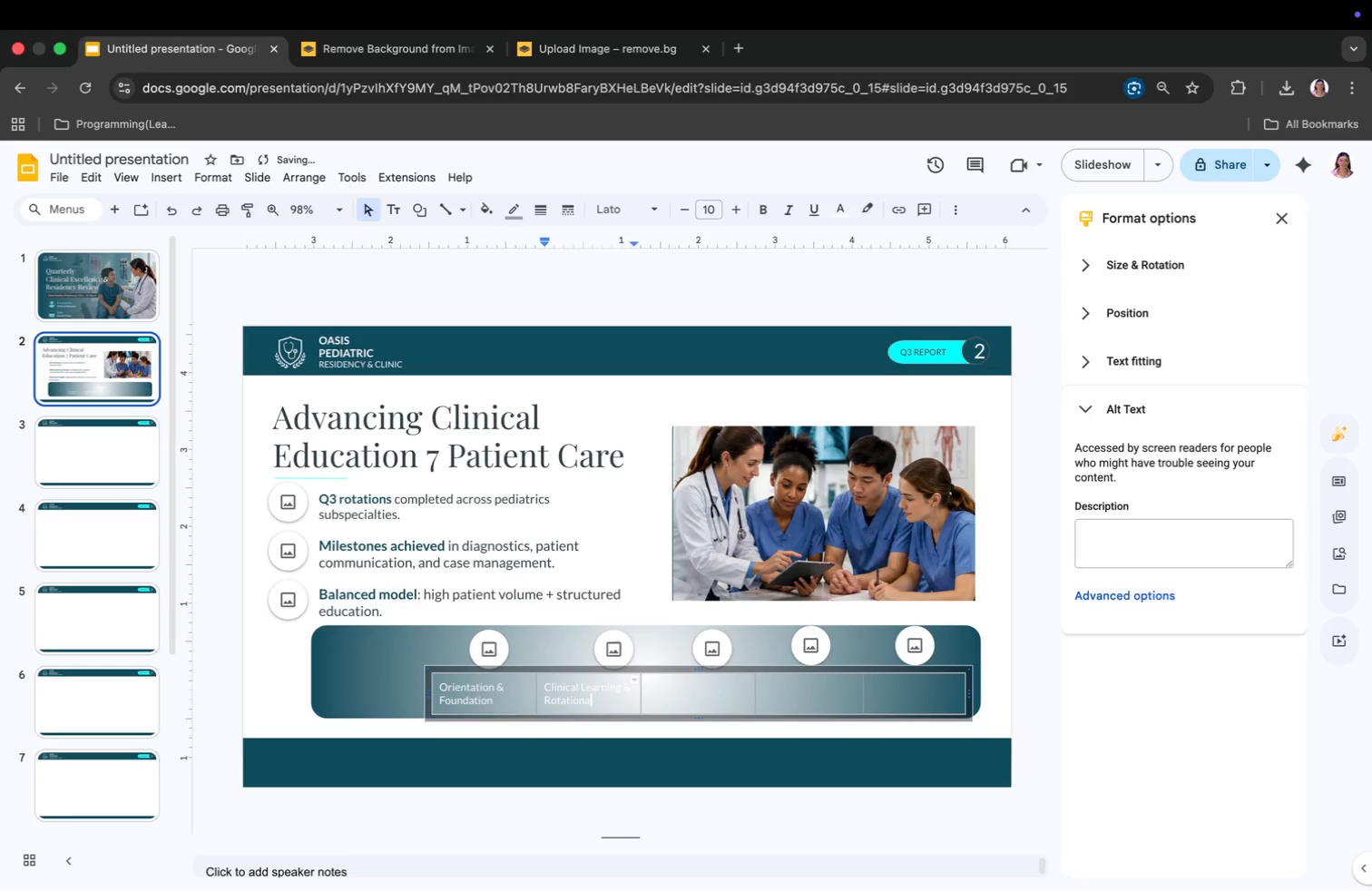 
left_click_drag(start_coordinate=[441, 688], to_coordinate=[895, 686])
 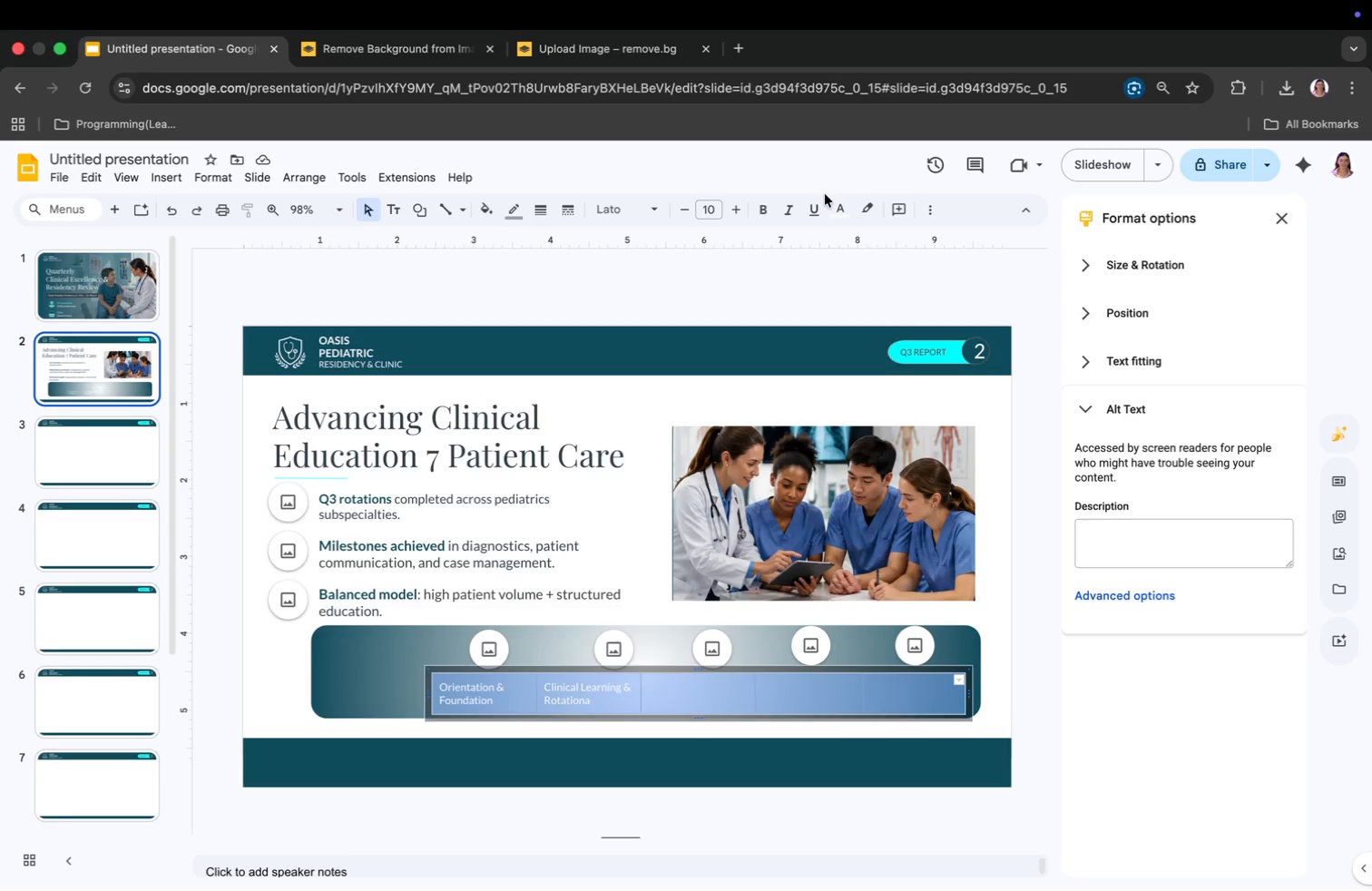 
left_click([846, 217])
 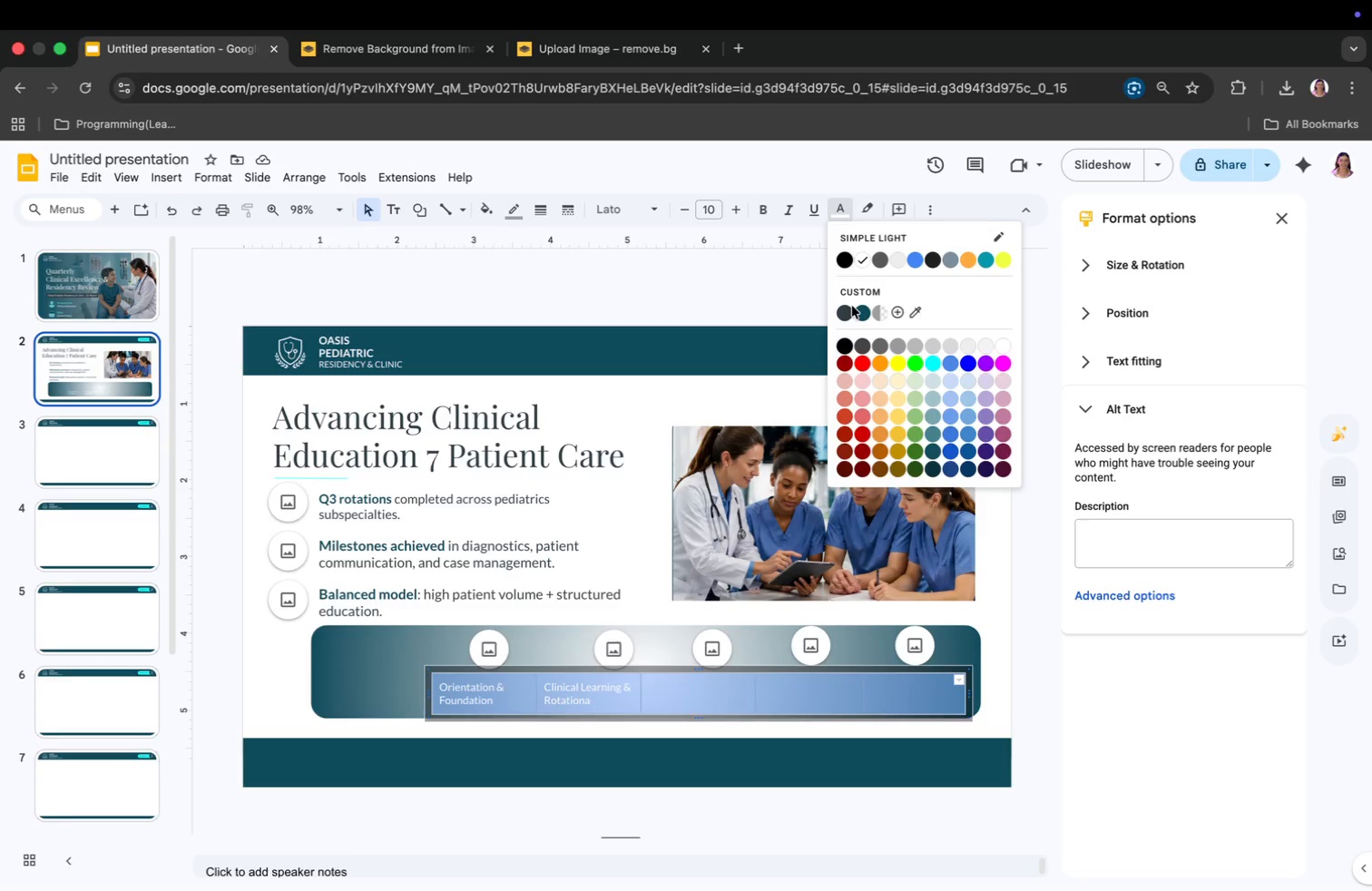 
left_click([848, 314])
 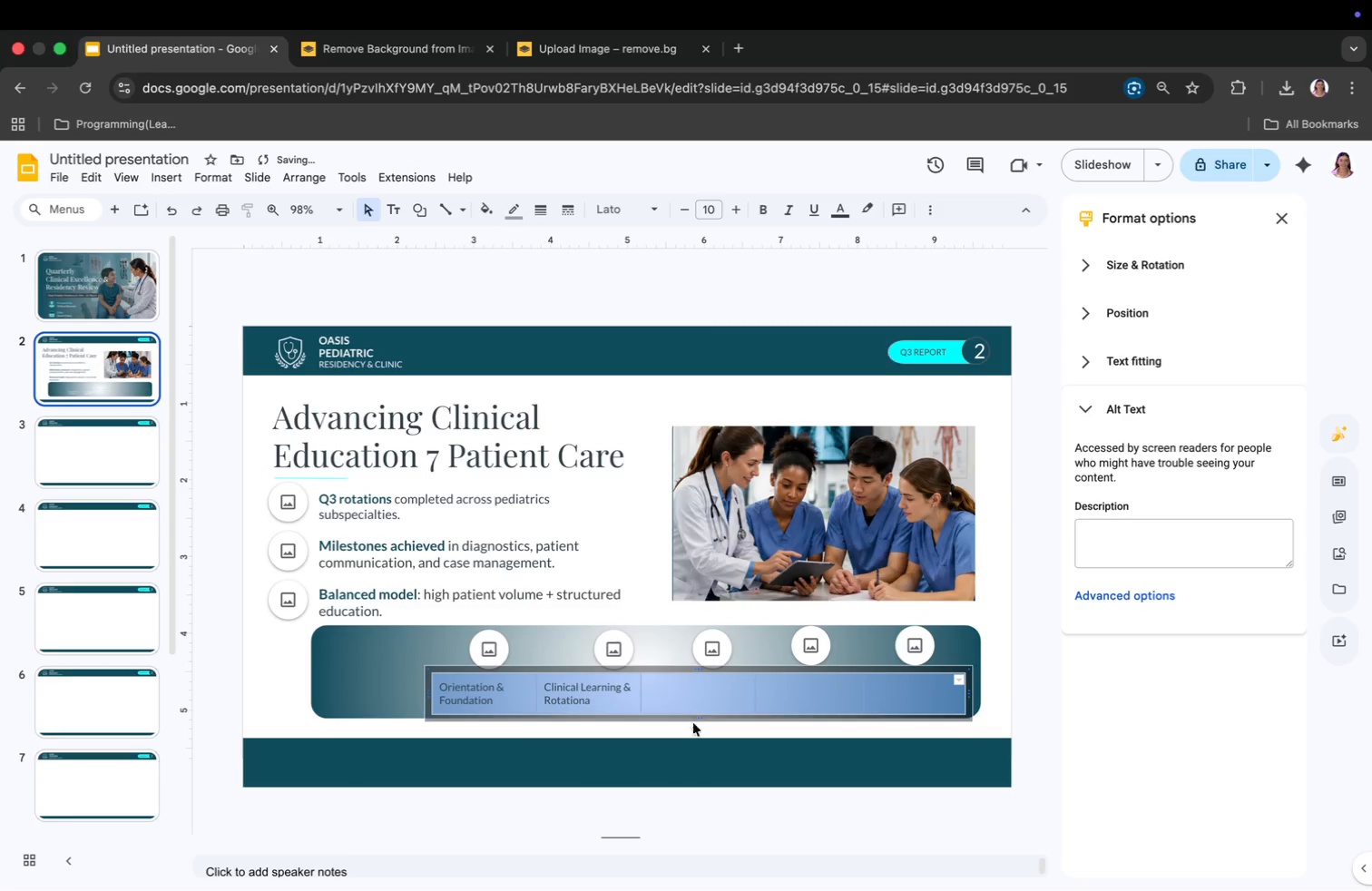 
left_click([675, 710])
 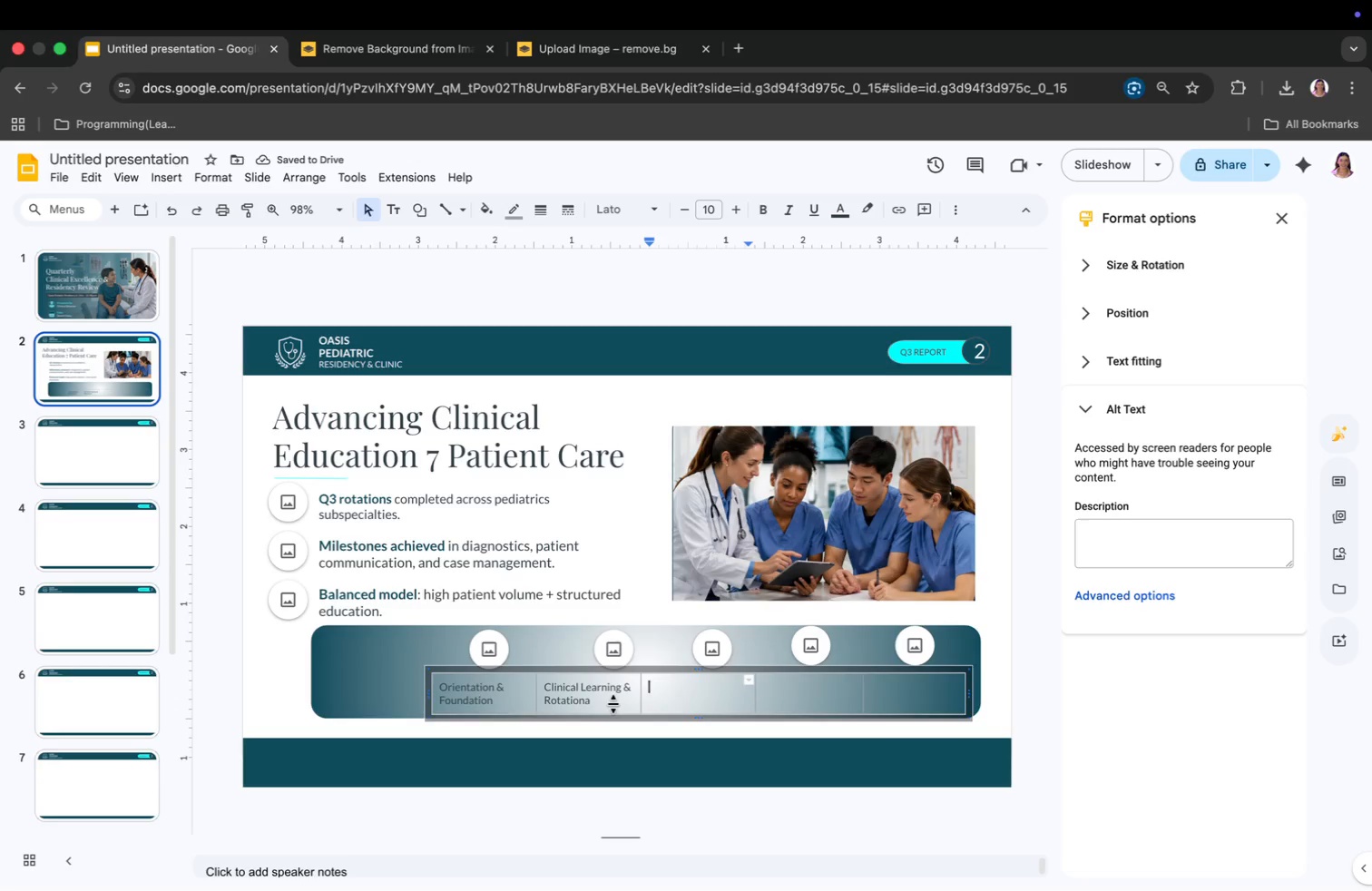 
double_click([593, 701])
 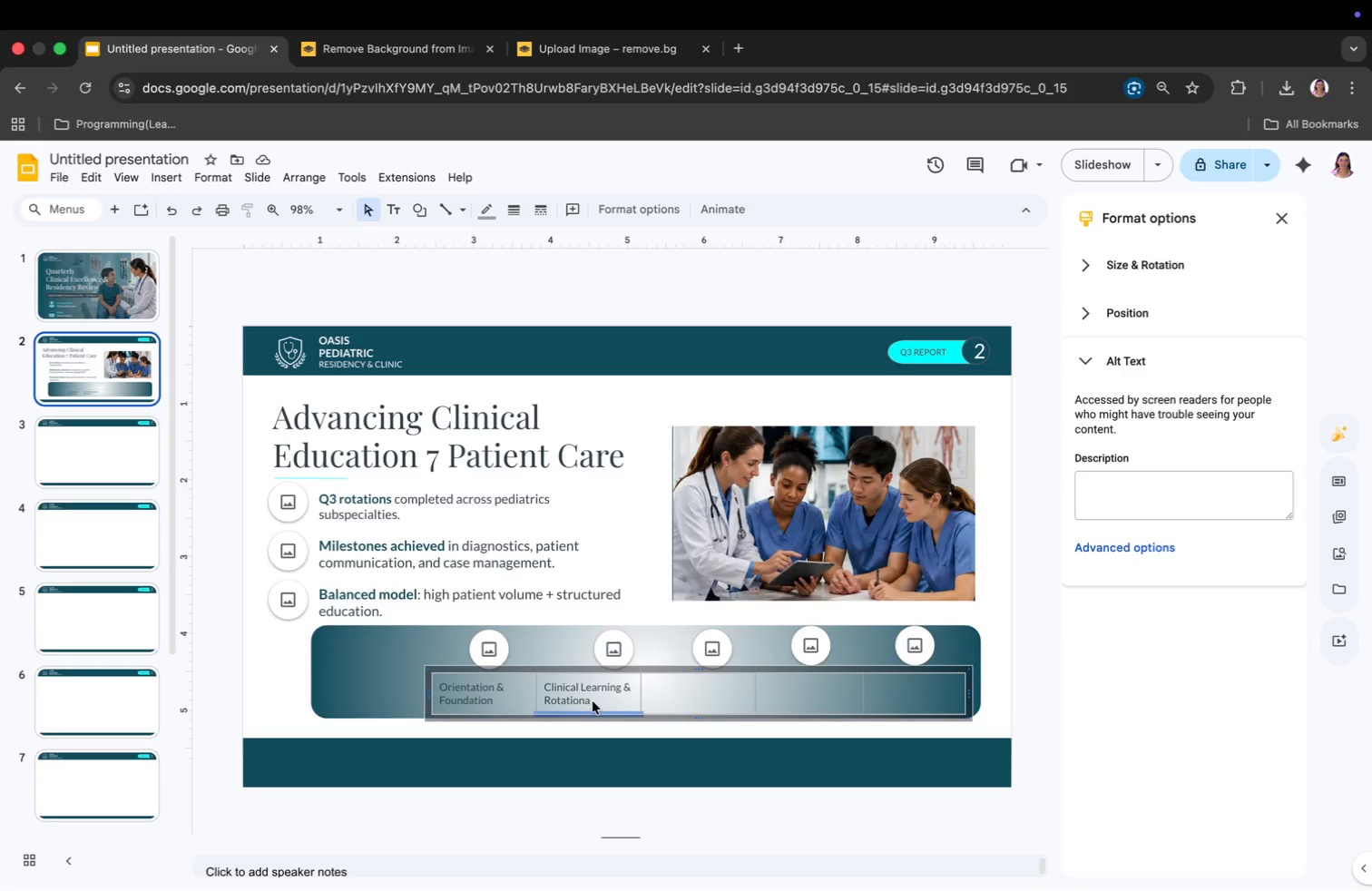 
triple_click([593, 701])
 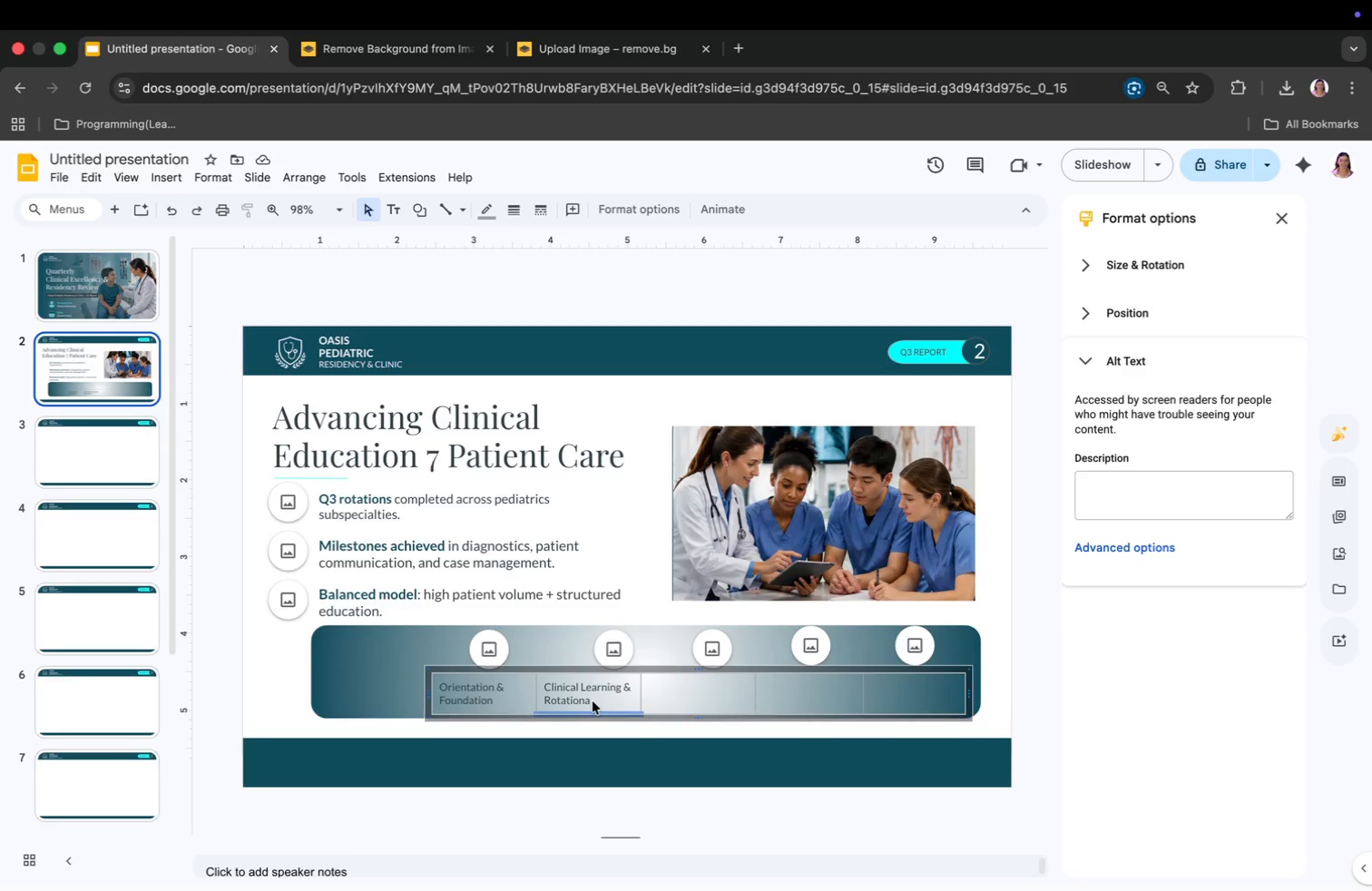 
triple_click([593, 701])
 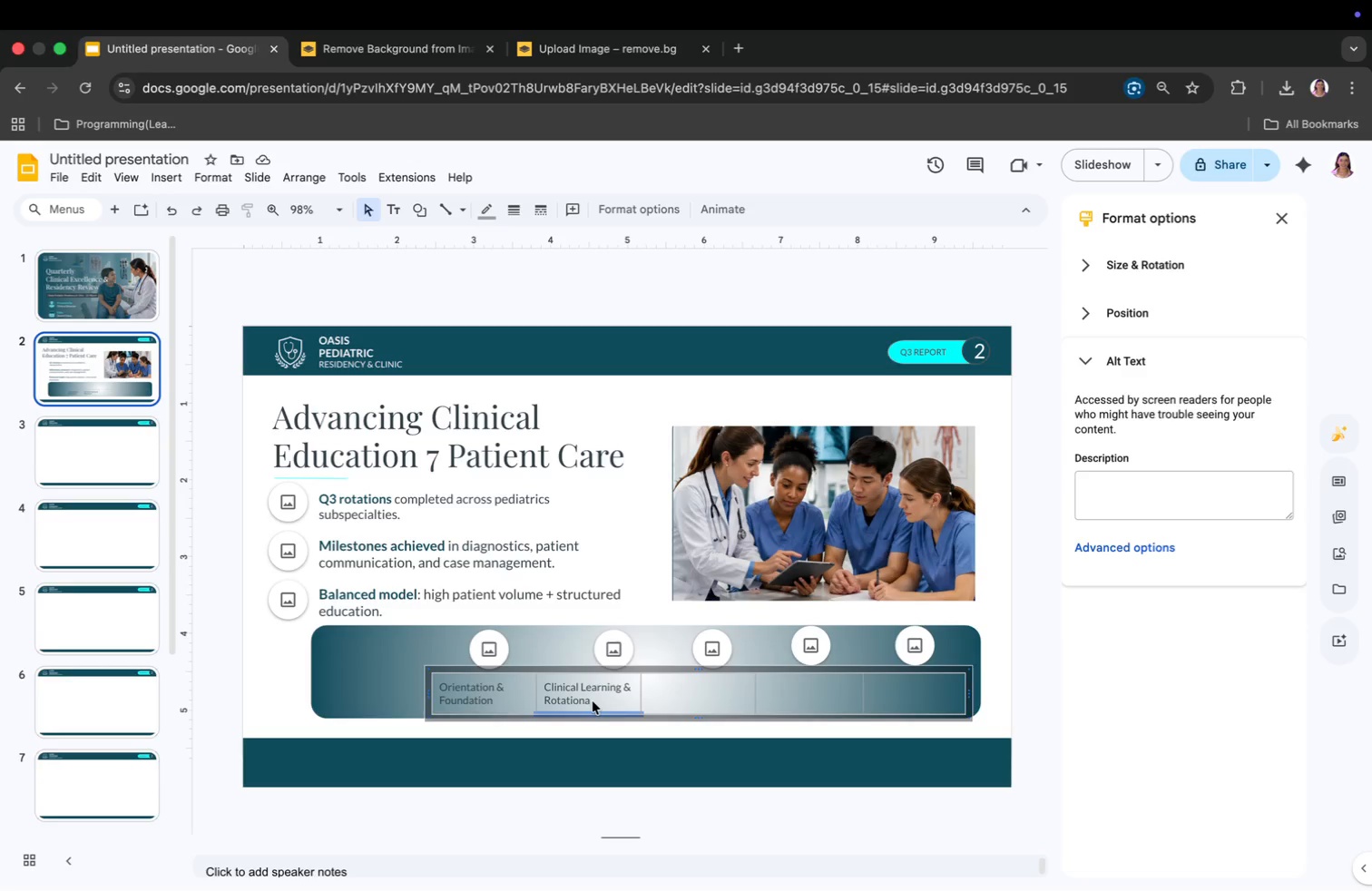 
triple_click([593, 701])
 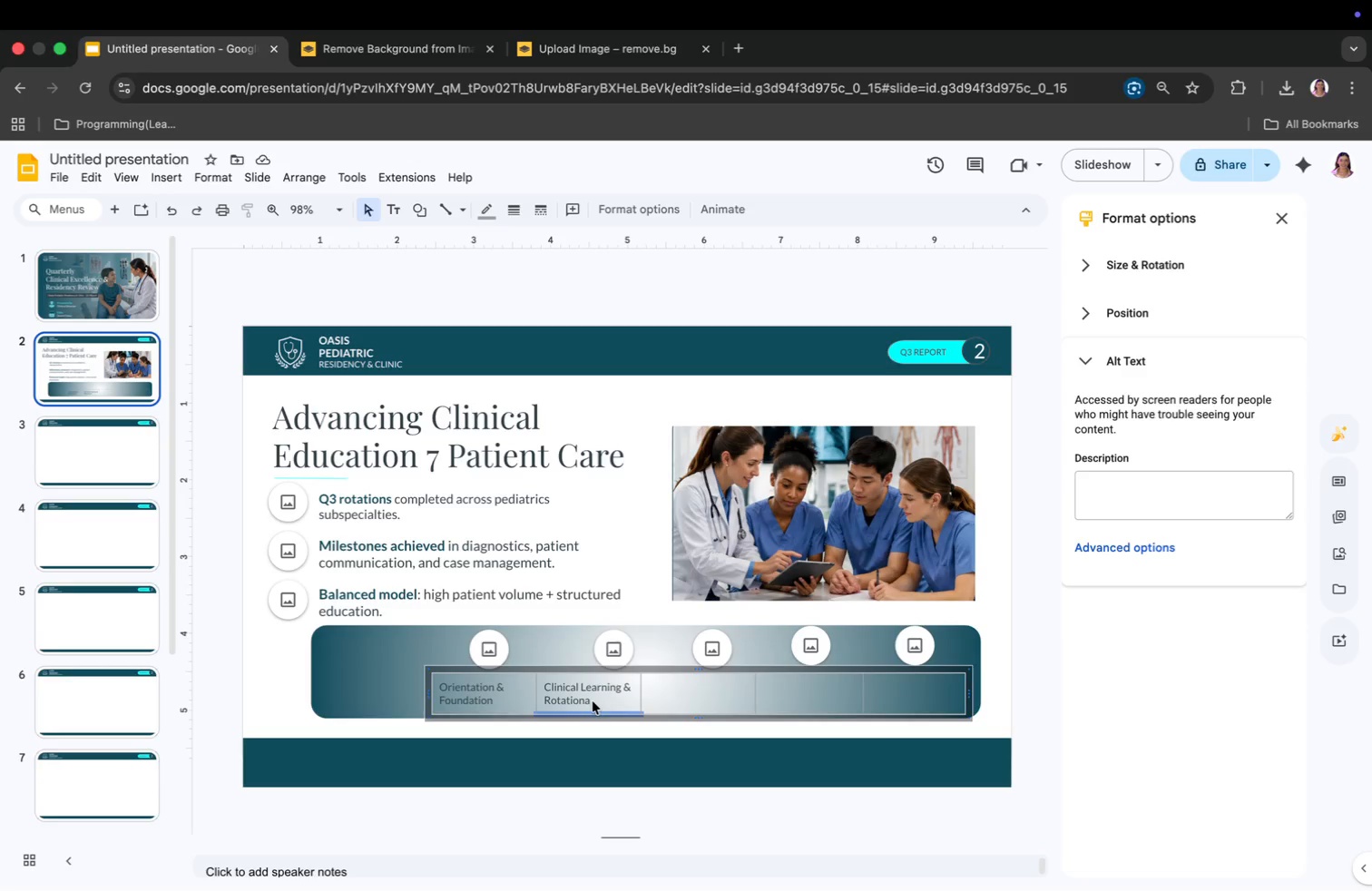 
triple_click([593, 701])
 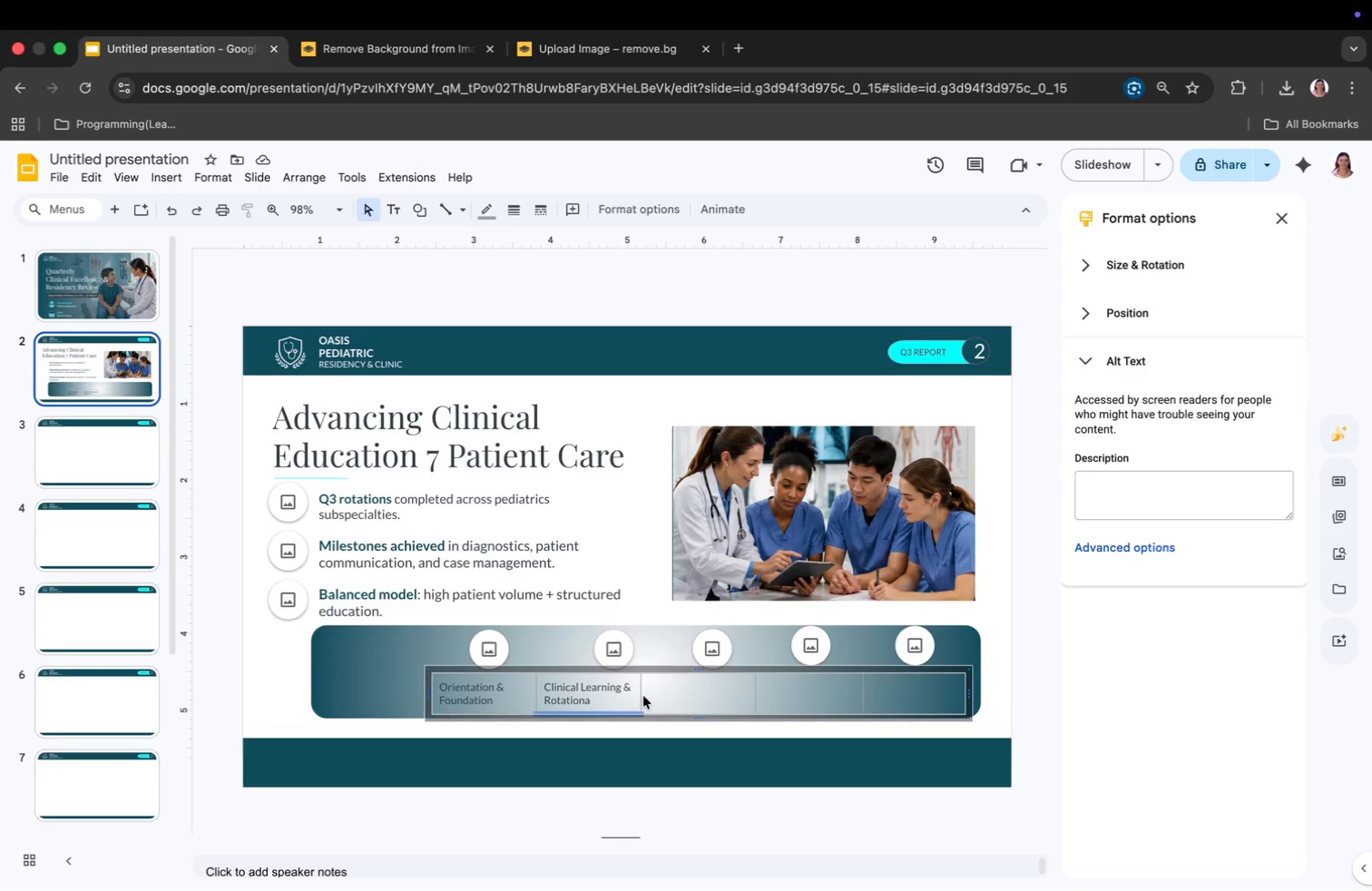 
left_click([681, 695])
 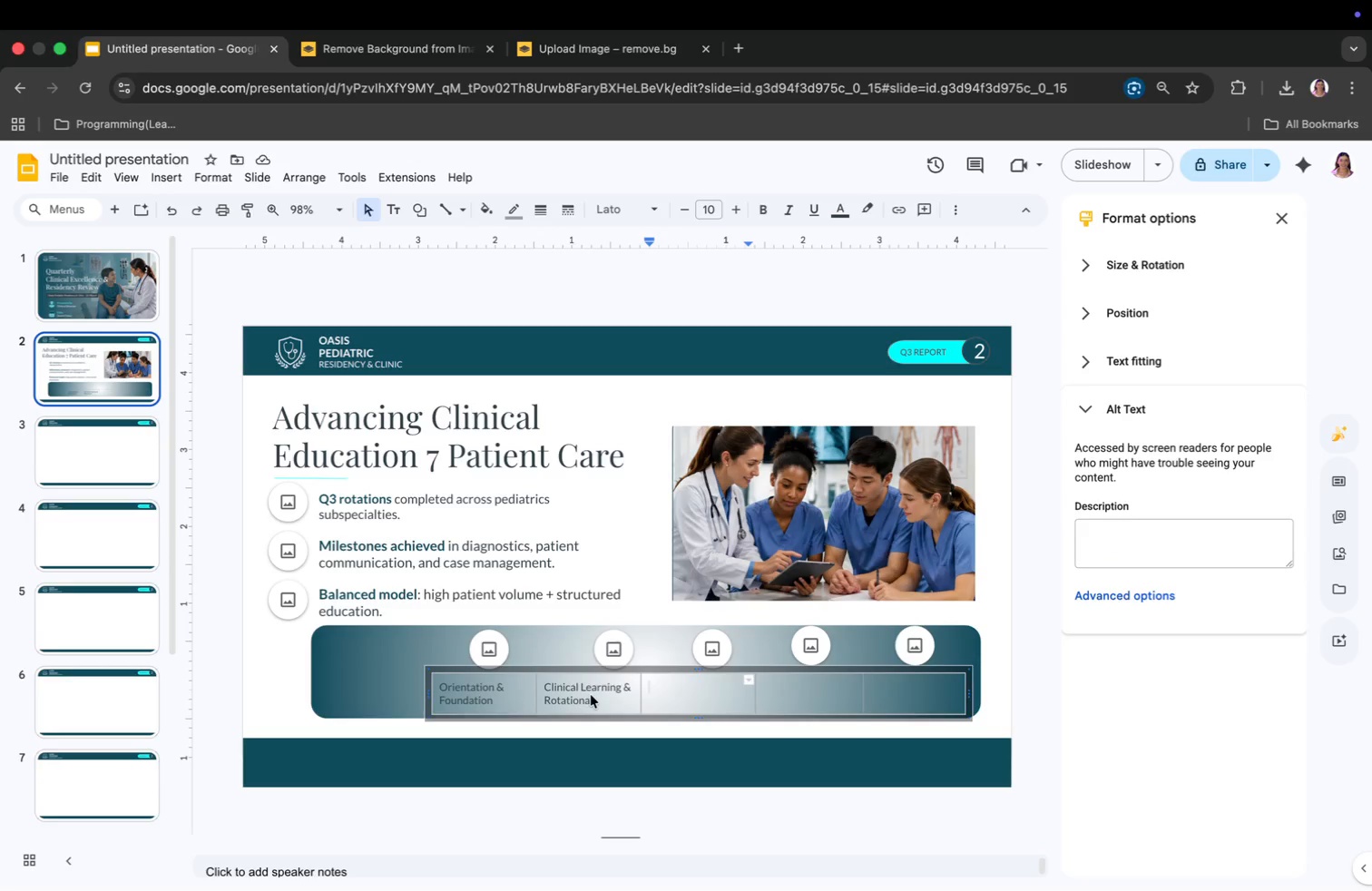 
left_click([593, 695])
 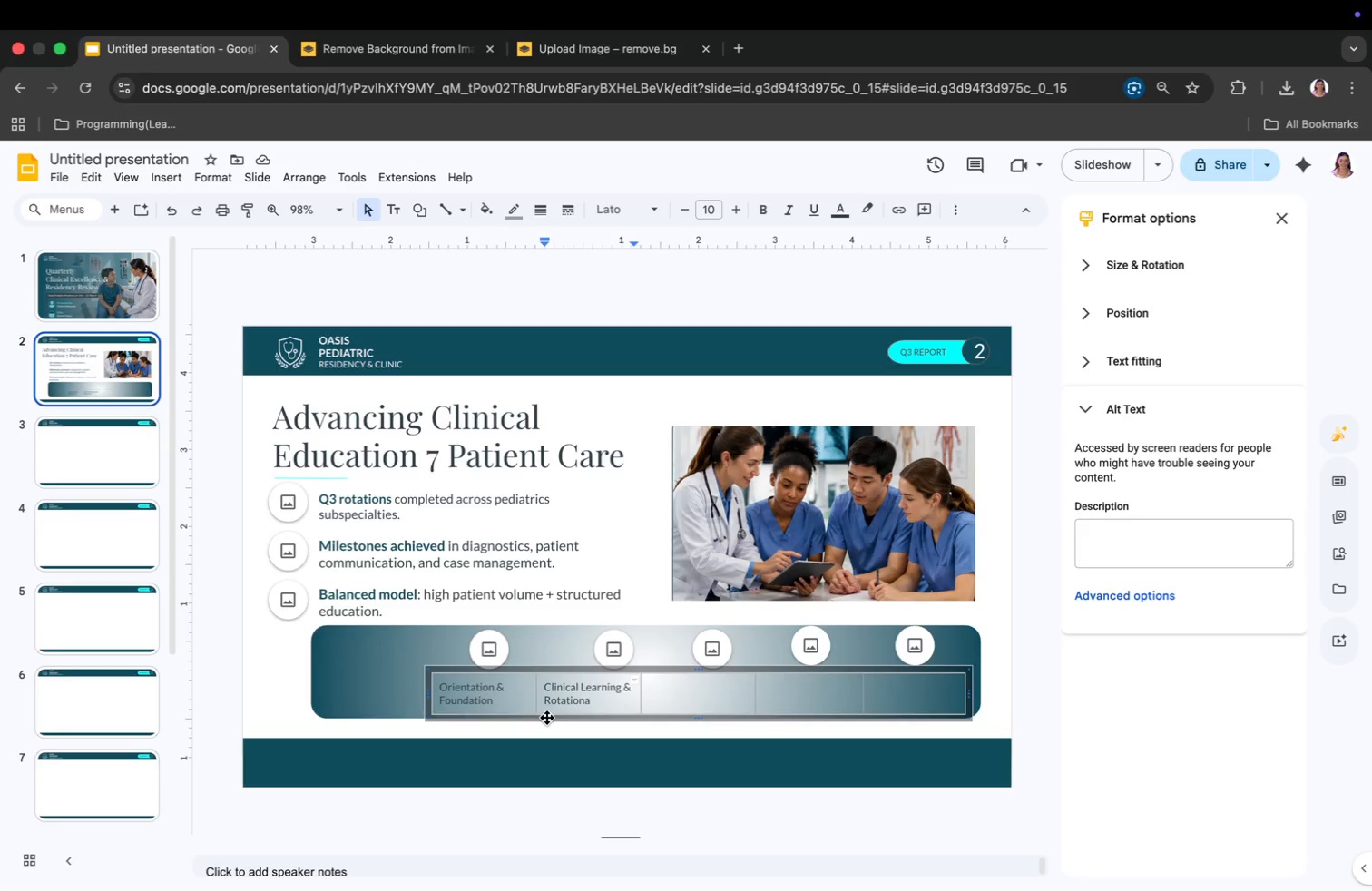 
key(Backspace)
 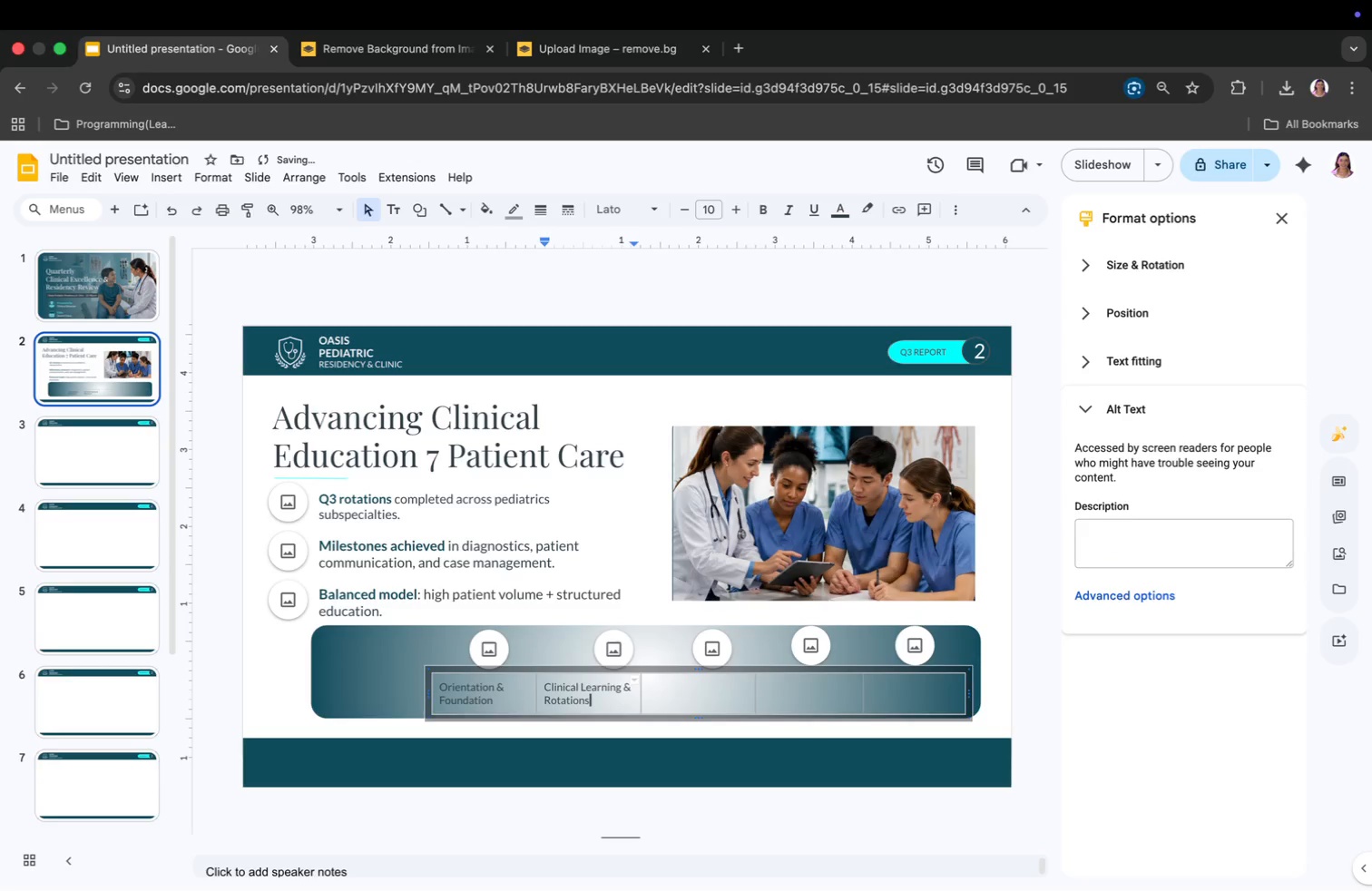 
key(S)
 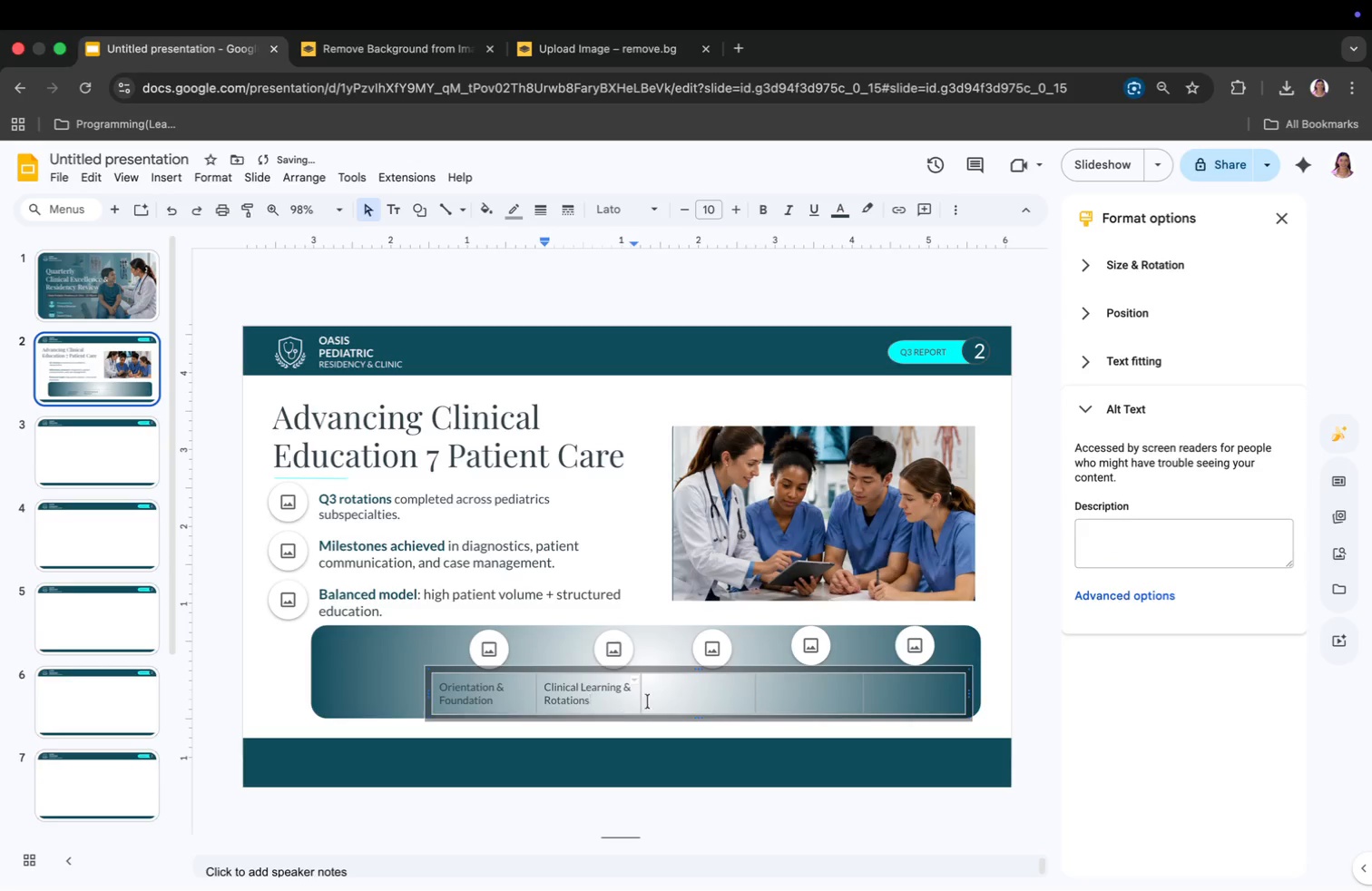 
left_click([656, 694])
 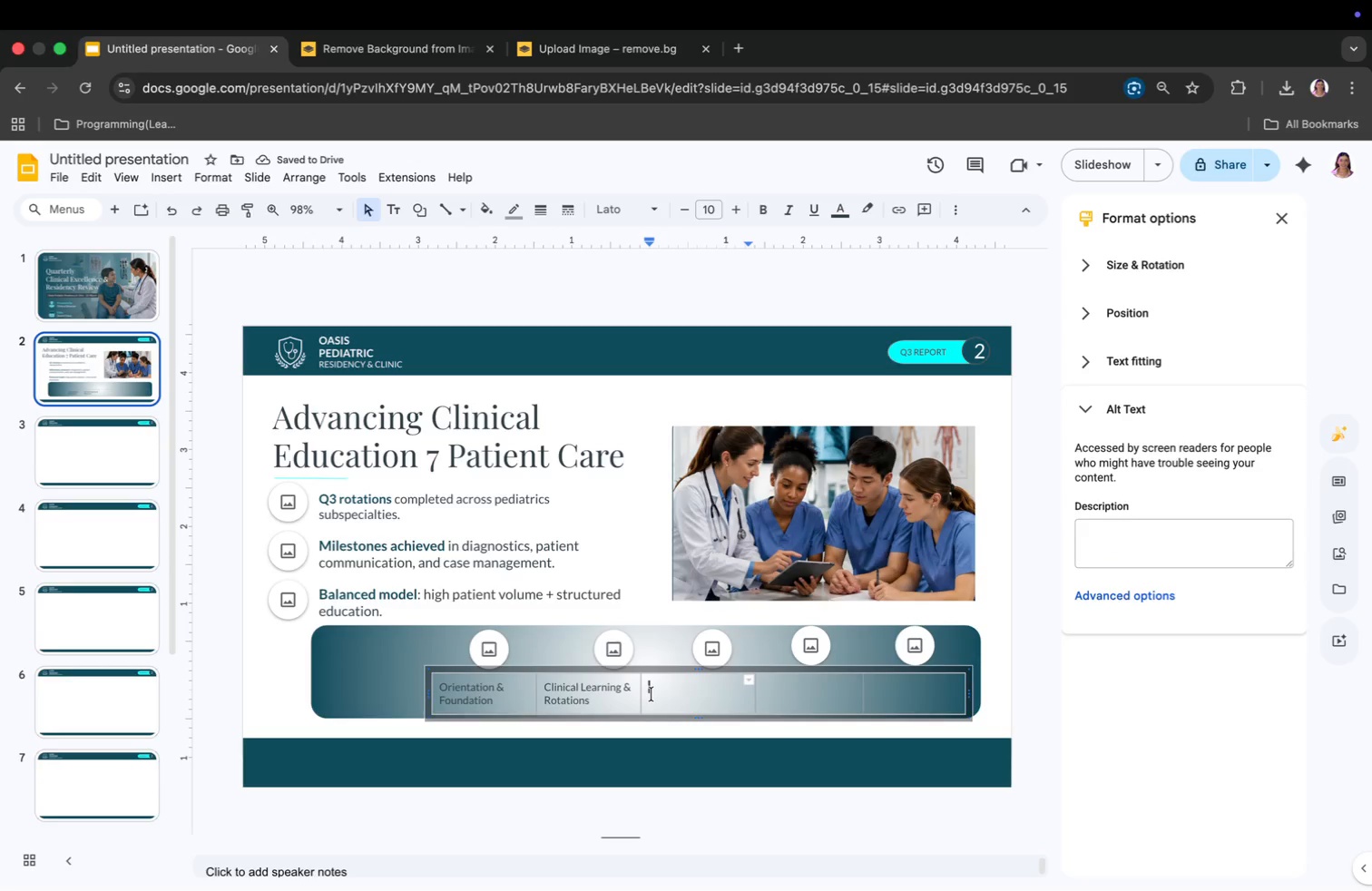 
type(Skills Development)
 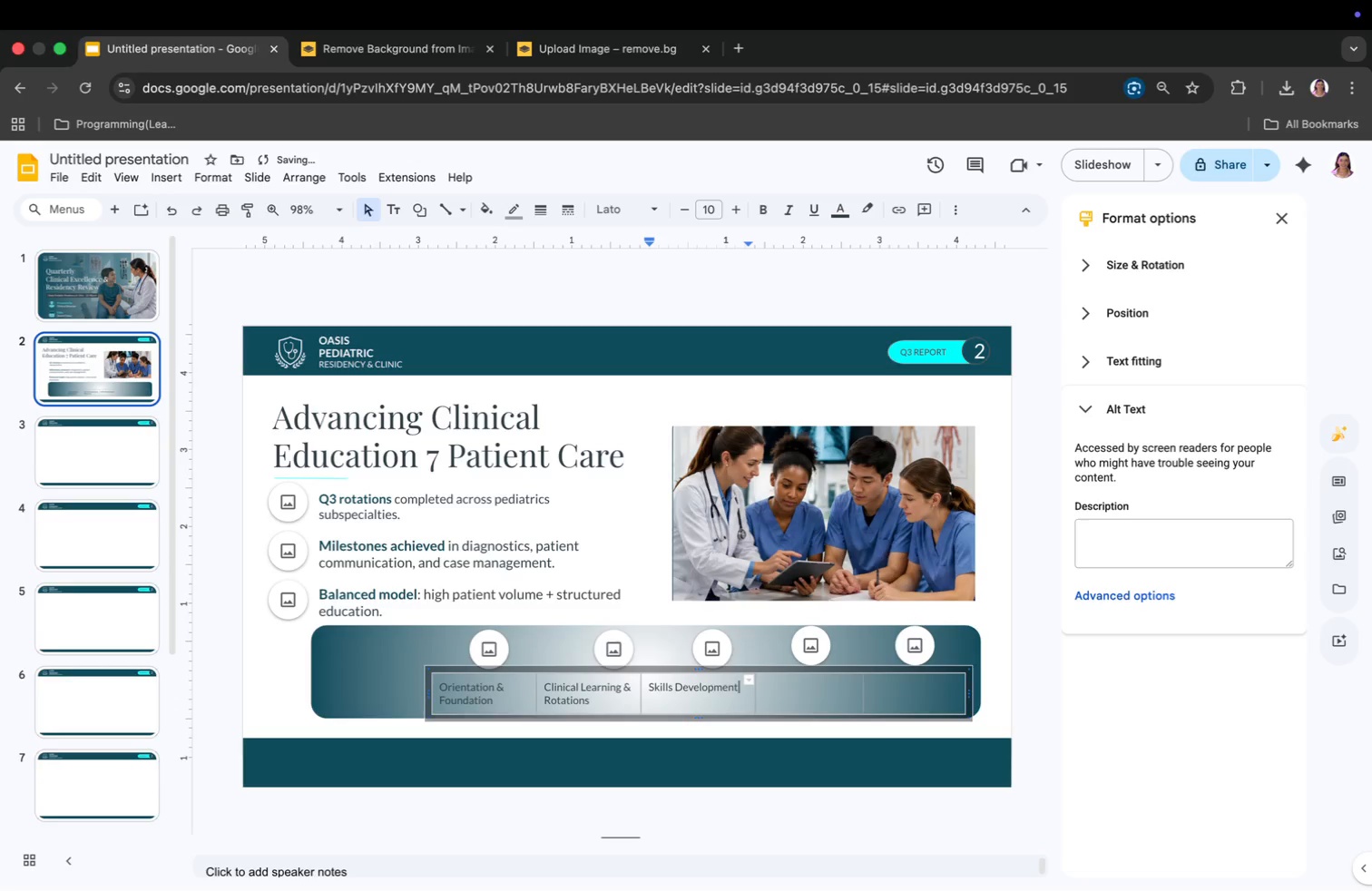 
type( & Patient Interaction)
 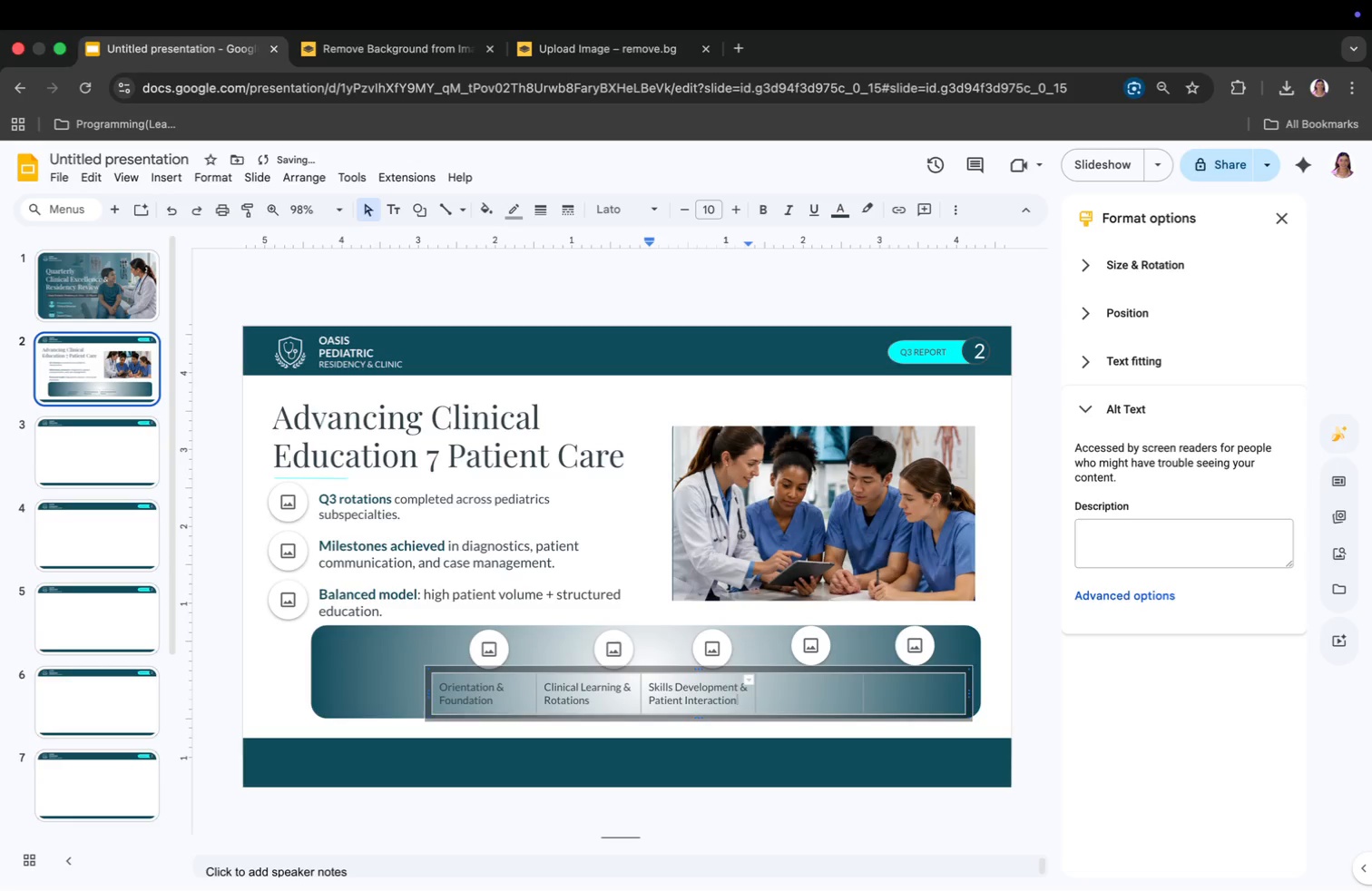 
wait(5.4)
 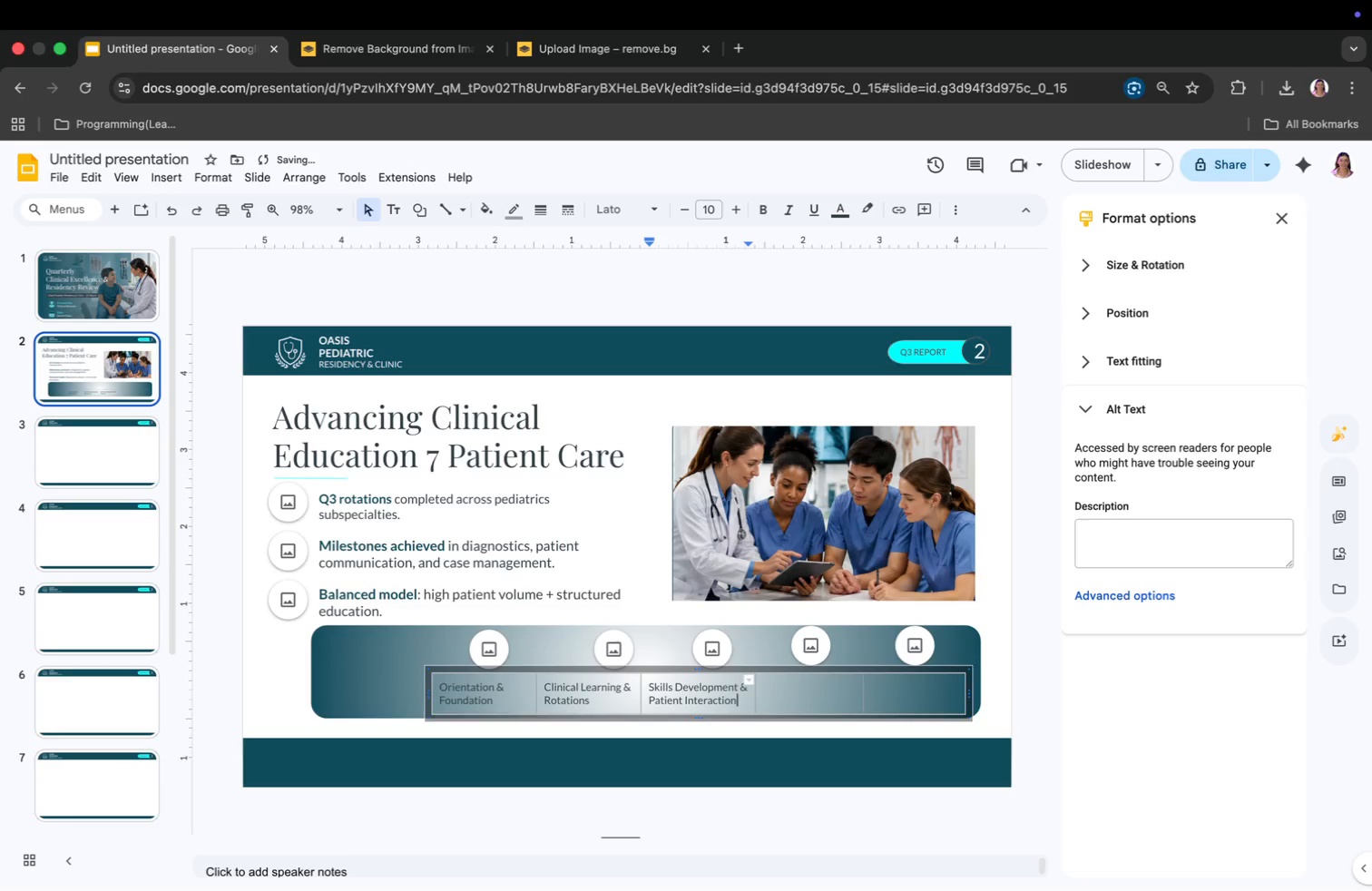 
left_click([787, 682])
 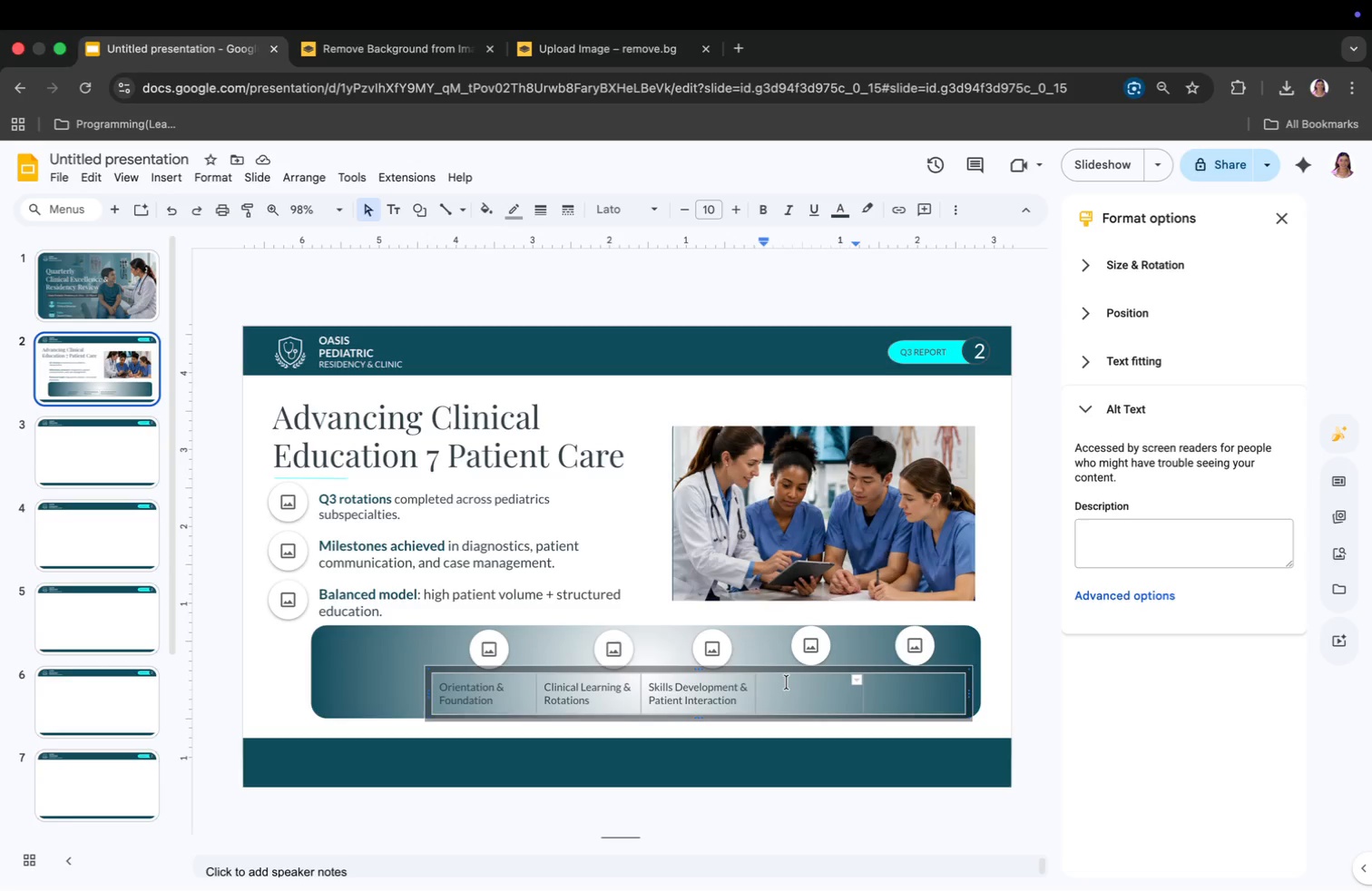 
type(X)
key(Backspace)
type(Case Management & Indeoe)
key(Backspace)
key(Backspace)
type(pendent Practice)
 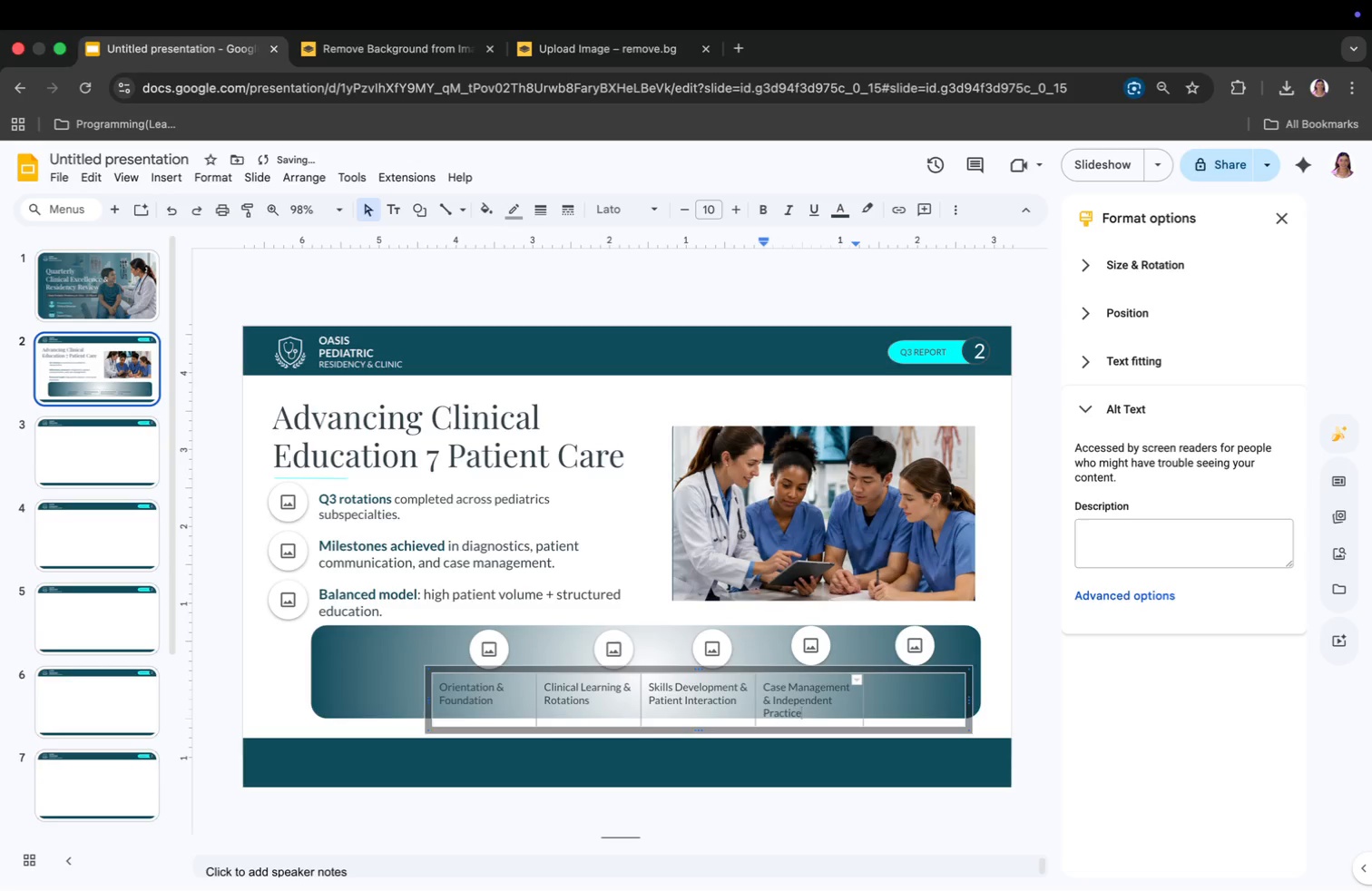 
wait(10.34)
 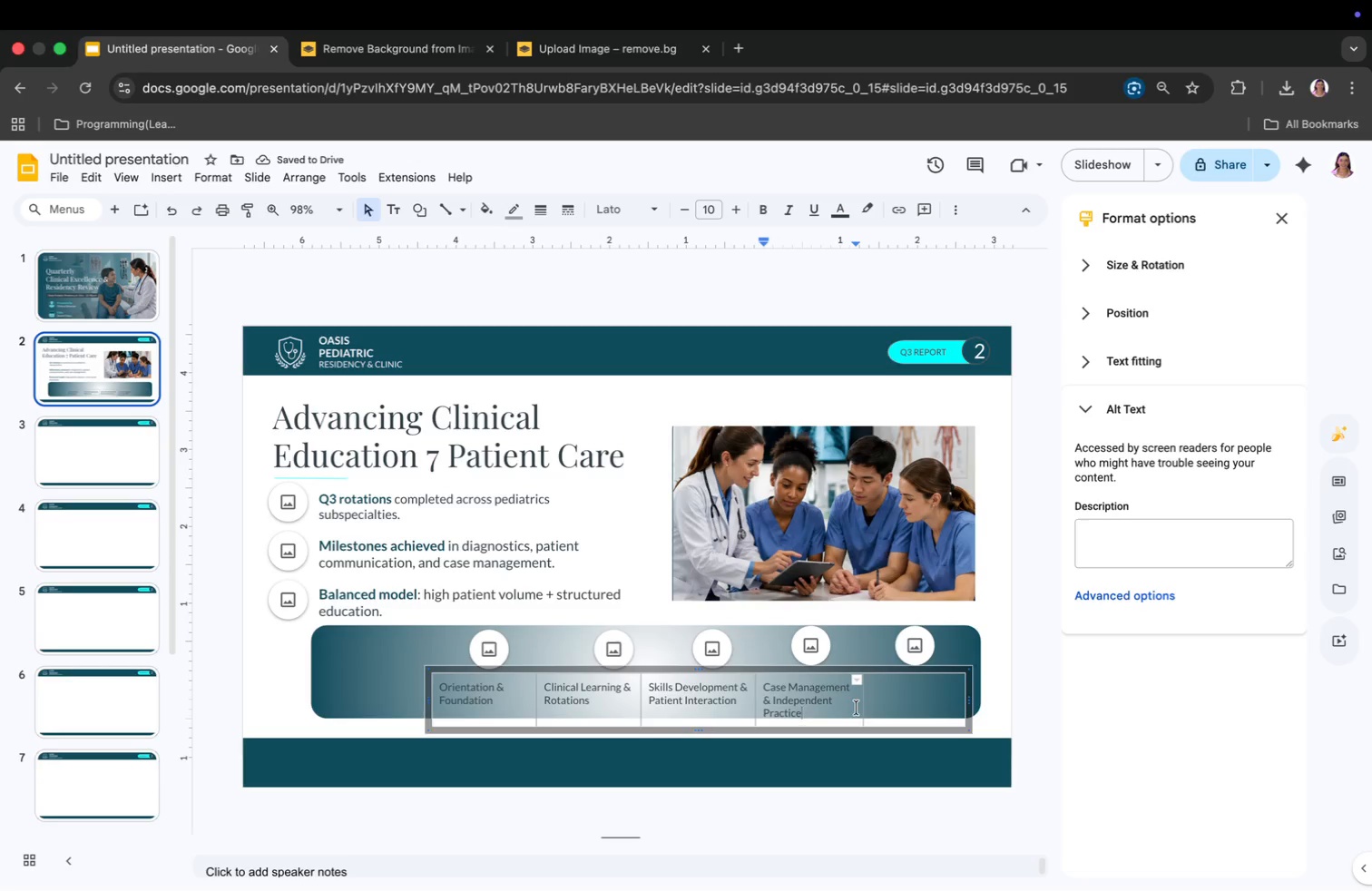 
left_click_drag(start_coordinate=[535, 701], to_coordinate=[522, 704])
 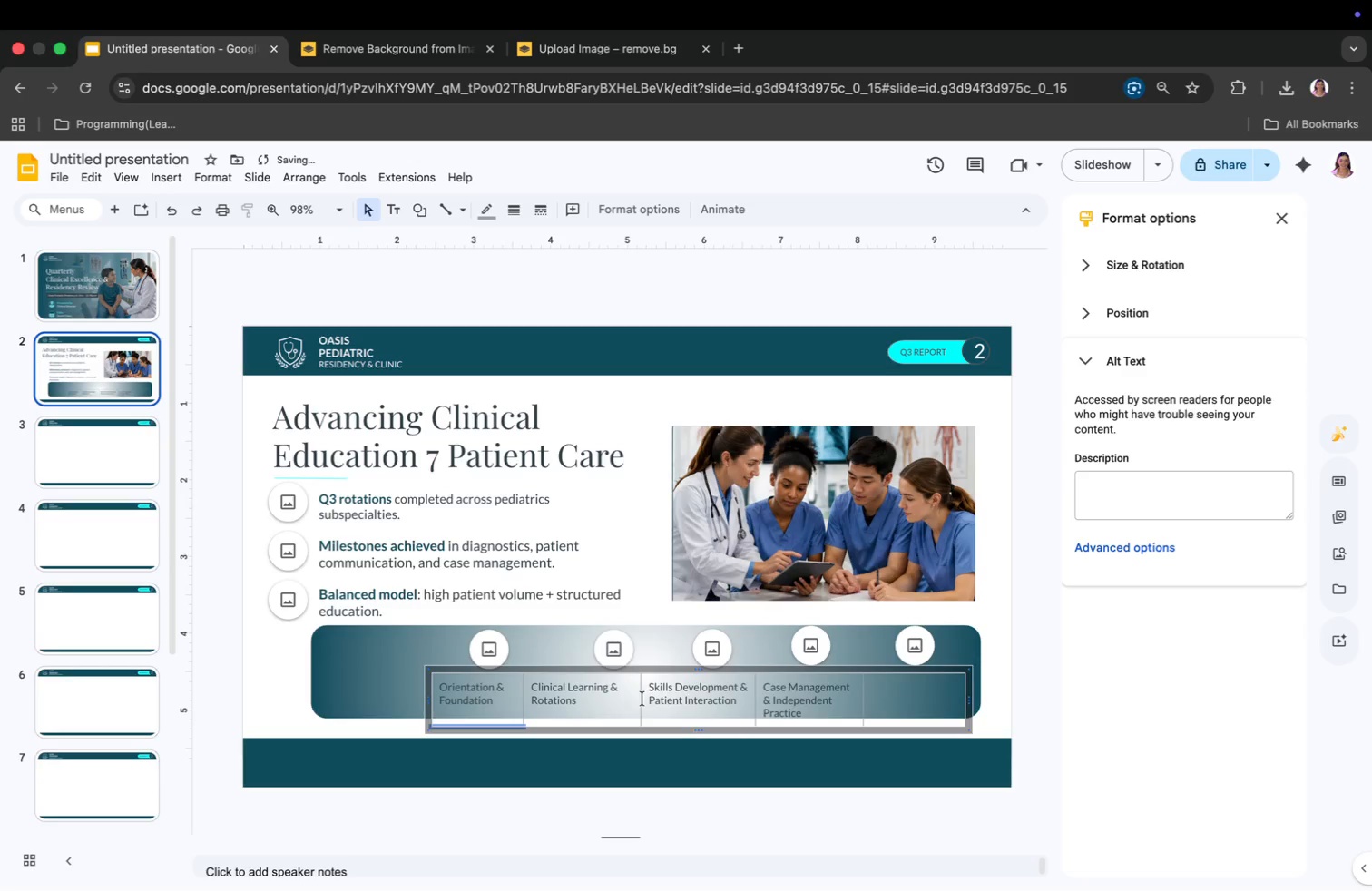 
left_click_drag(start_coordinate=[642, 699], to_coordinate=[633, 703])
 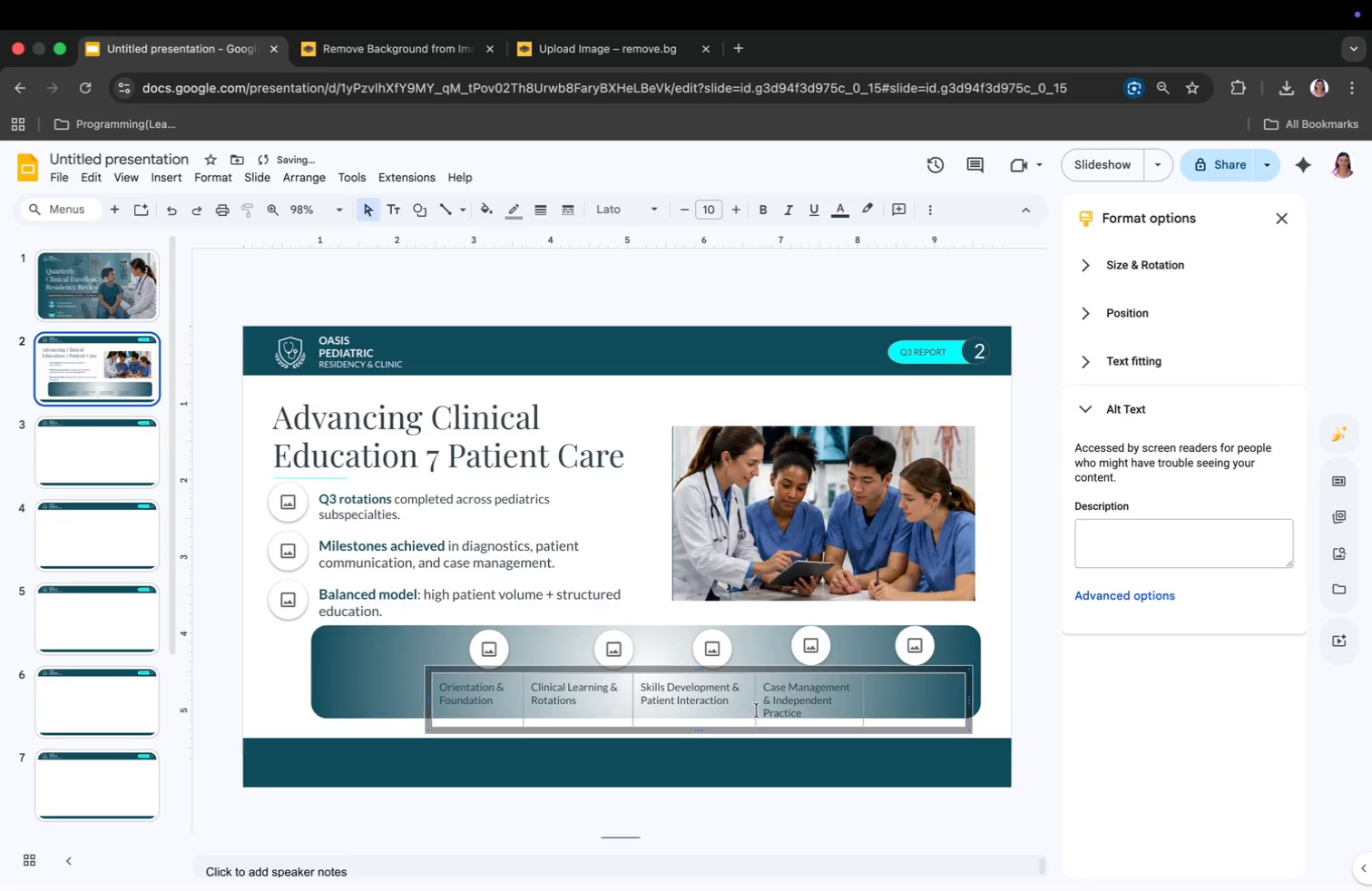 
left_click_drag(start_coordinate=[755, 706], to_coordinate=[746, 710])
 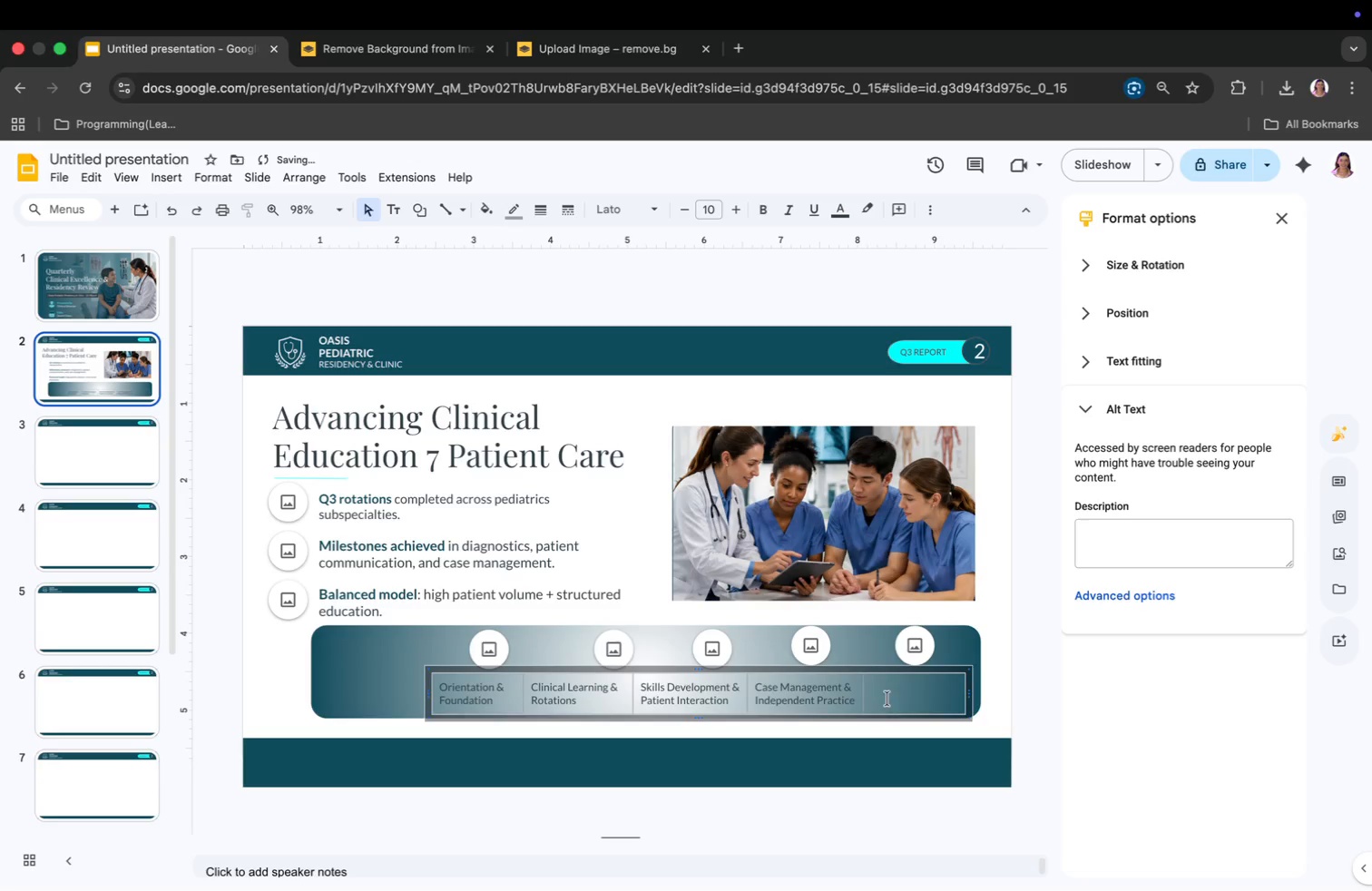 
left_click([886, 689])
 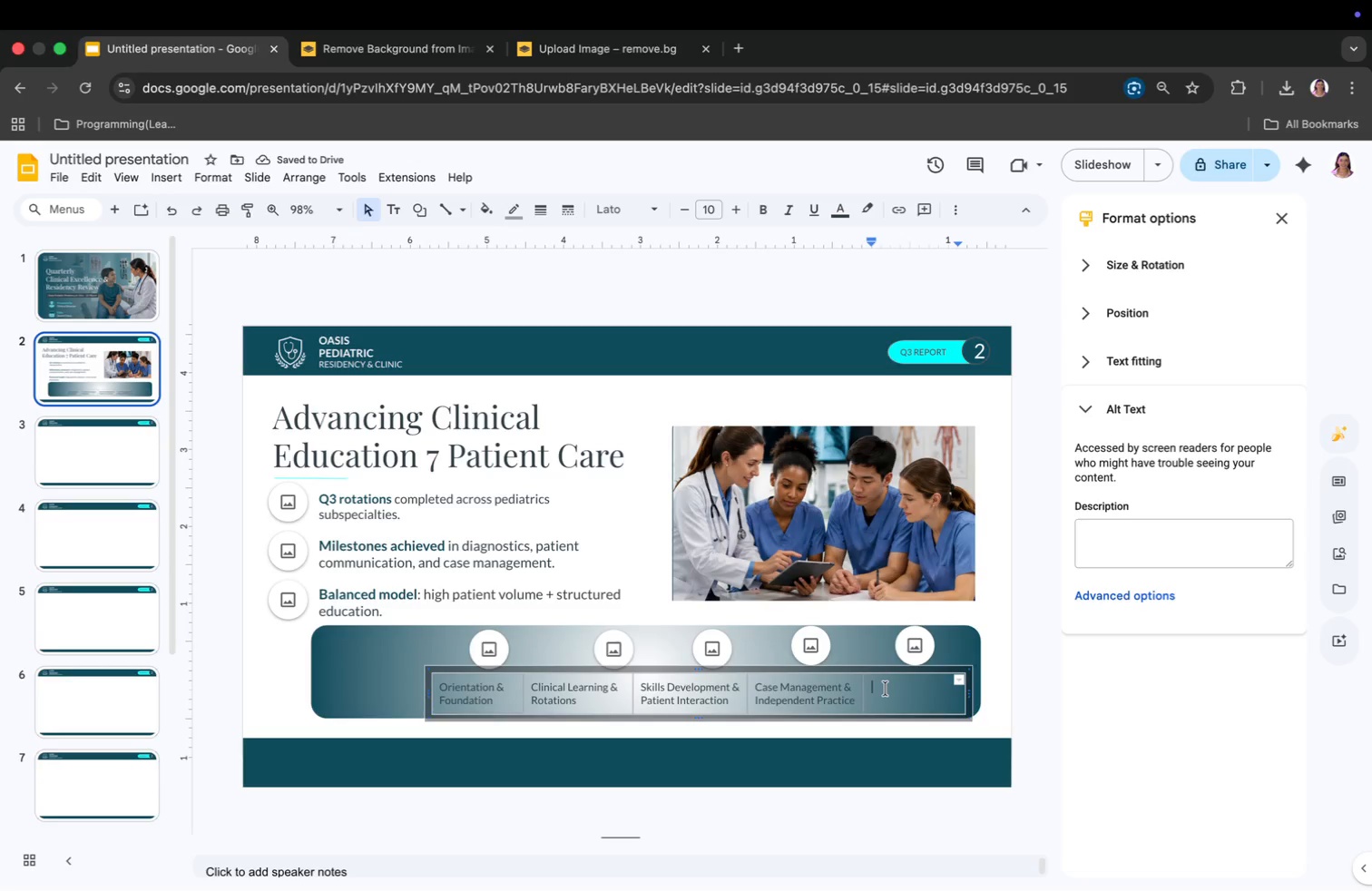 
type(Evaloa)
key(Backspace)
key(Backspace)
type(uation & Milestone Ach)
 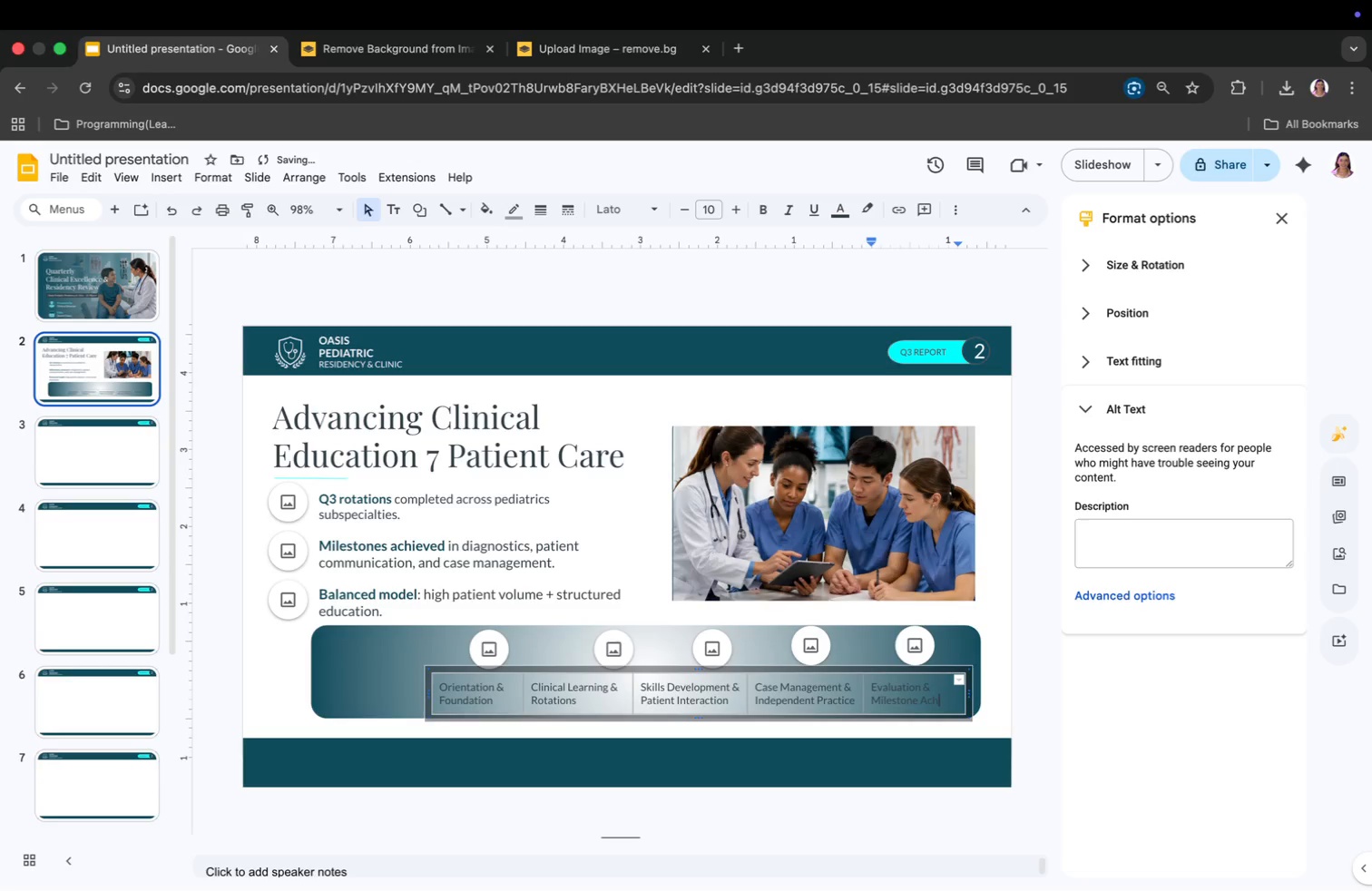 
type(ievement)
 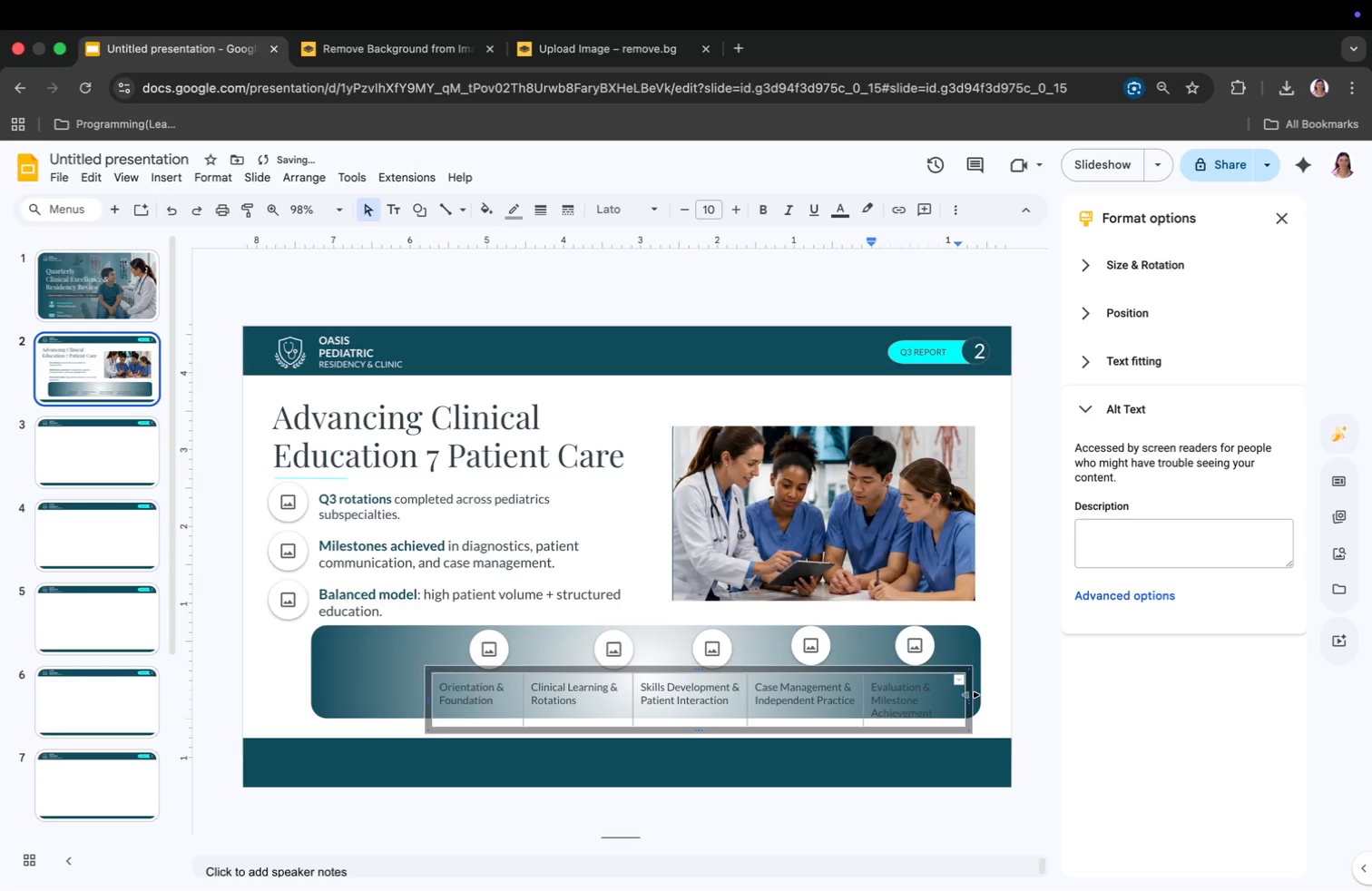 
left_click_drag(start_coordinate=[971, 705], to_coordinate=[985, 705])
 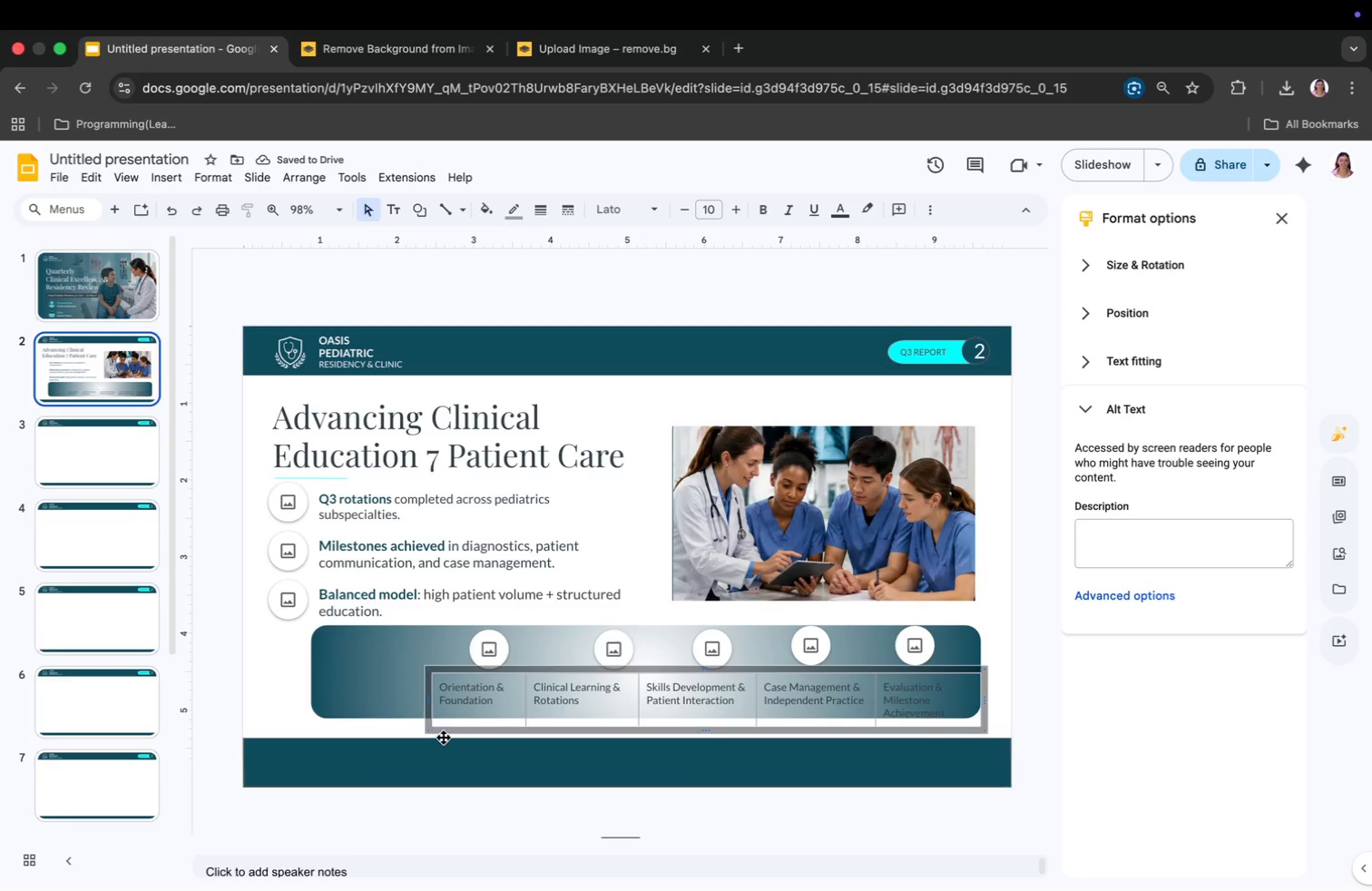 
left_click_drag(start_coordinate=[429, 709], to_coordinate=[417, 710])
 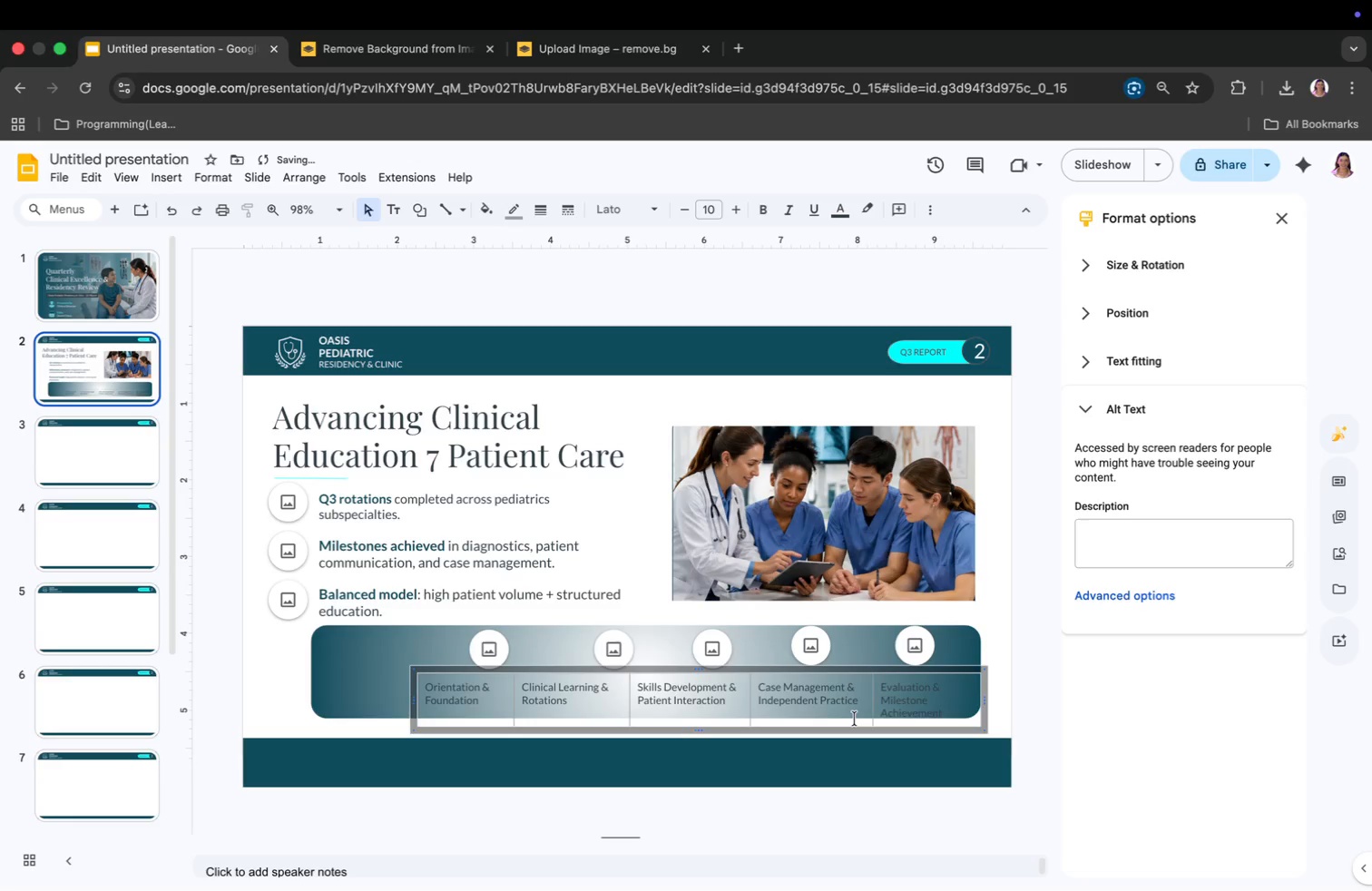 
left_click([850, 720])
 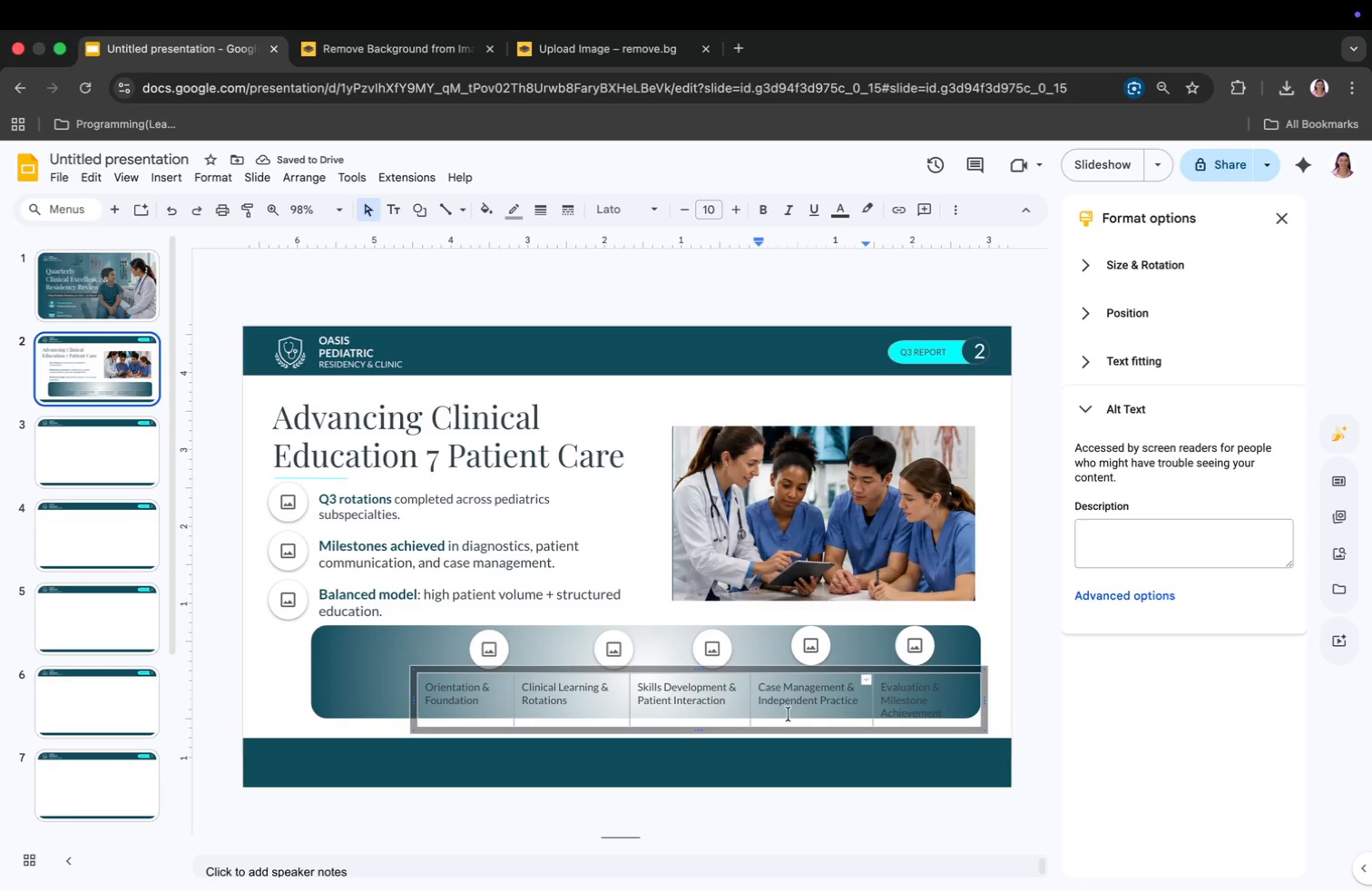 
left_click([756, 648])
 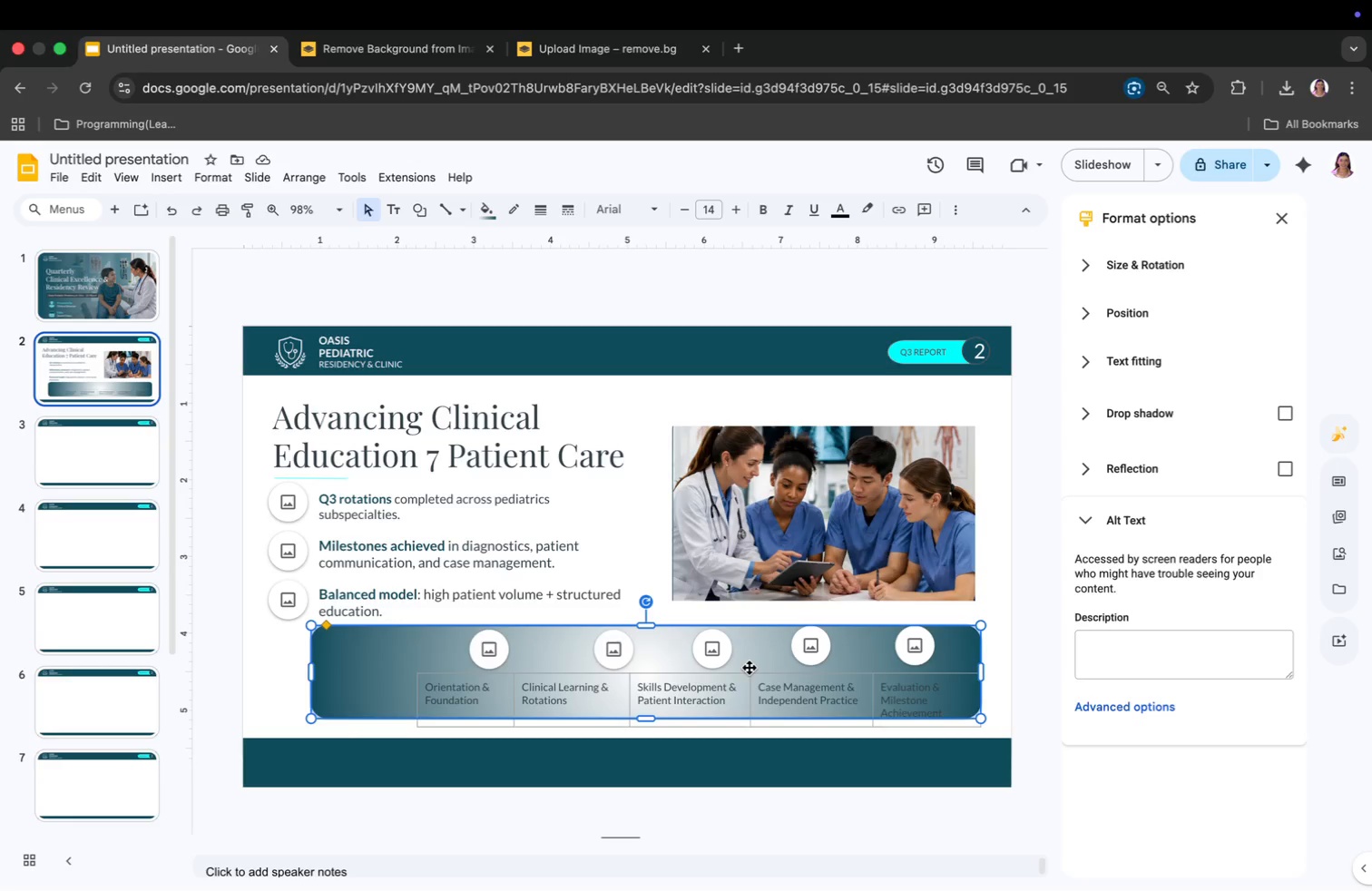 
wait(5.52)
 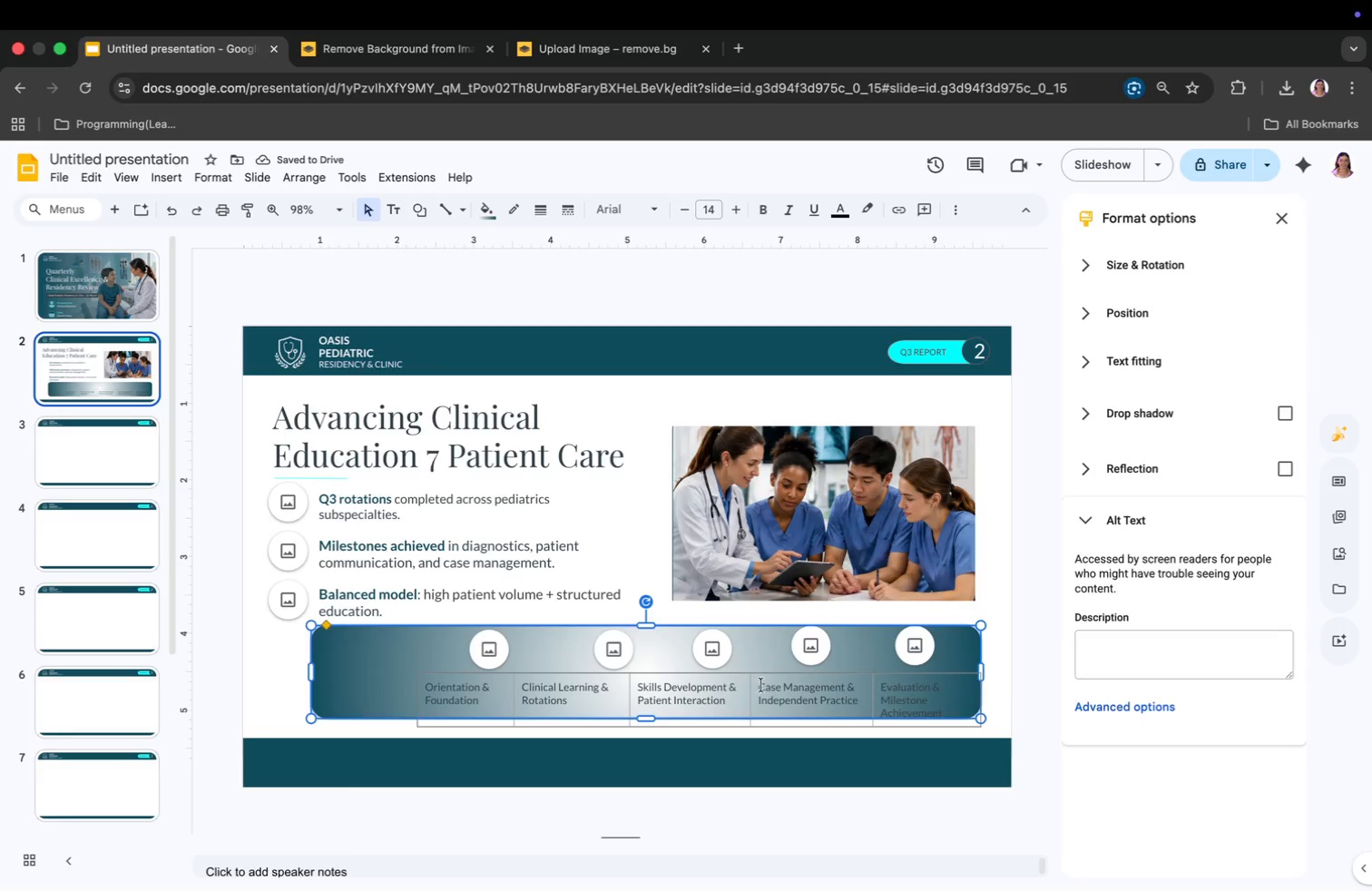 
left_click_drag(start_coordinate=[750, 670], to_coordinate=[750, 664])
 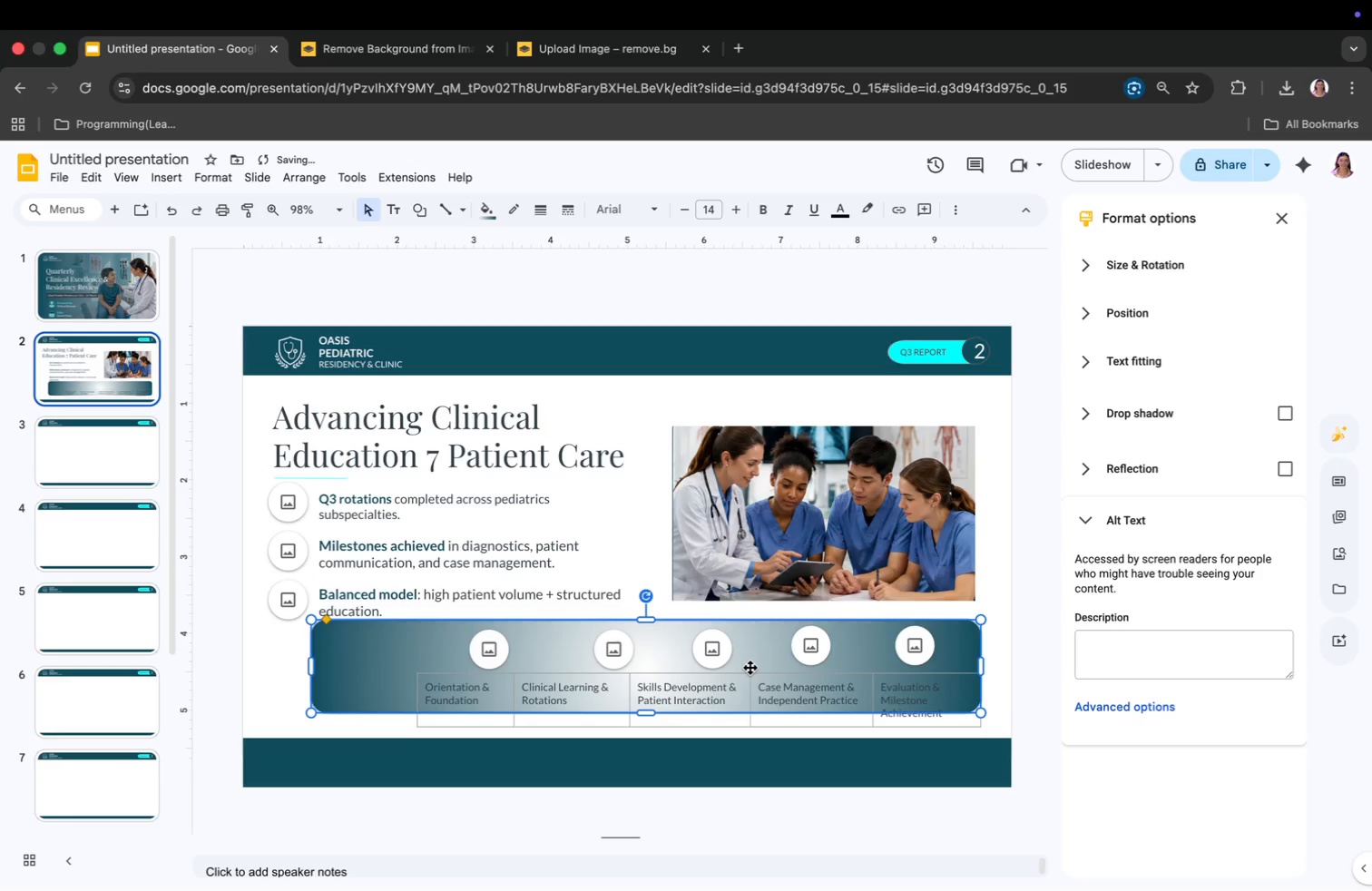 
key(Meta+CommandLeft)
 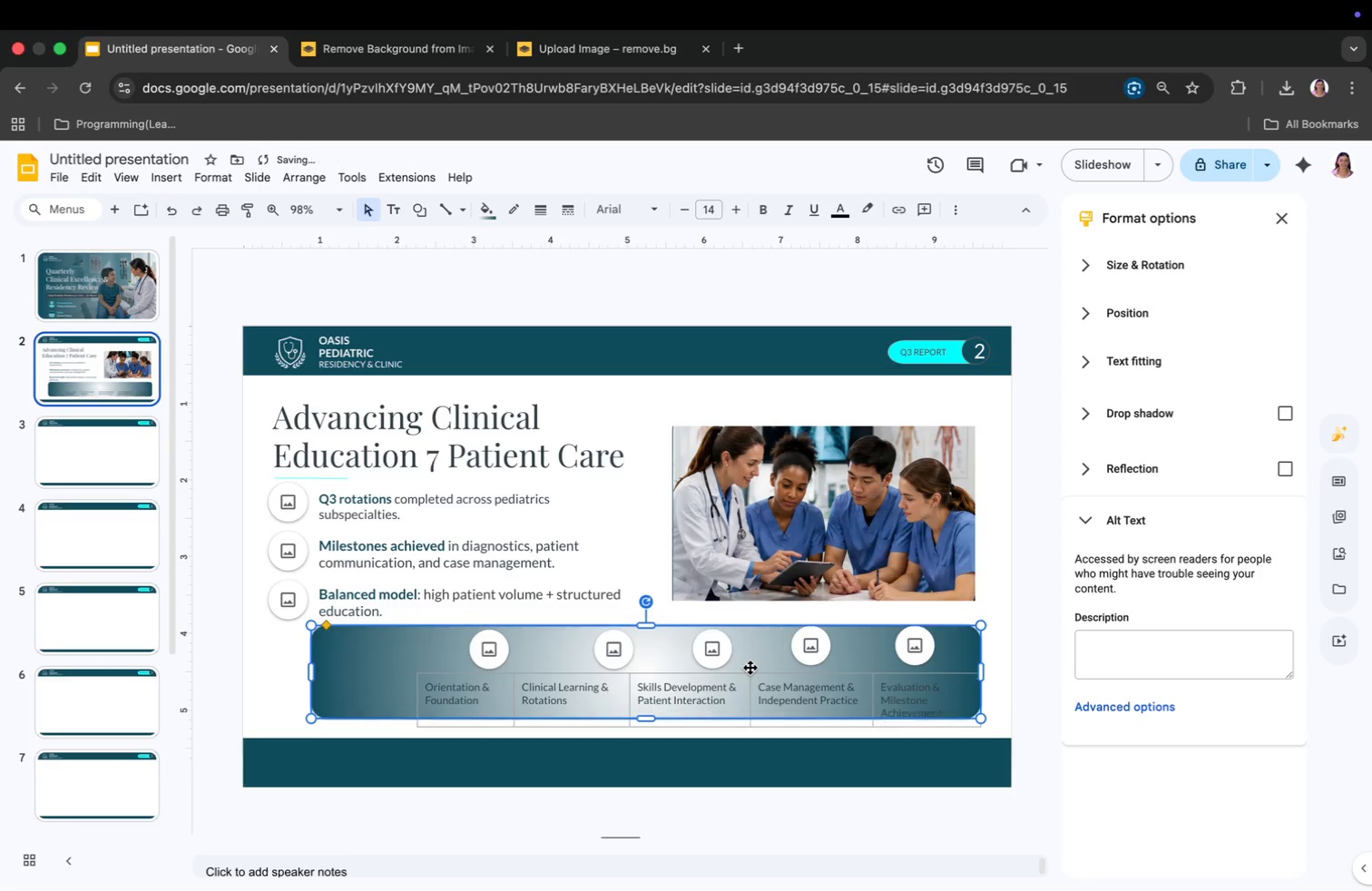 
key(Meta+Z)
 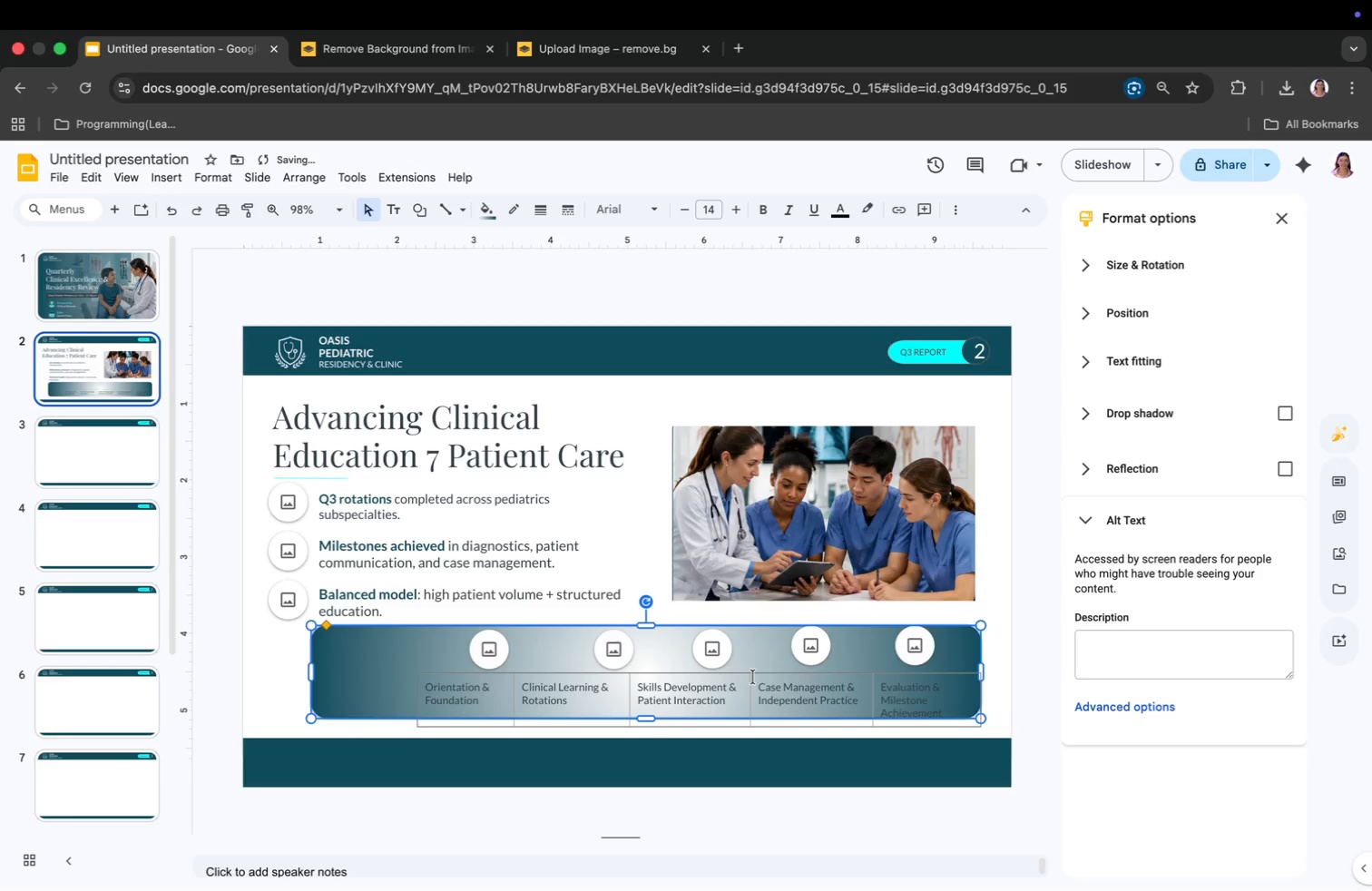 
left_click([755, 677])
 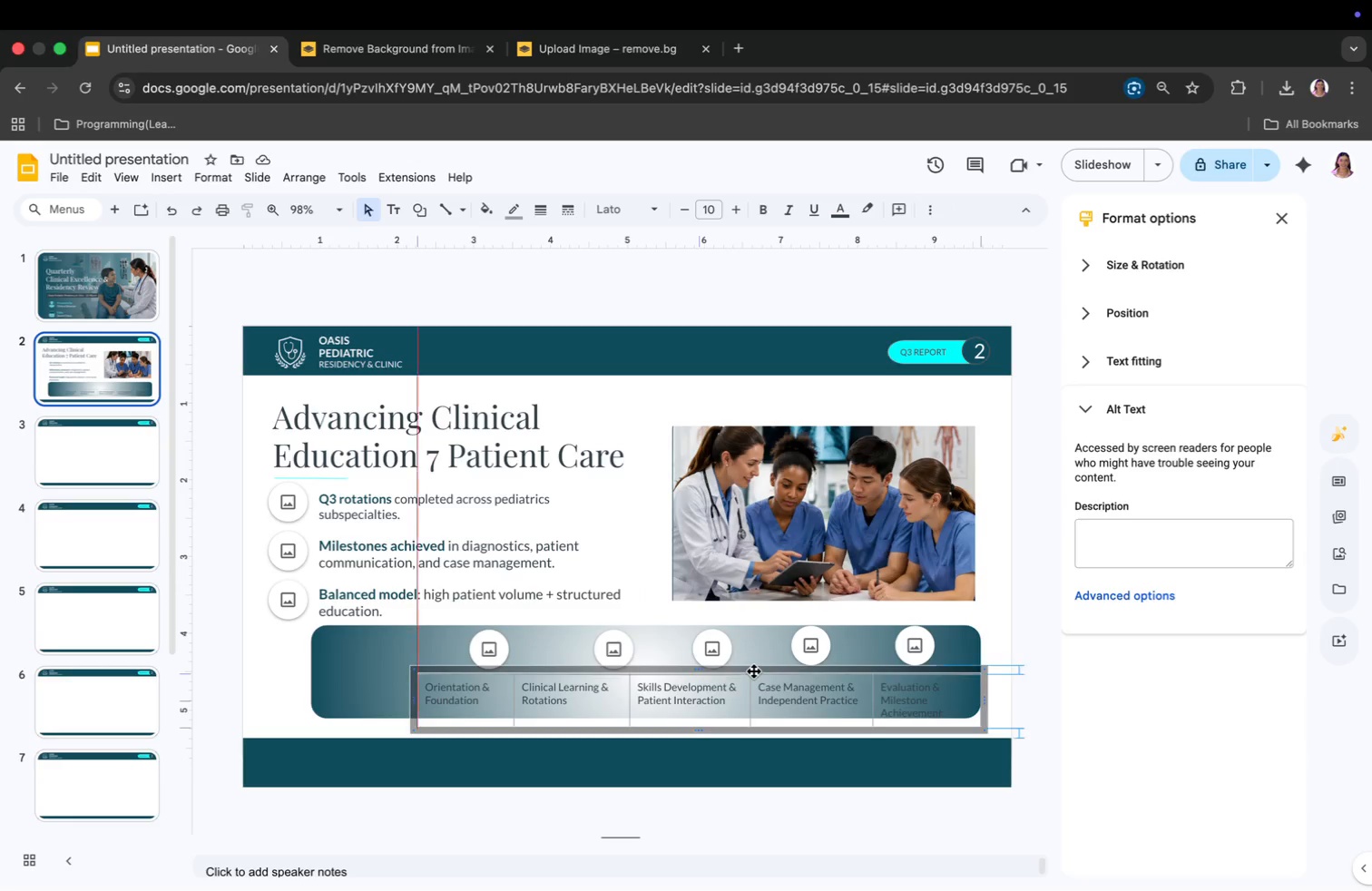 
wait(8.96)
 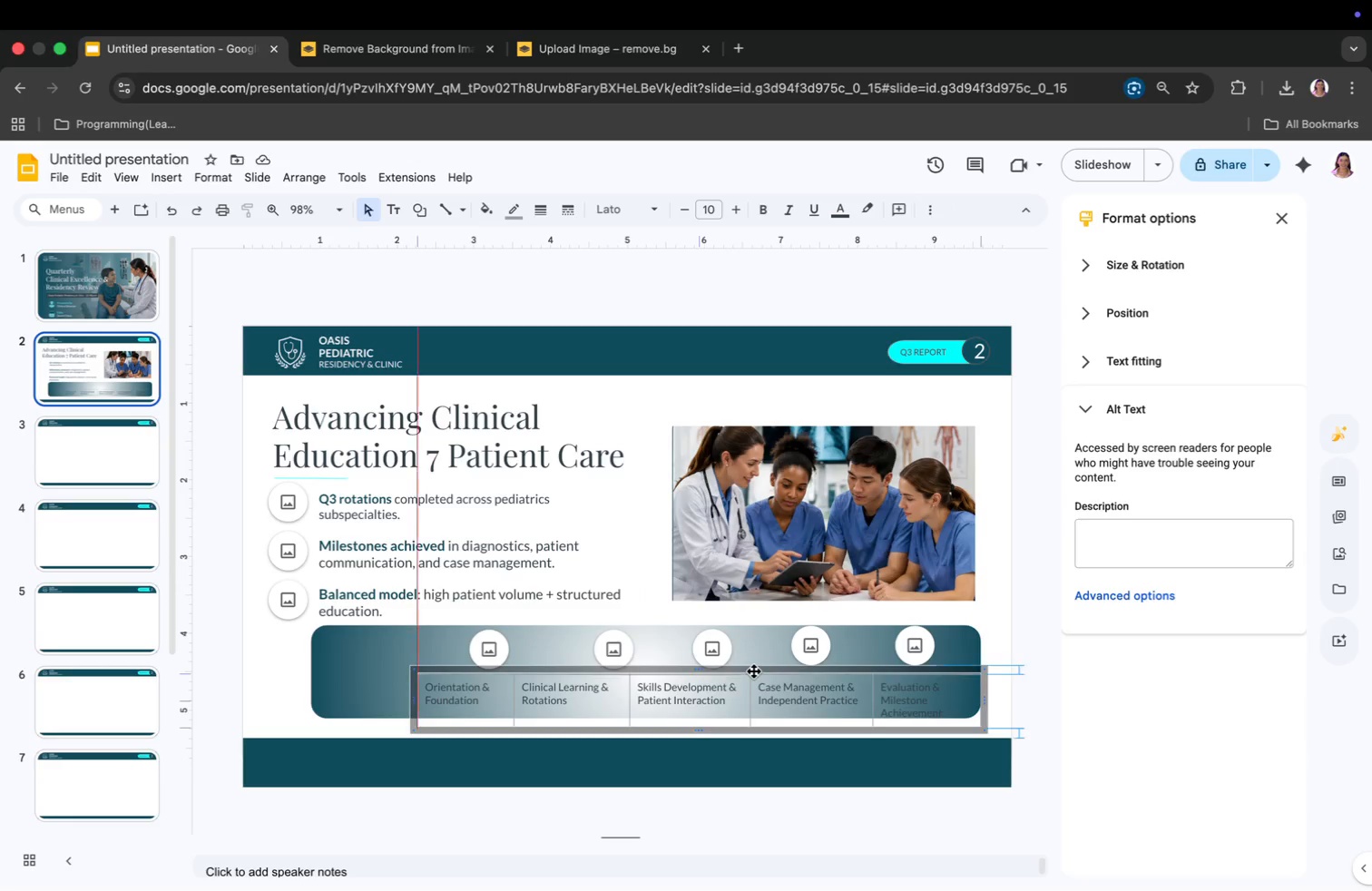 
left_click_drag(start_coordinate=[759, 674], to_coordinate=[759, 668])
 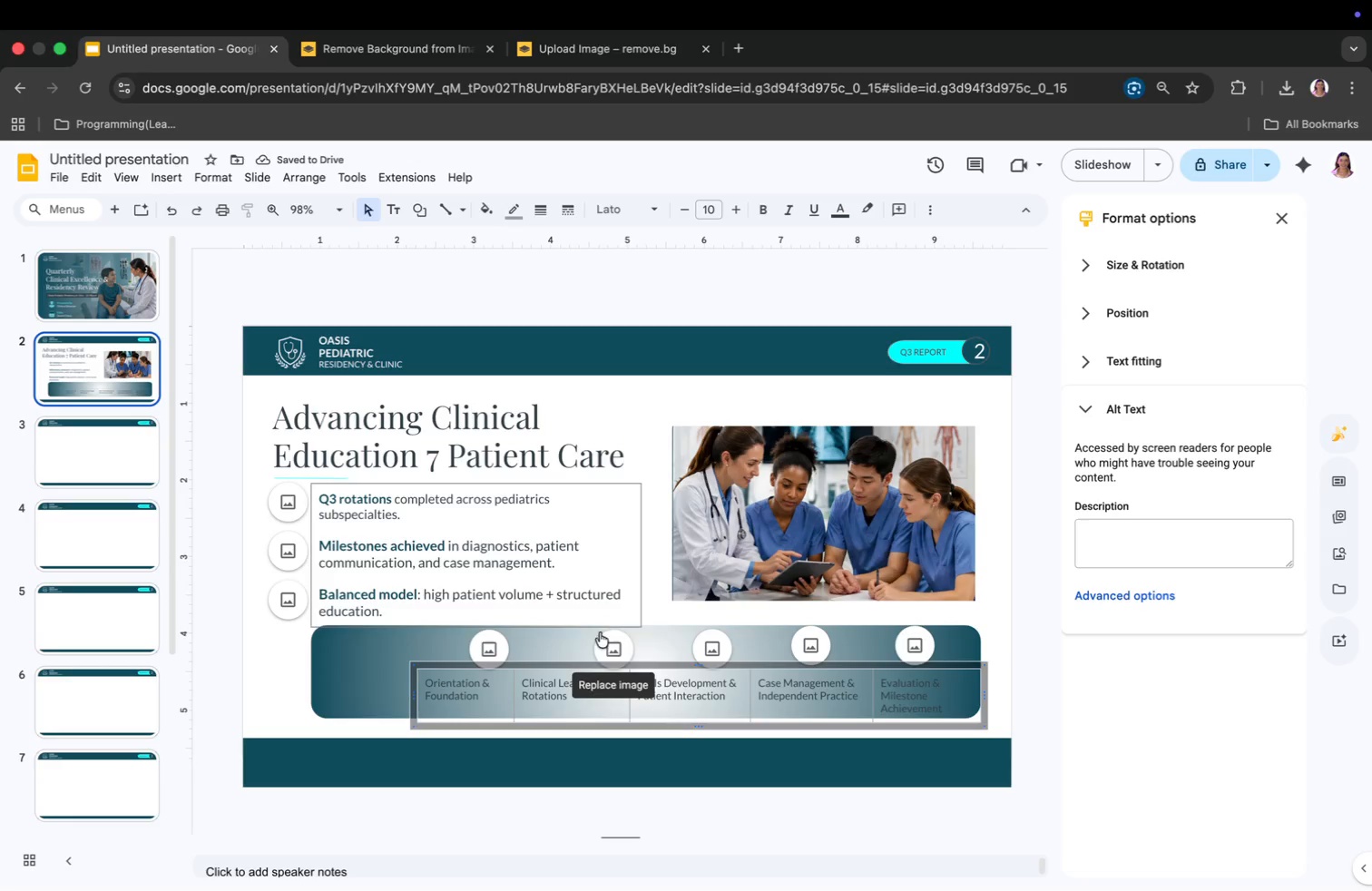 
left_click([510, 212])
 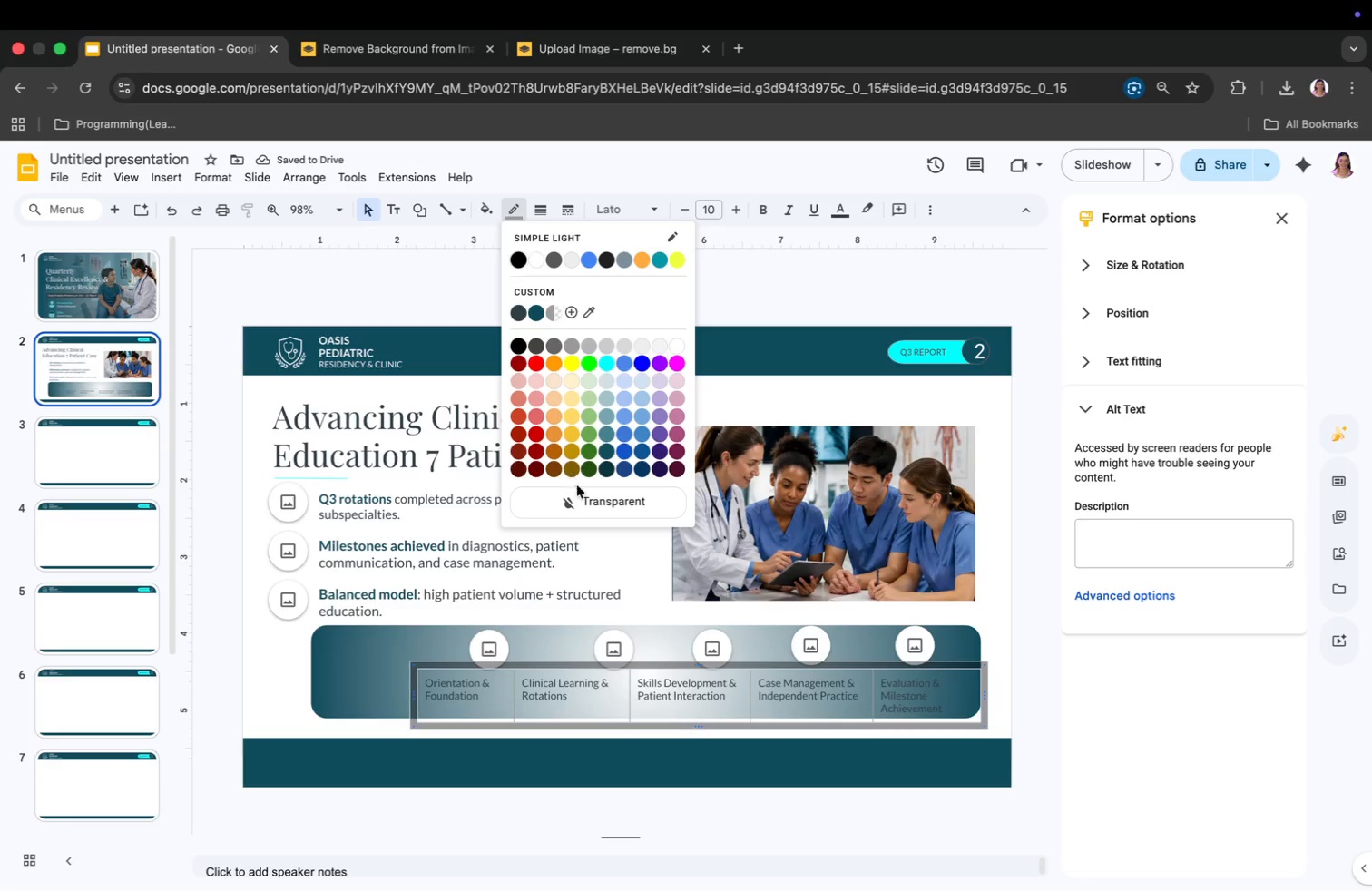 
left_click([579, 496])
 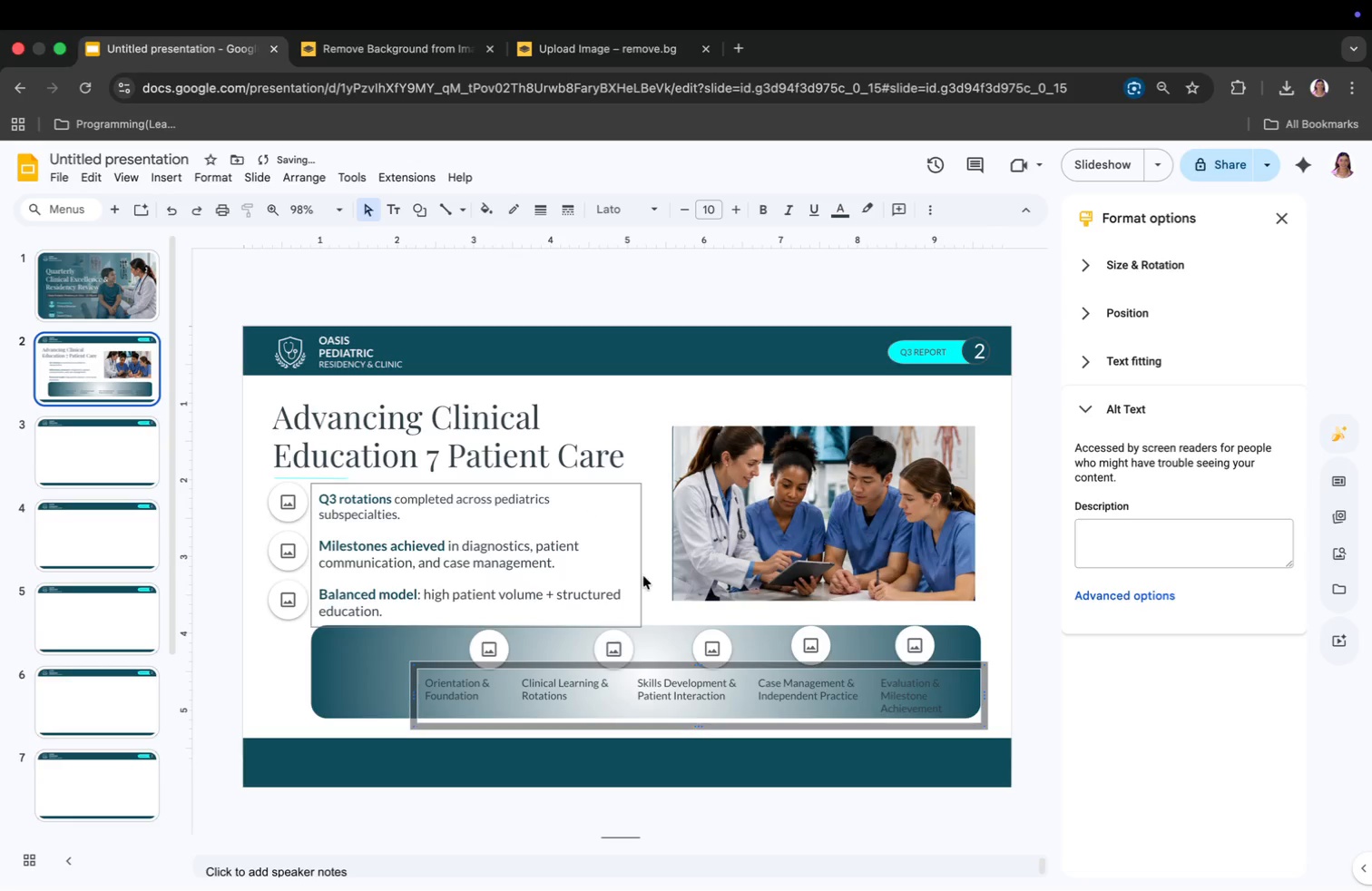 
left_click([651, 582])
 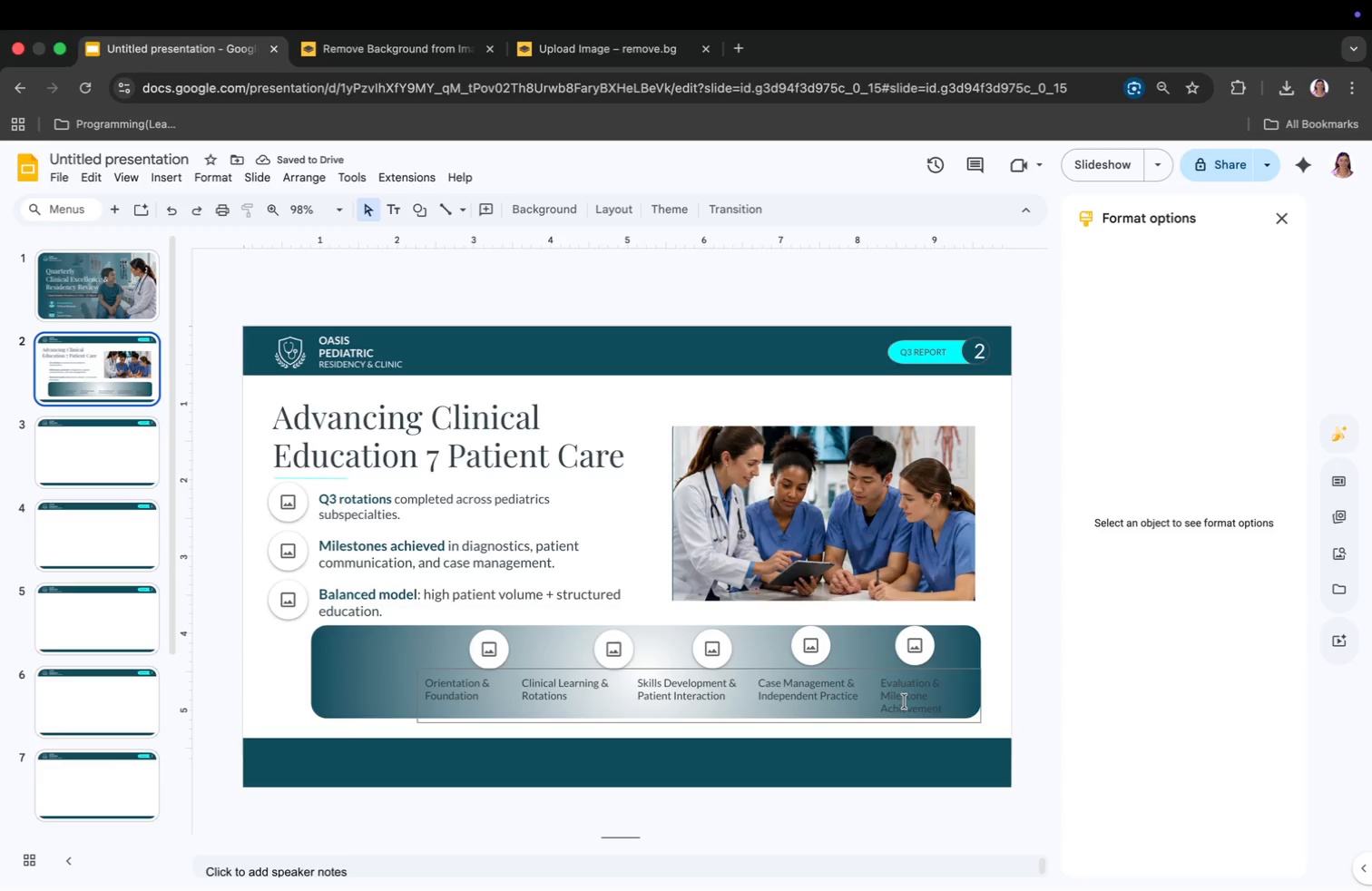 
wait(8.5)
 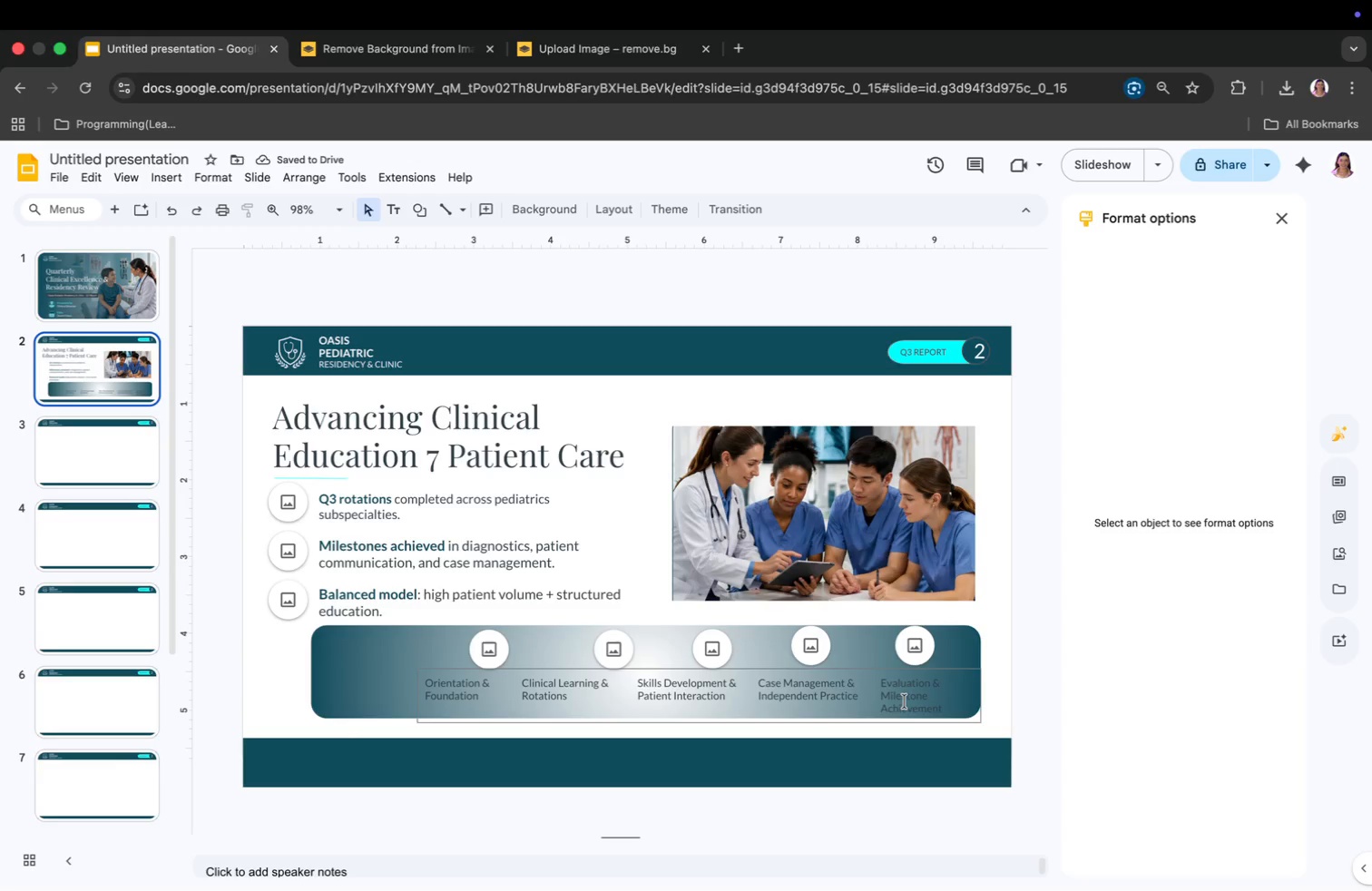 
left_click_drag(start_coordinate=[487, 645], to_coordinate=[462, 644])
 